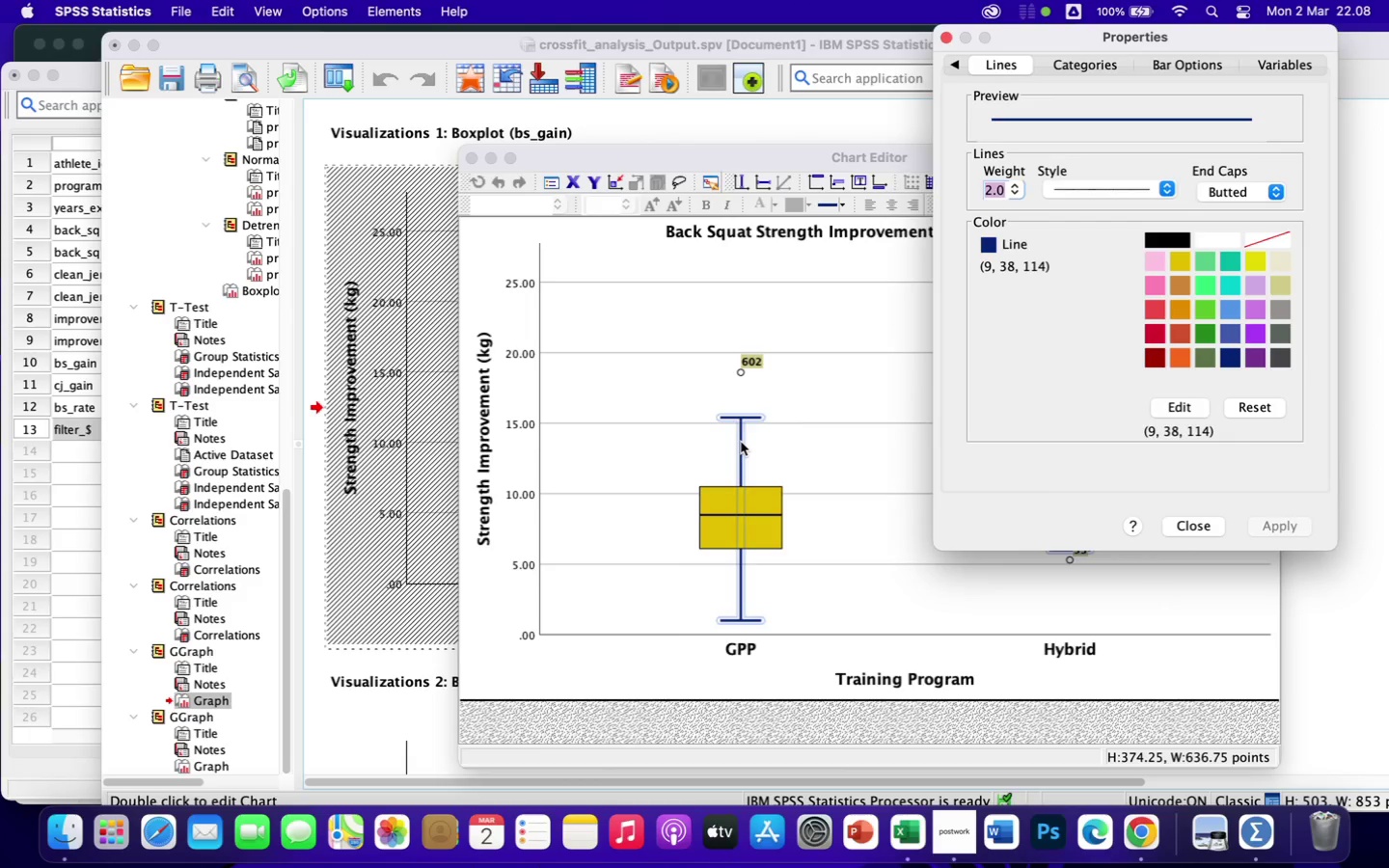 
left_click([1205, 525])
 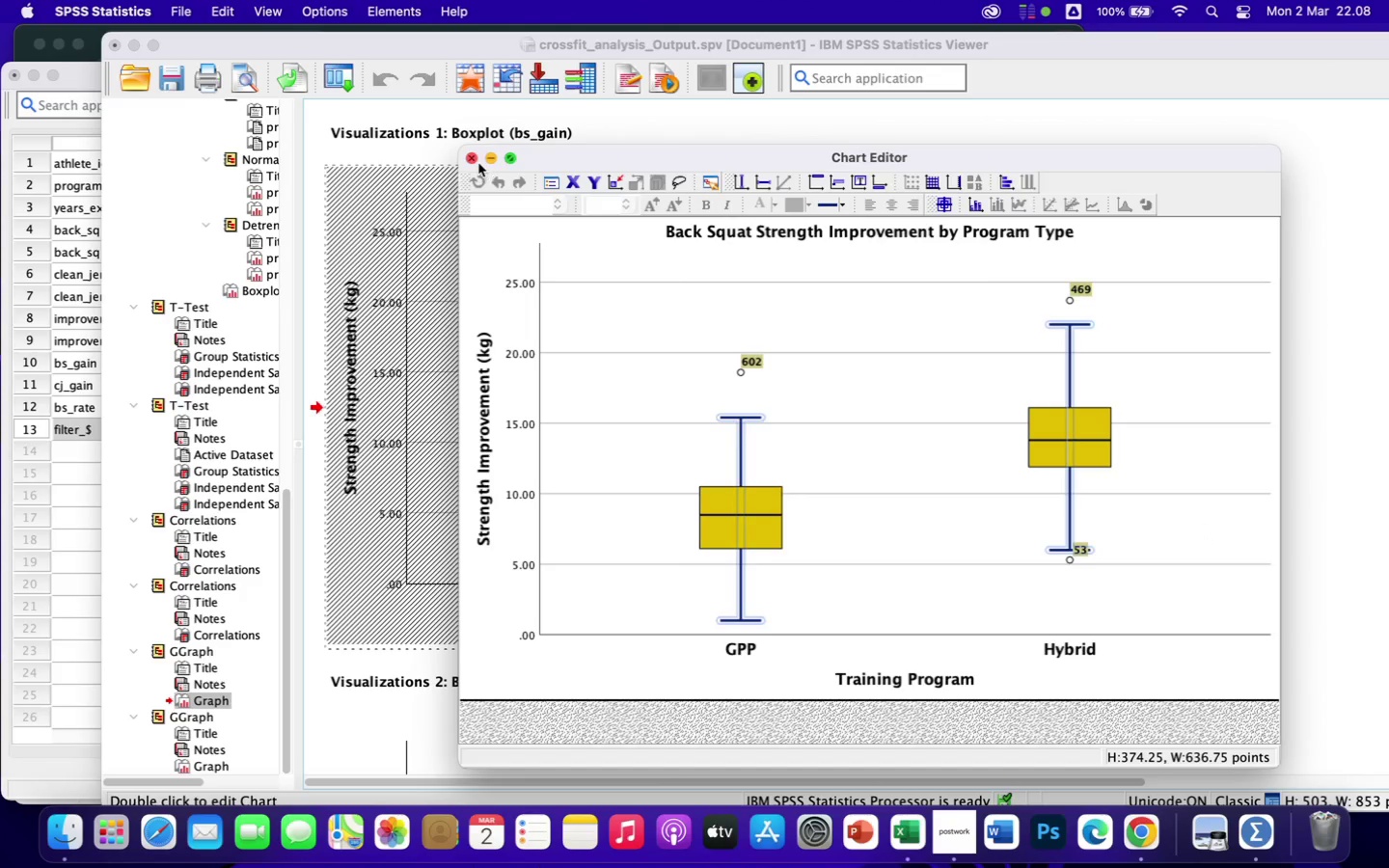 
left_click([476, 159])
 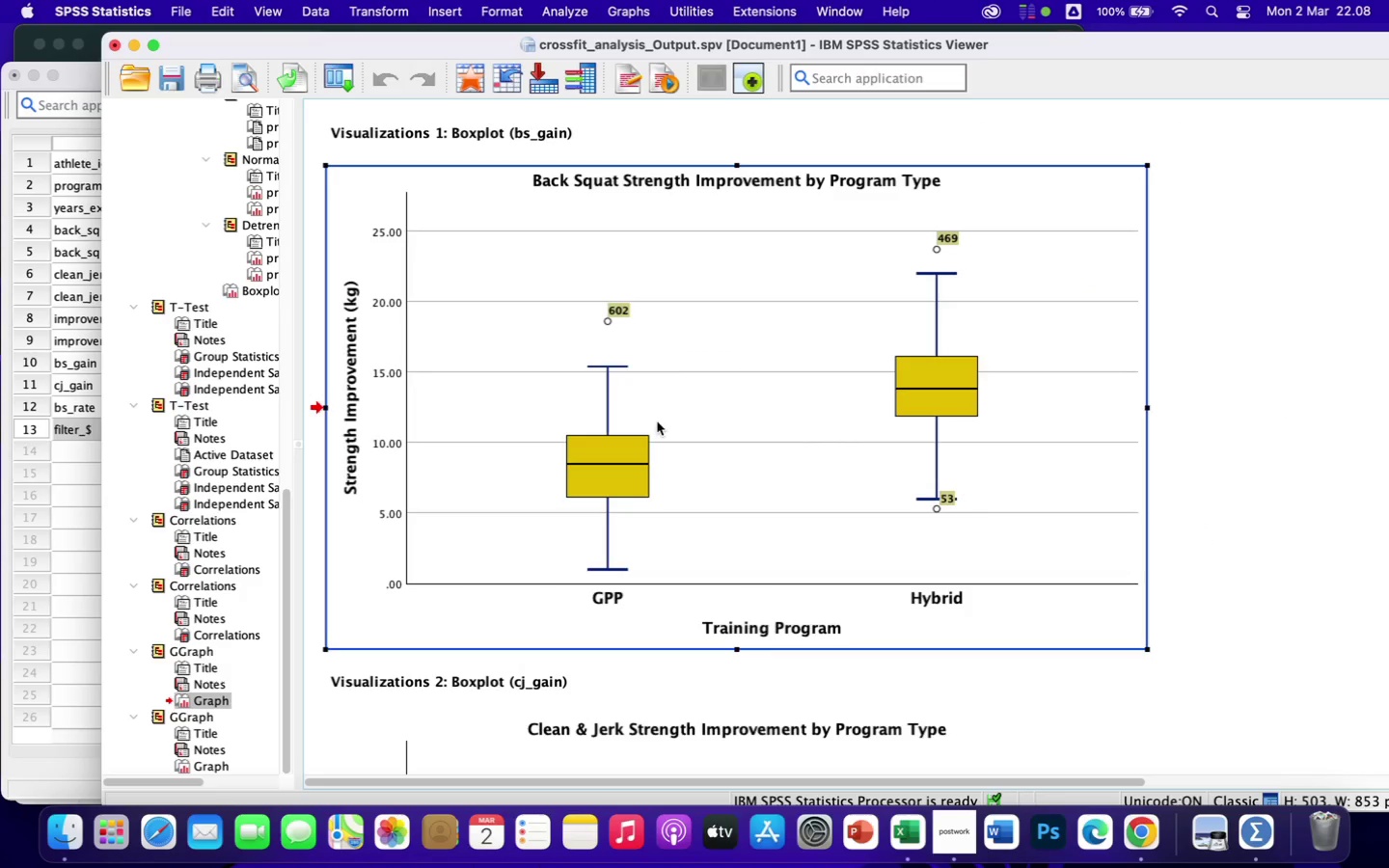 
left_click([614, 475])
 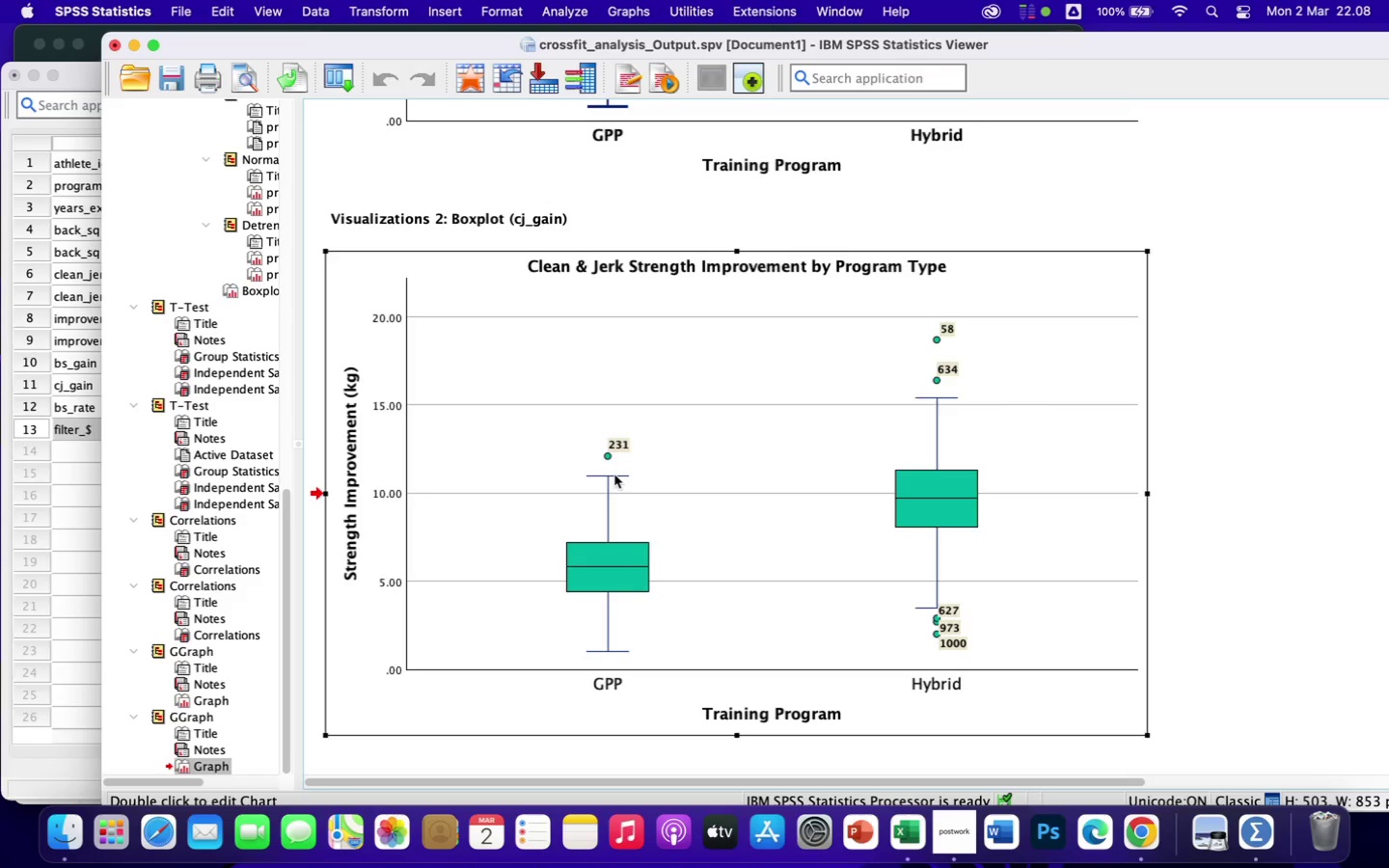 
double_click([614, 475])
 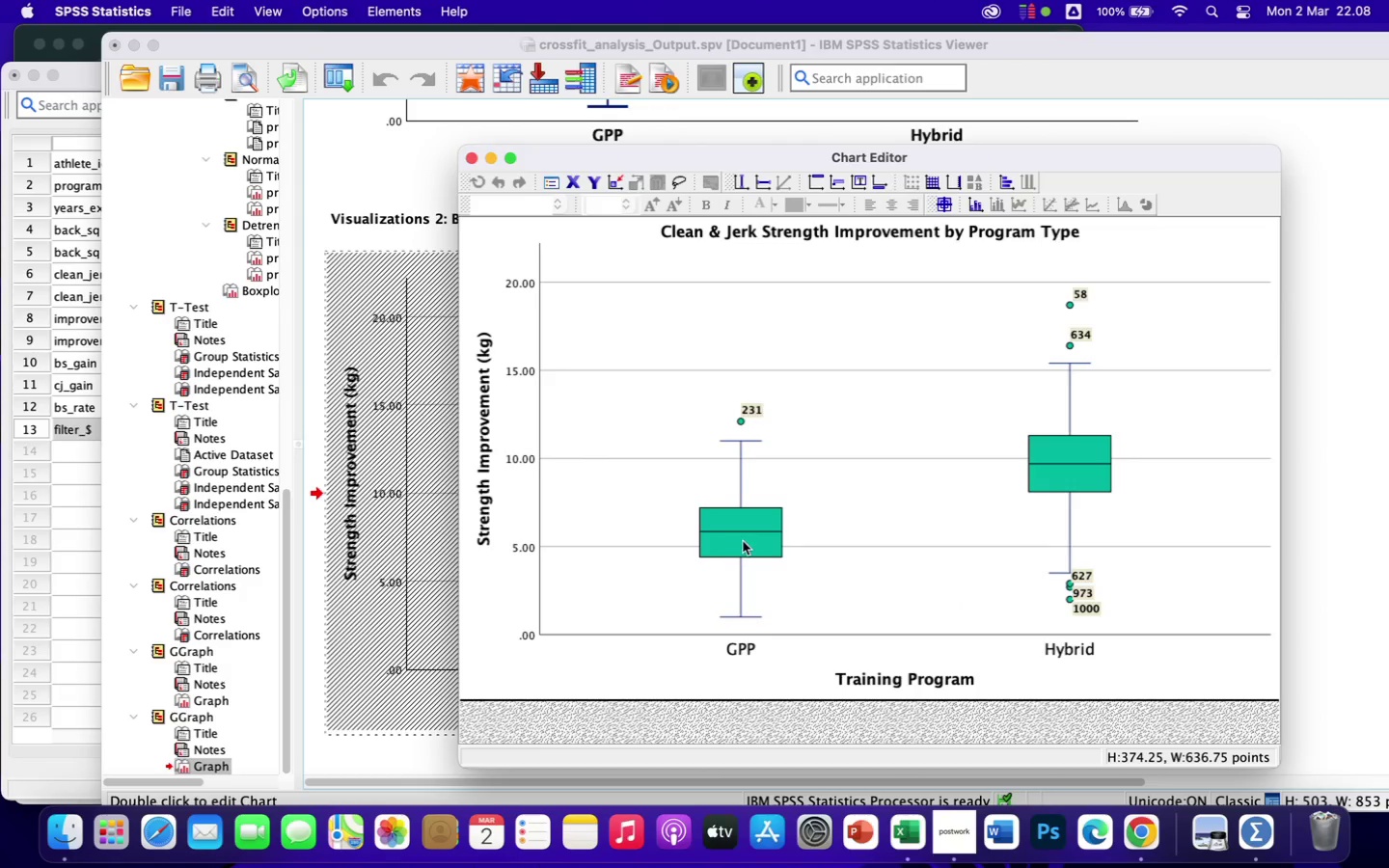 
scroll: coordinate [703, 468], scroll_direction: down, amount: 24.0
 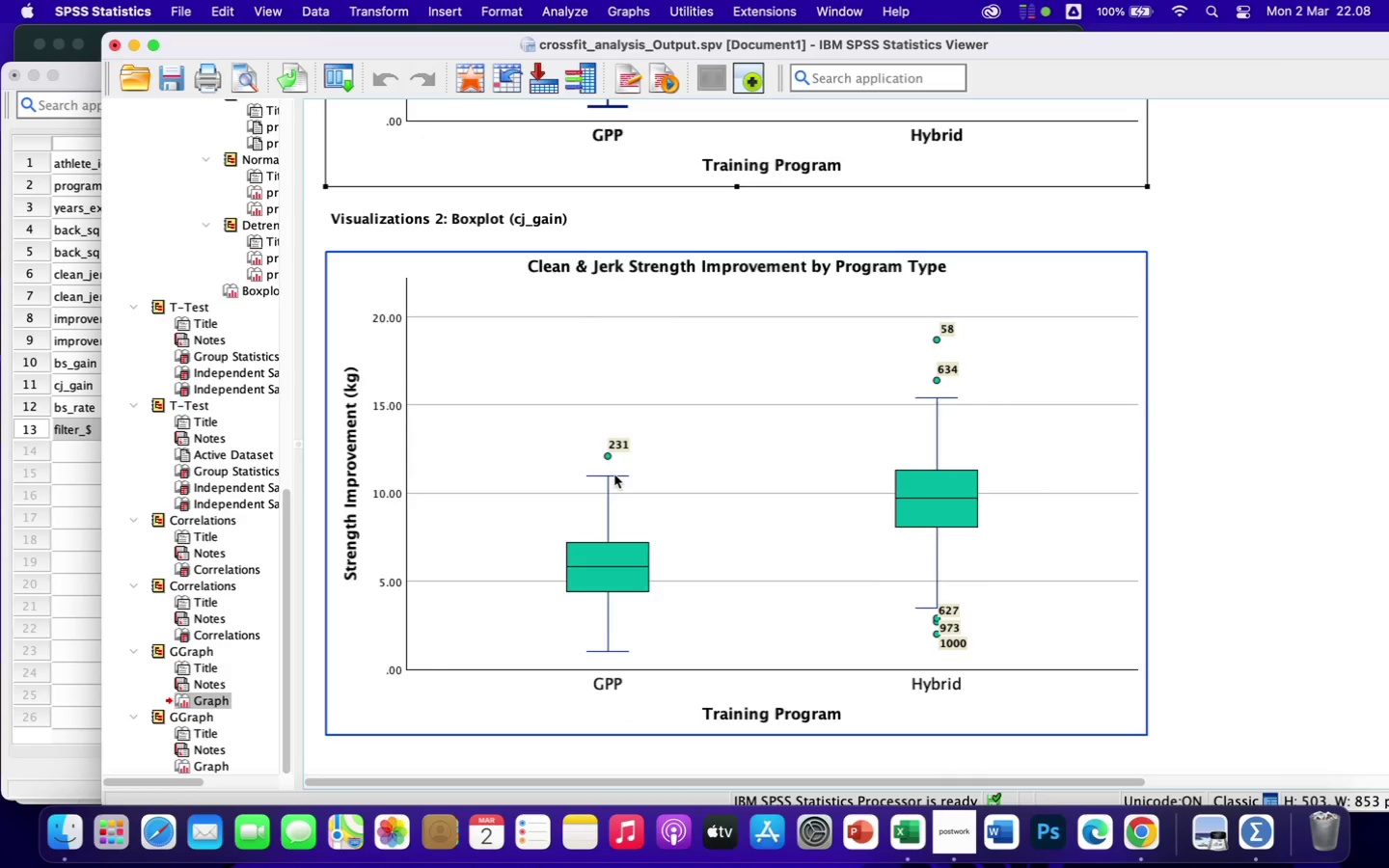 
double_click([747, 540])
 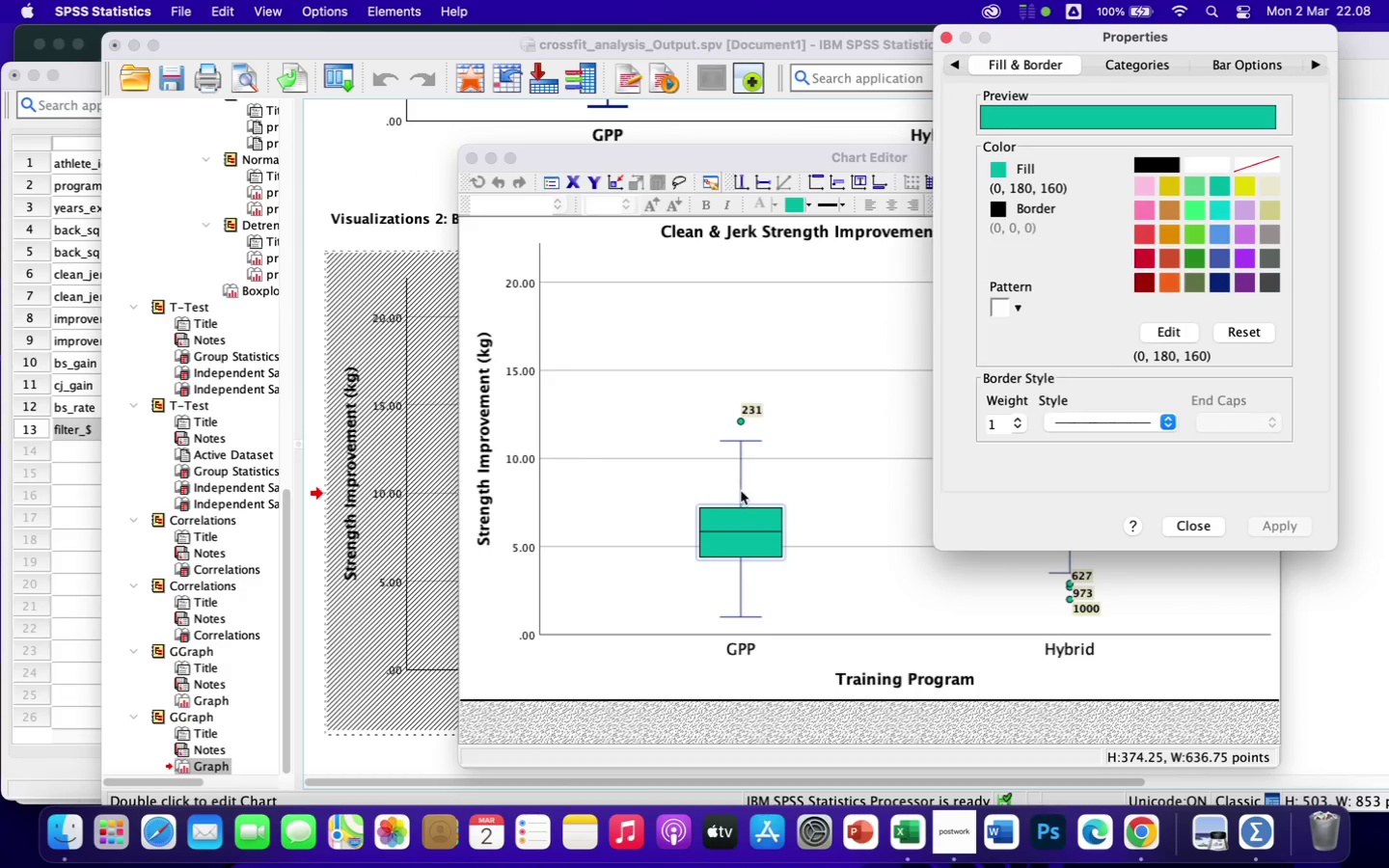 
left_click([740, 491])
 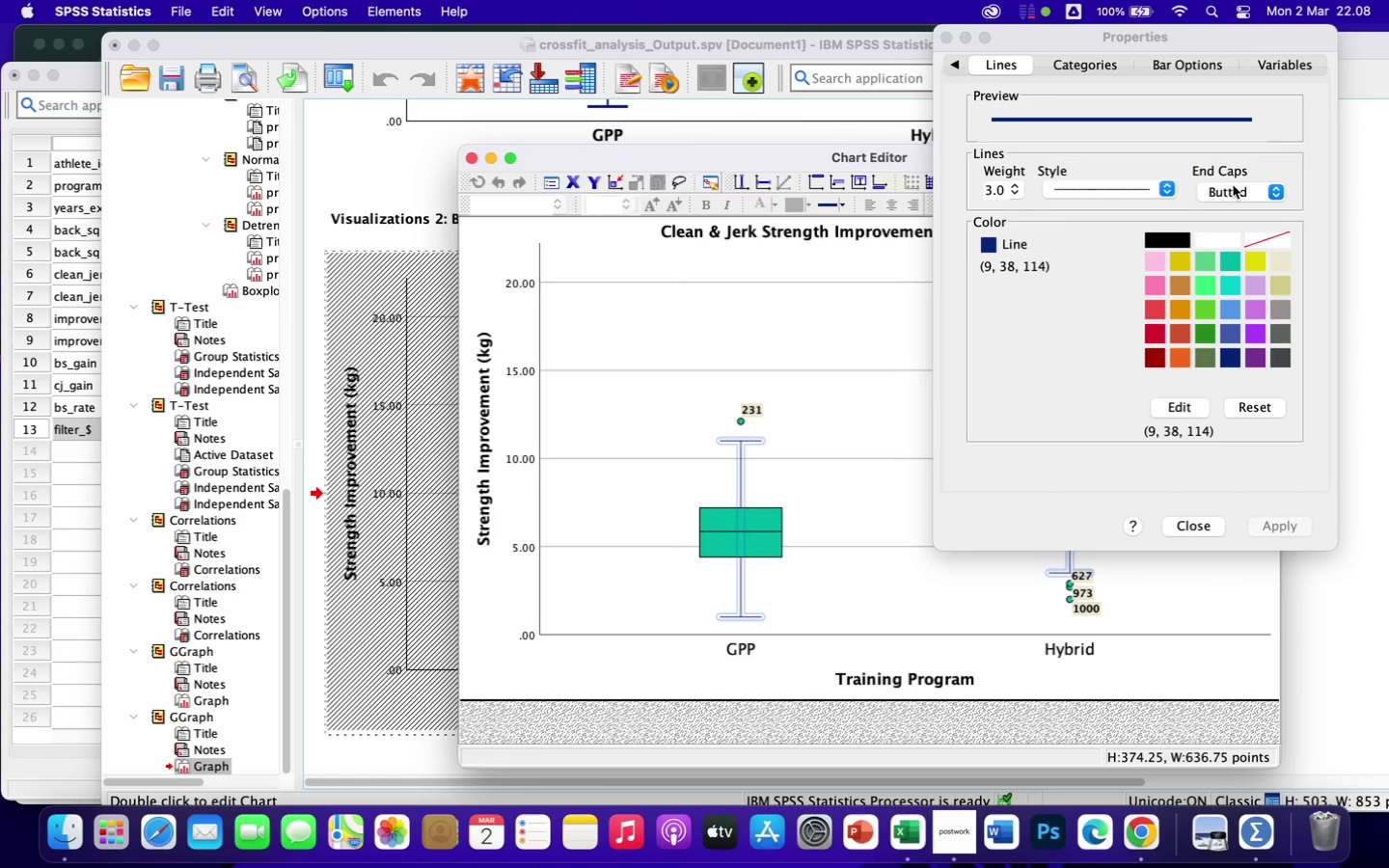 
wait(7.89)
 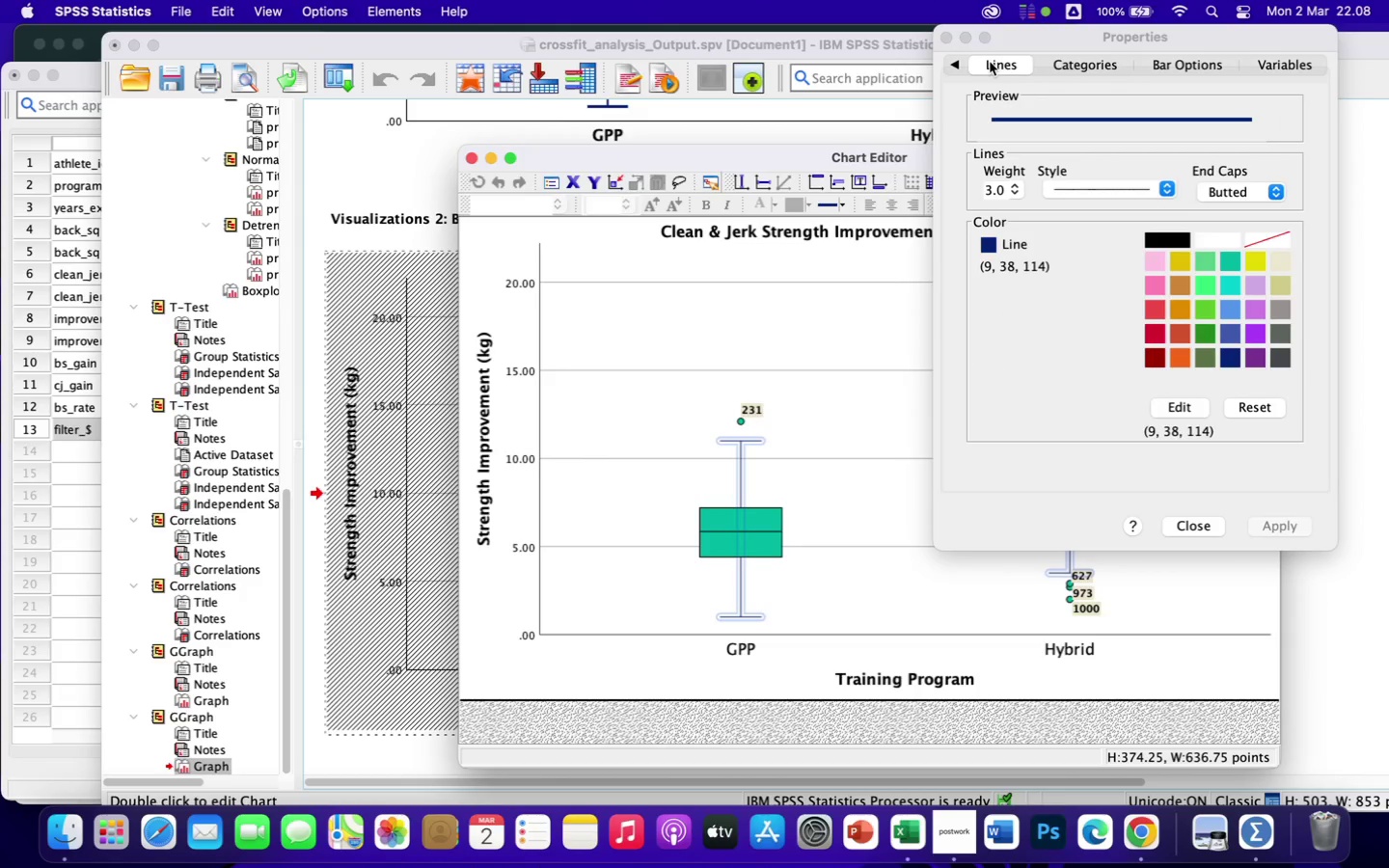 
left_click([1234, 357])
 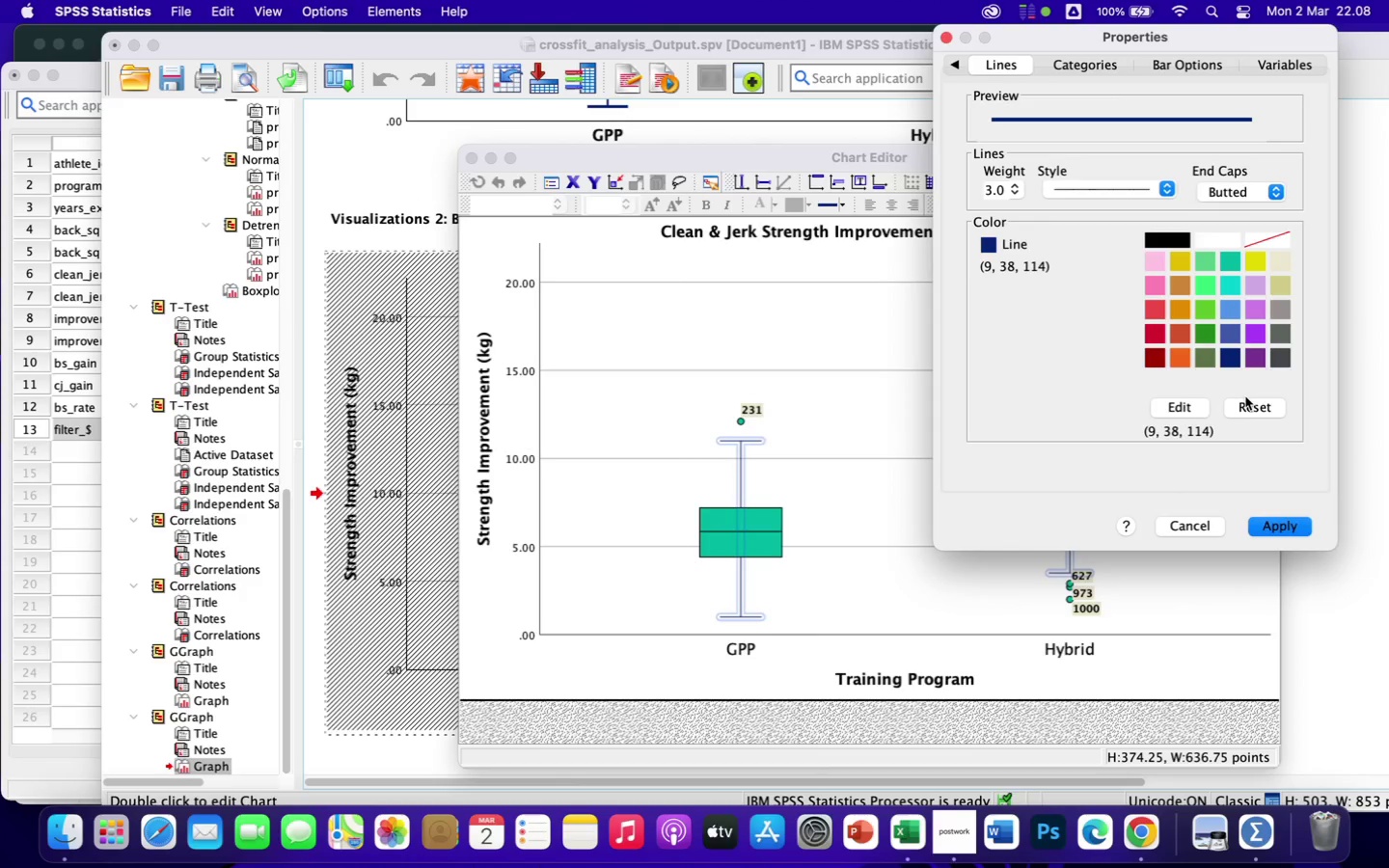 
left_click([1249, 408])
 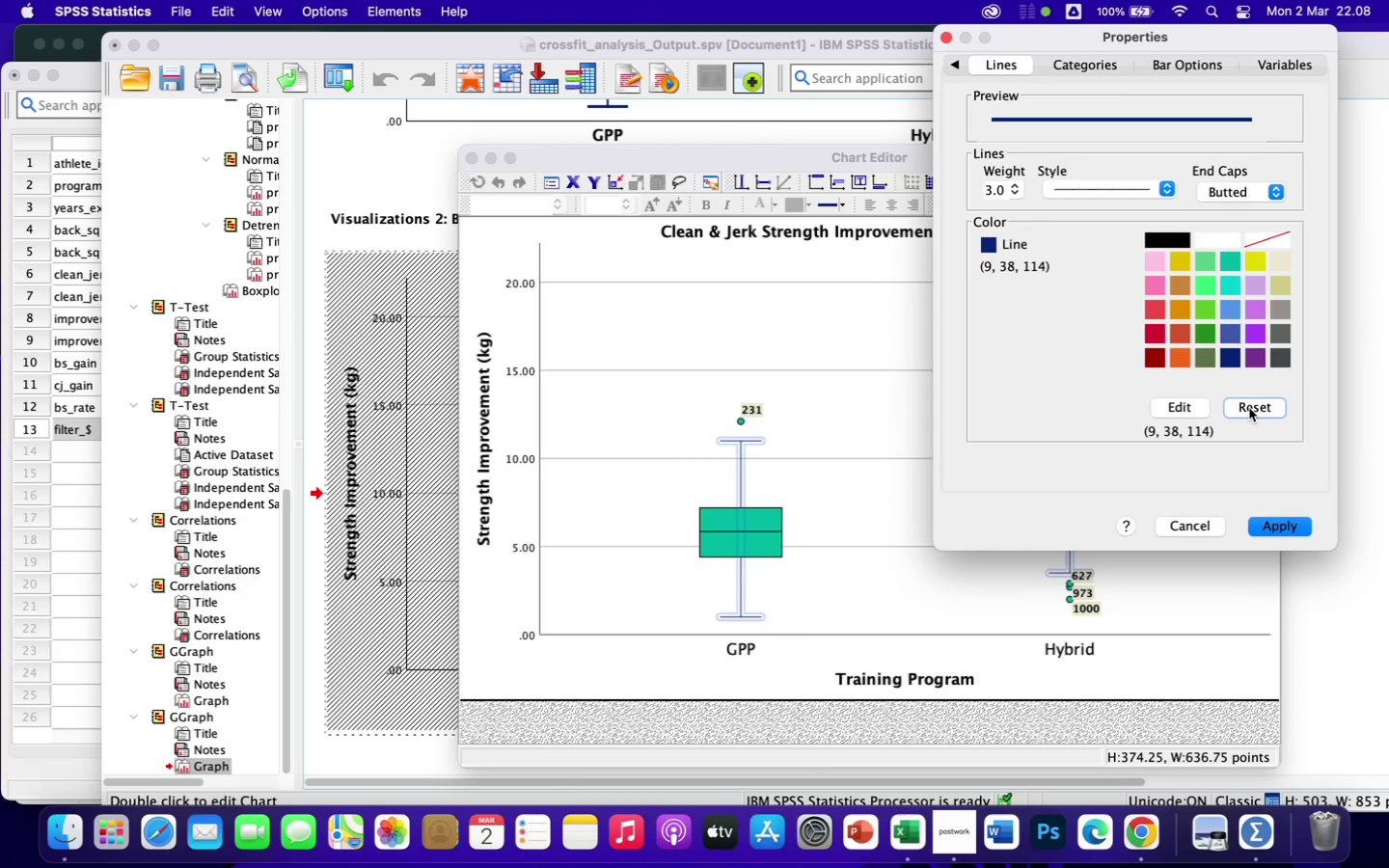 
left_click([1249, 408])
 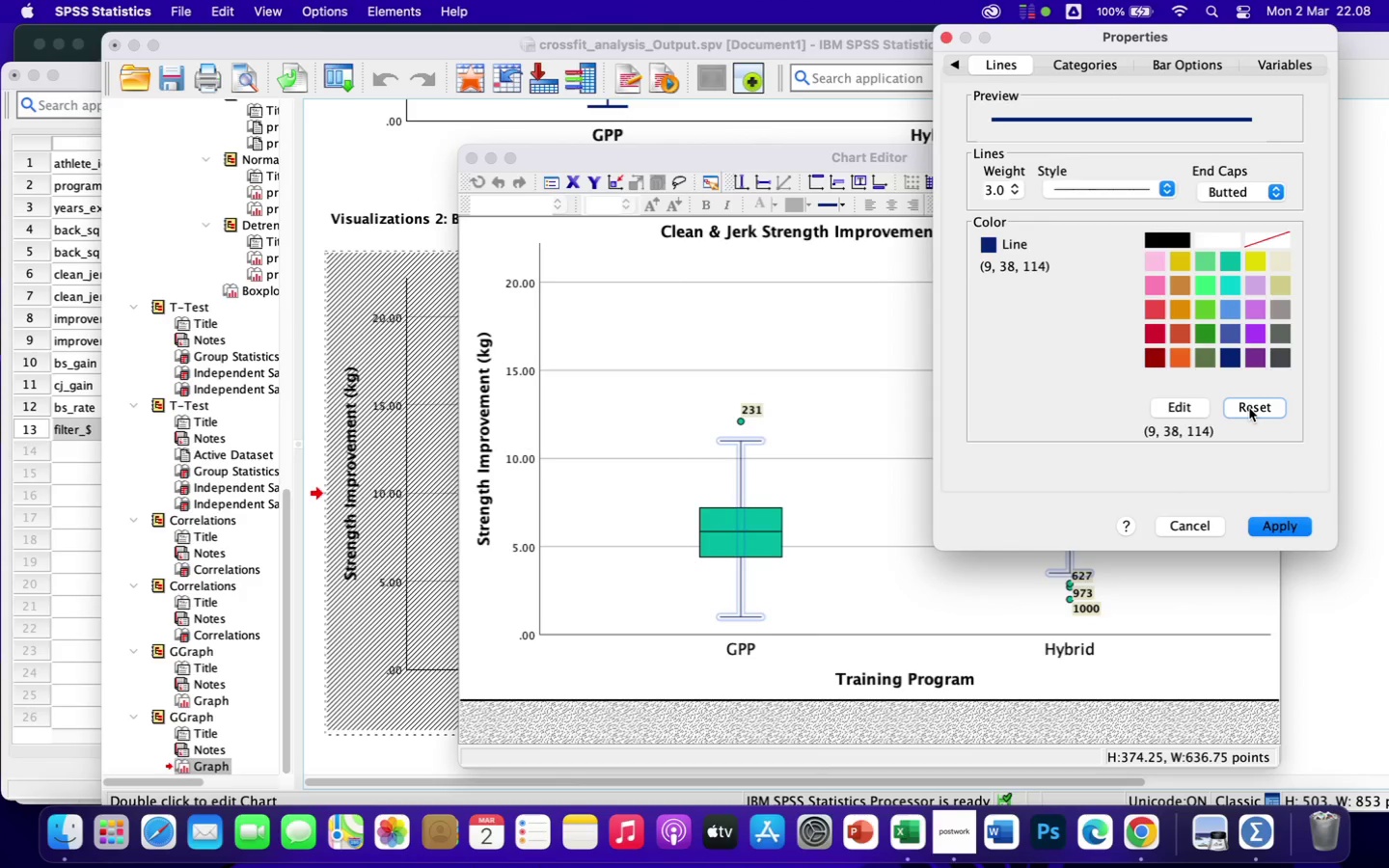 
left_click([1249, 408])
 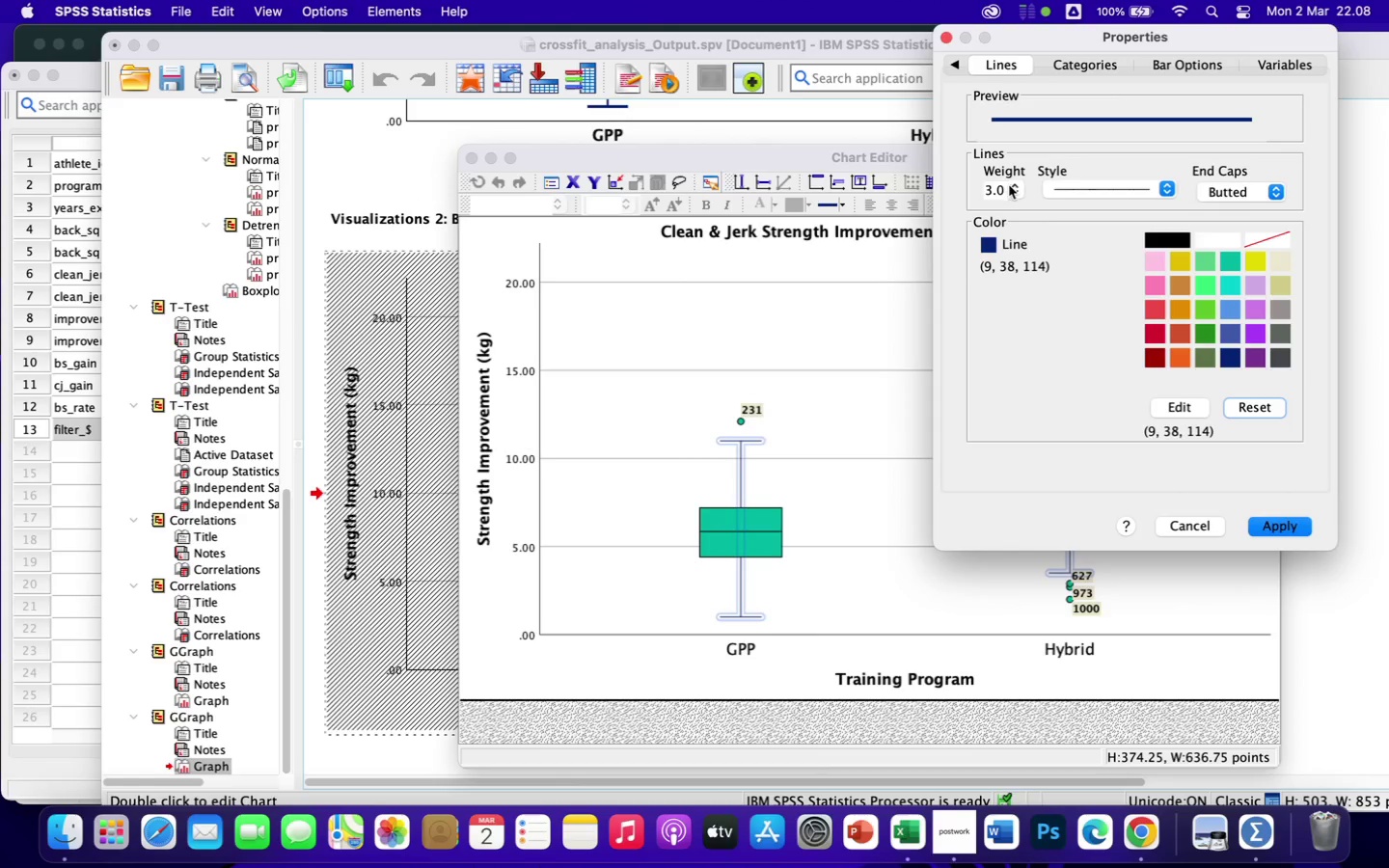 
left_click([1015, 183])
 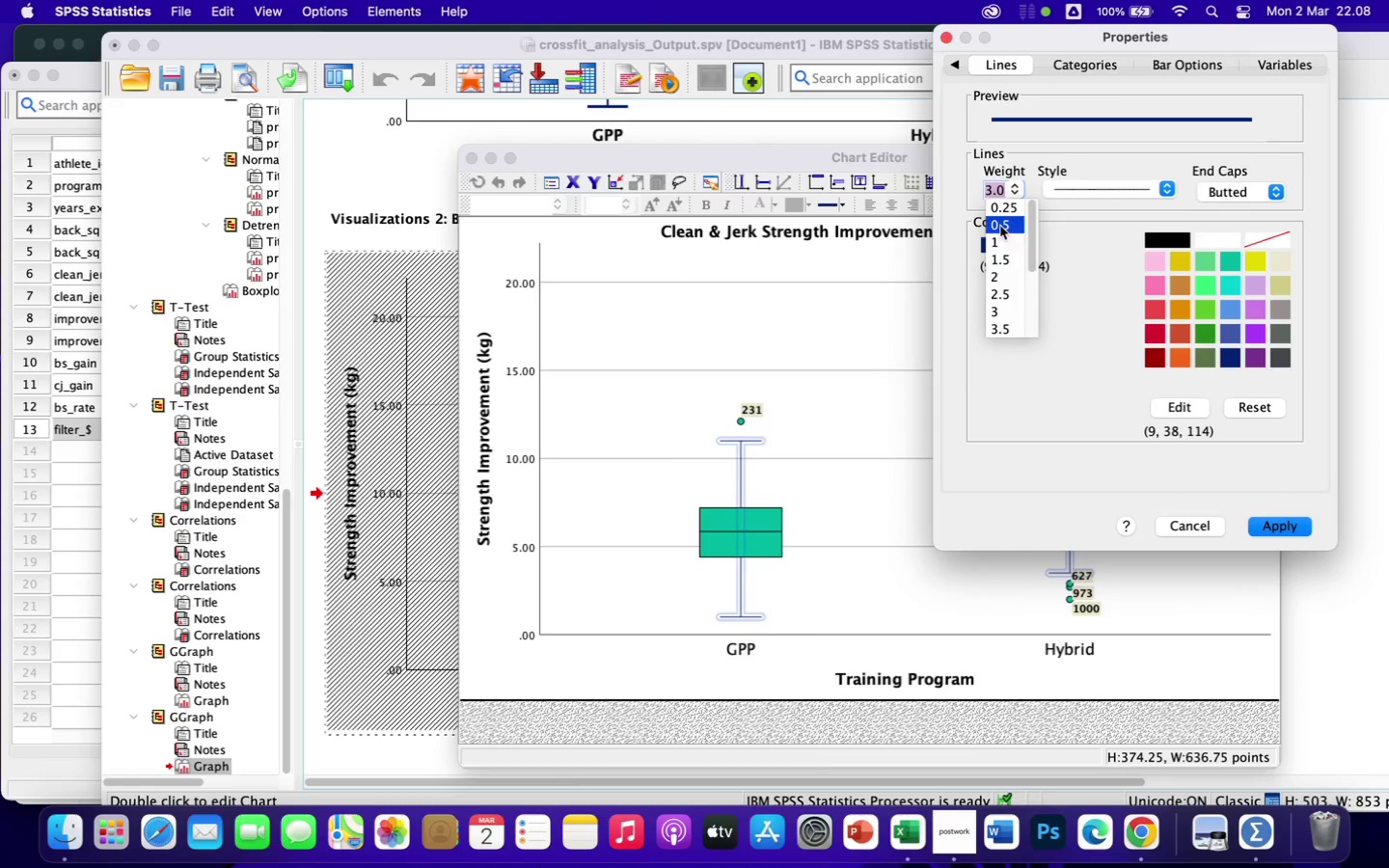 
mouse_move([1008, 201])
 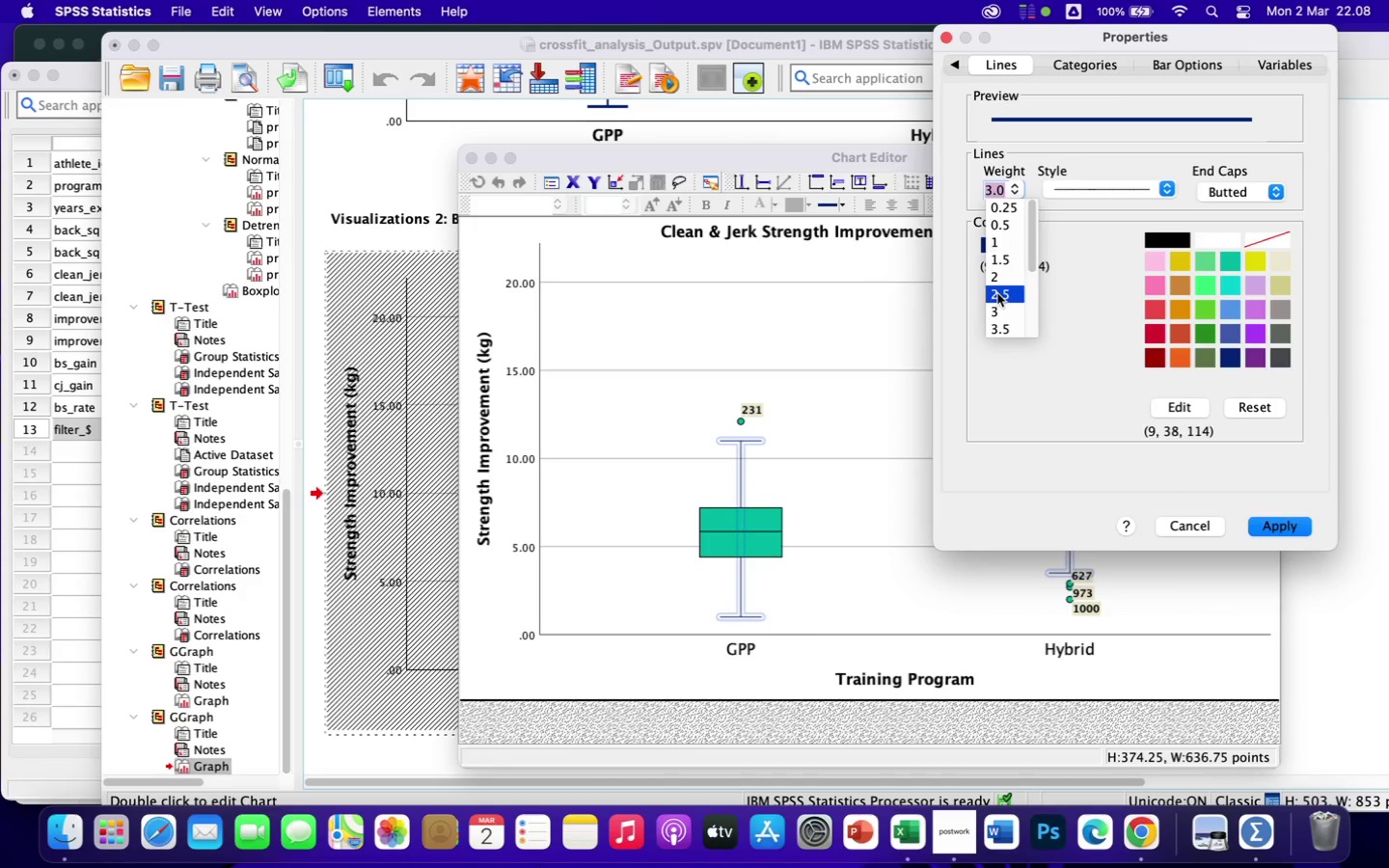 
left_click([997, 293])
 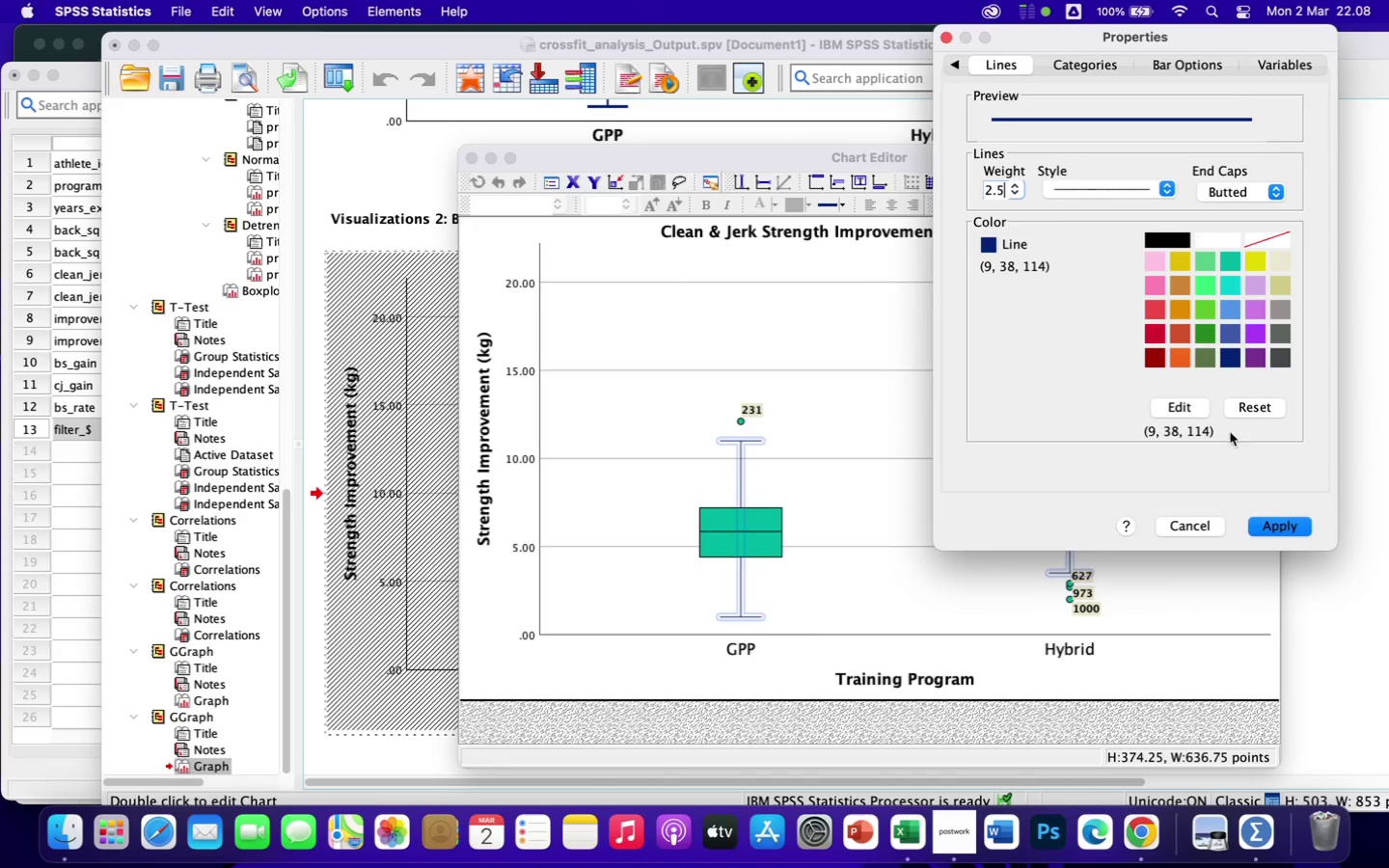 
left_click([1234, 359])
 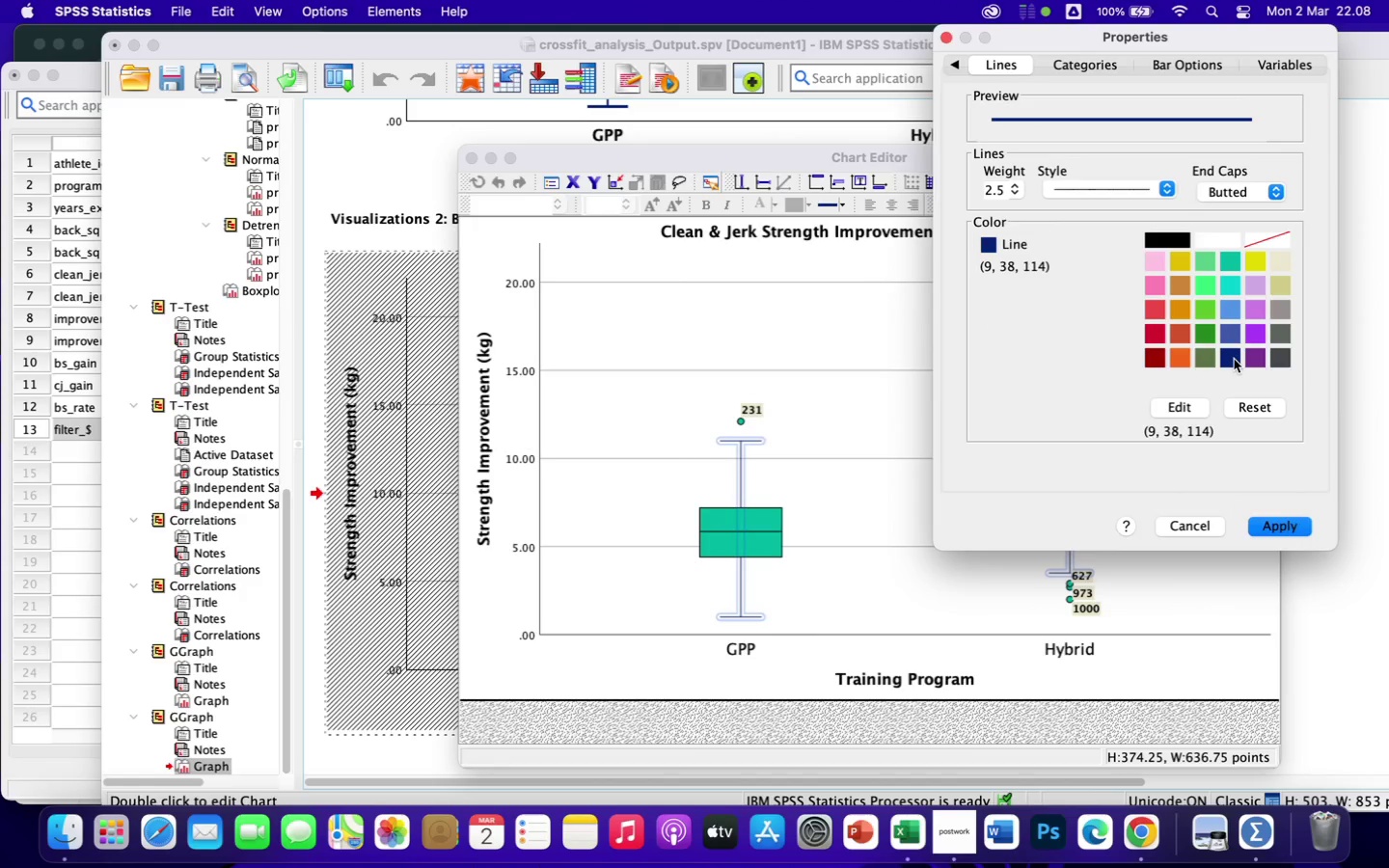 
double_click([1234, 359])
 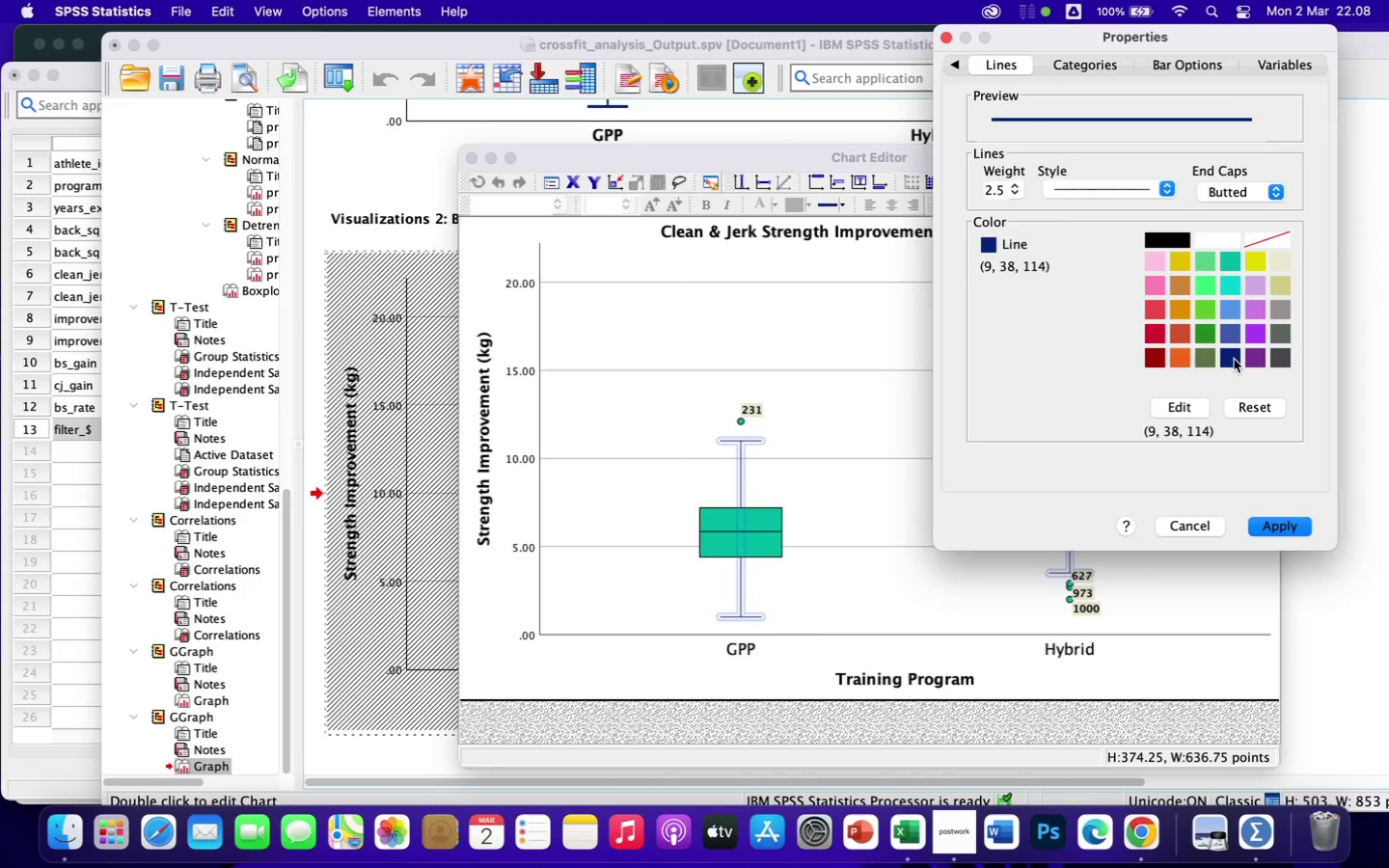 
triple_click([1234, 359])
 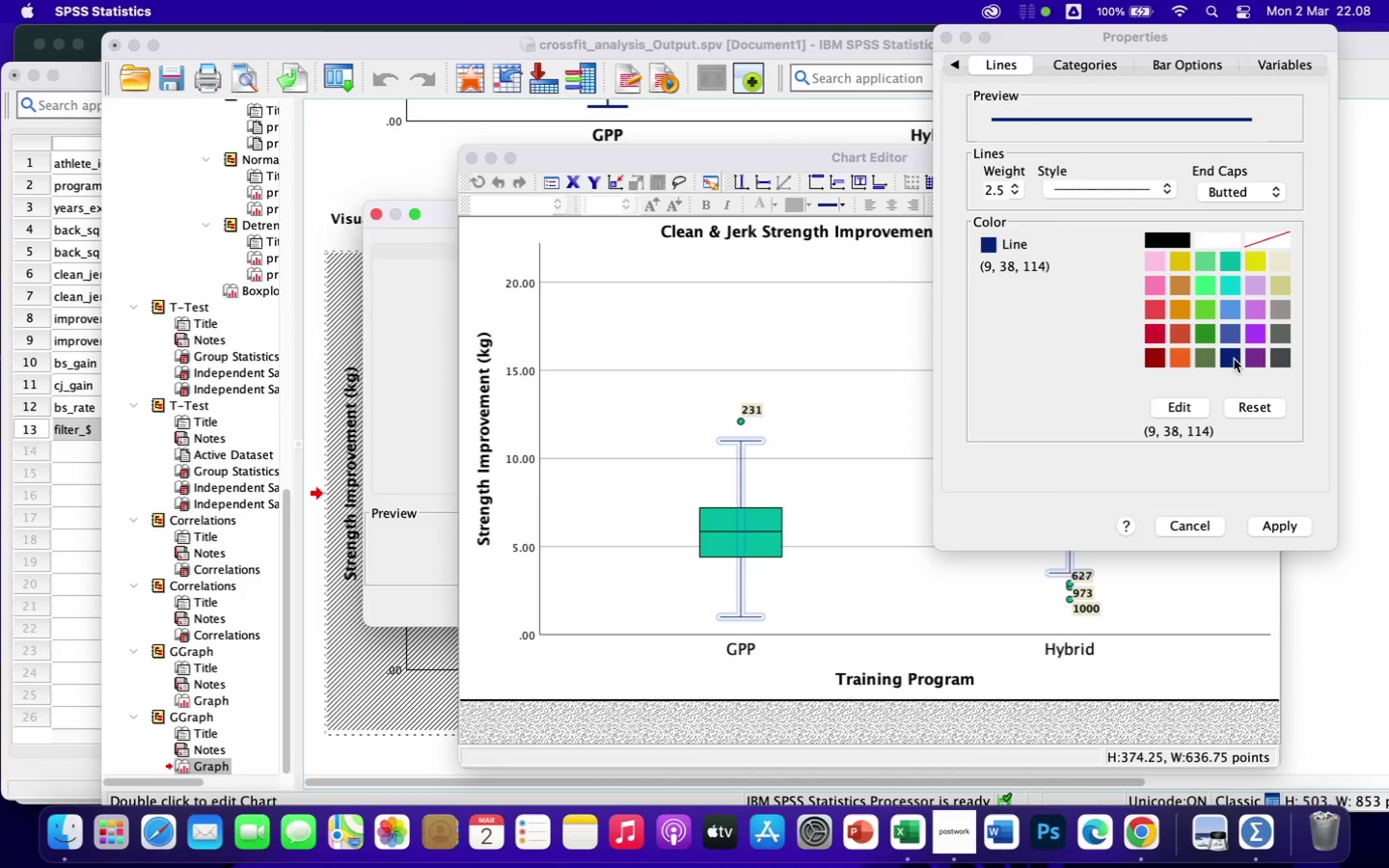 
triple_click([1234, 359])
 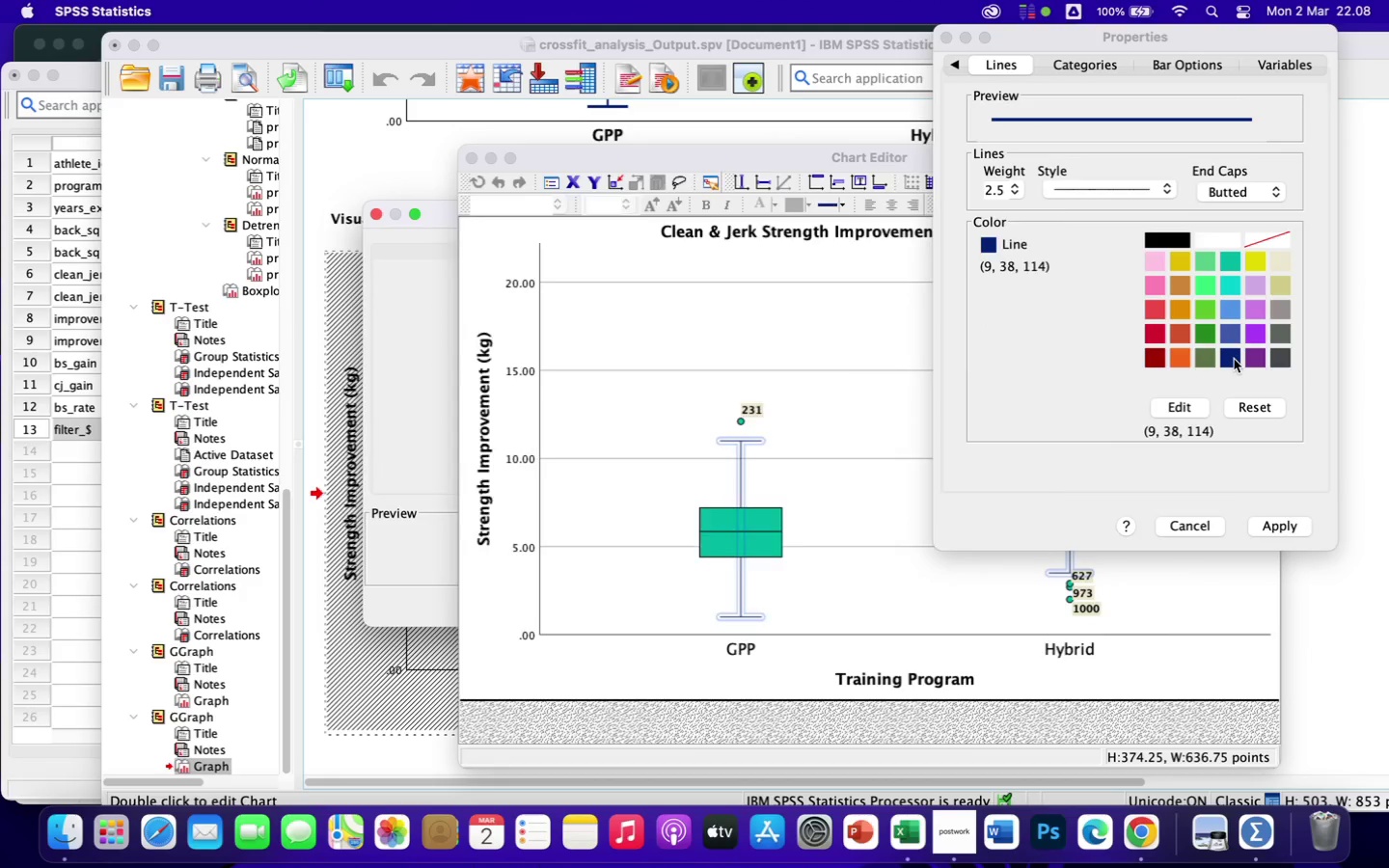 
double_click([1234, 359])
 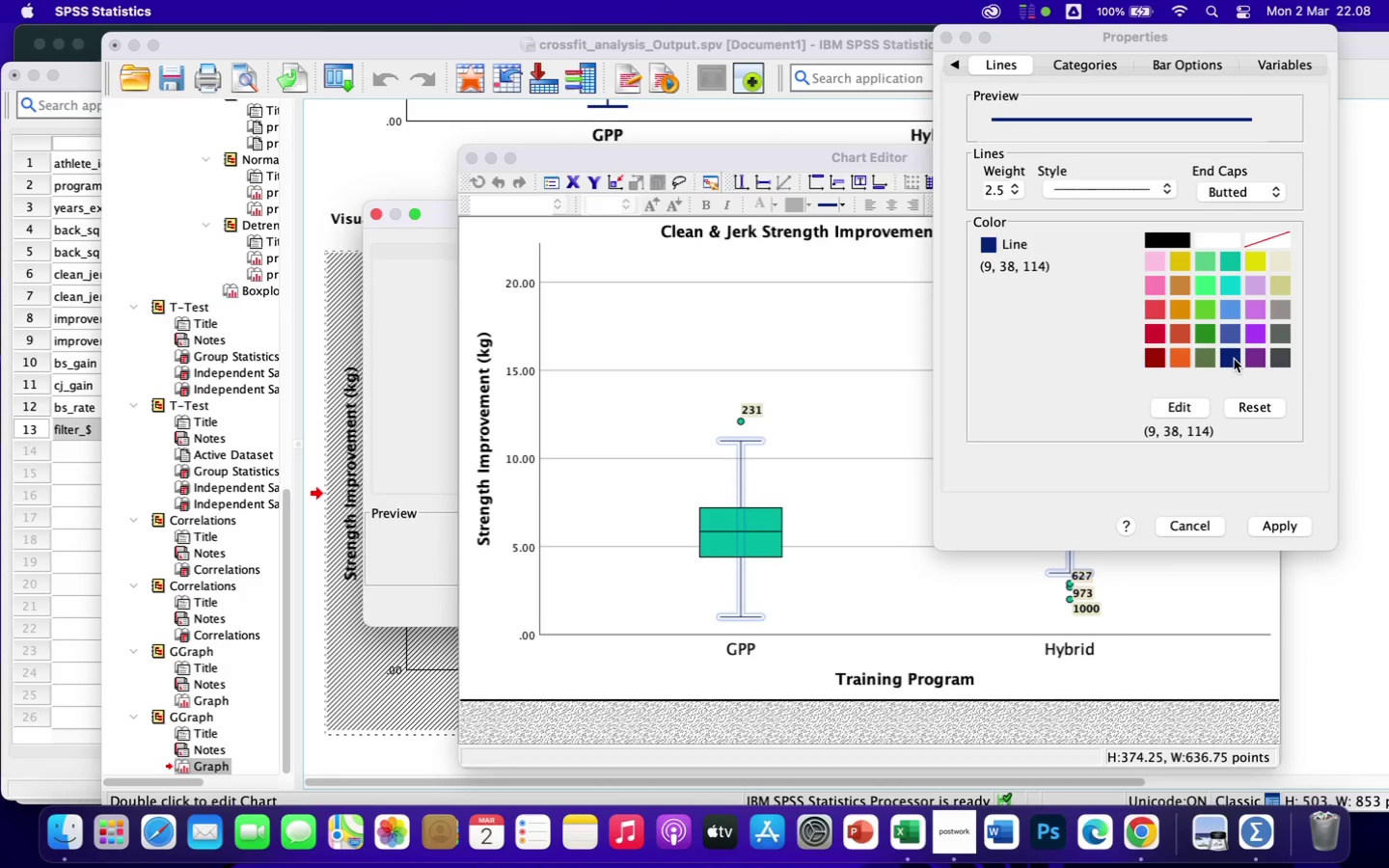 
left_click([1234, 359])
 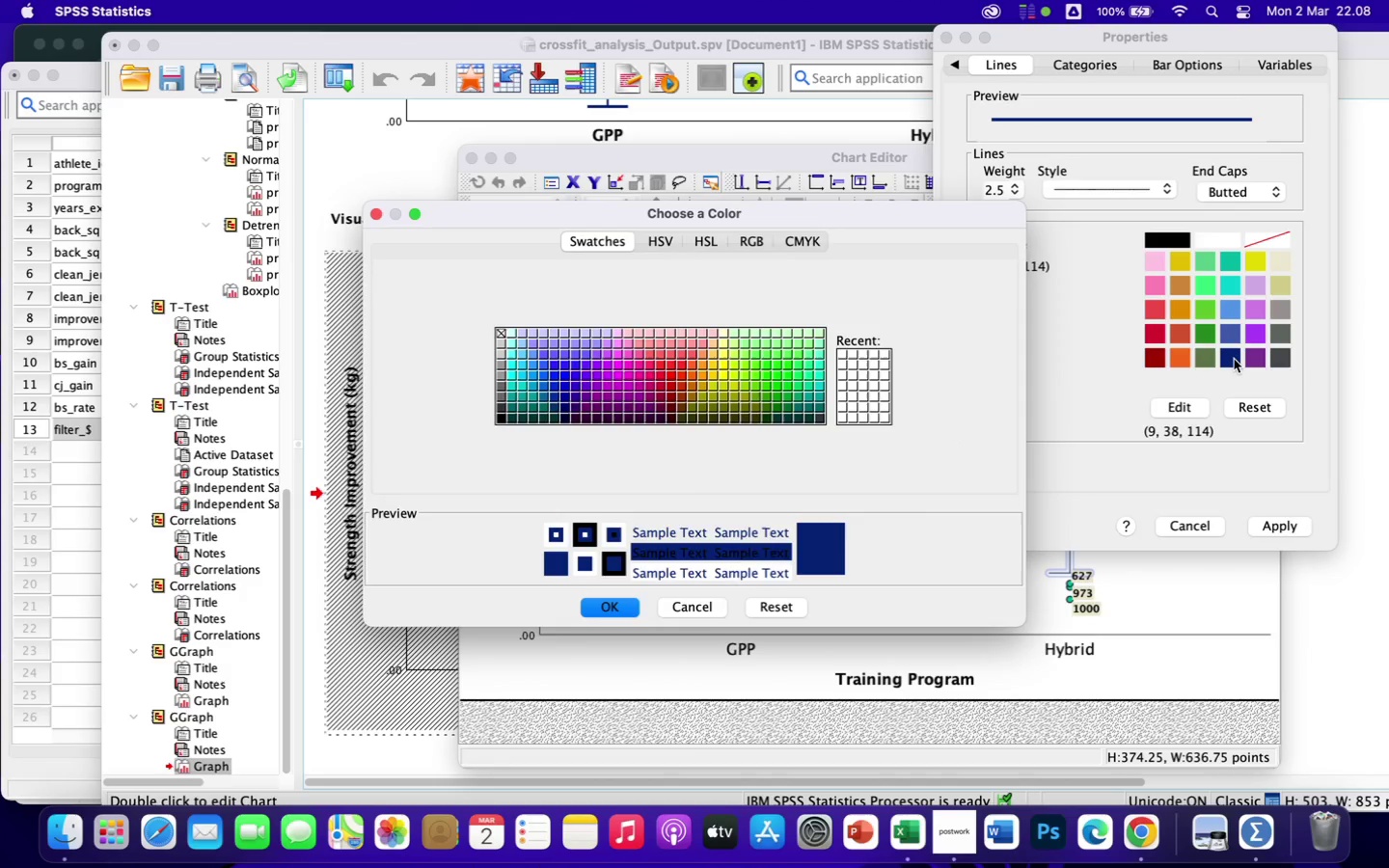 
left_click([1234, 359])
 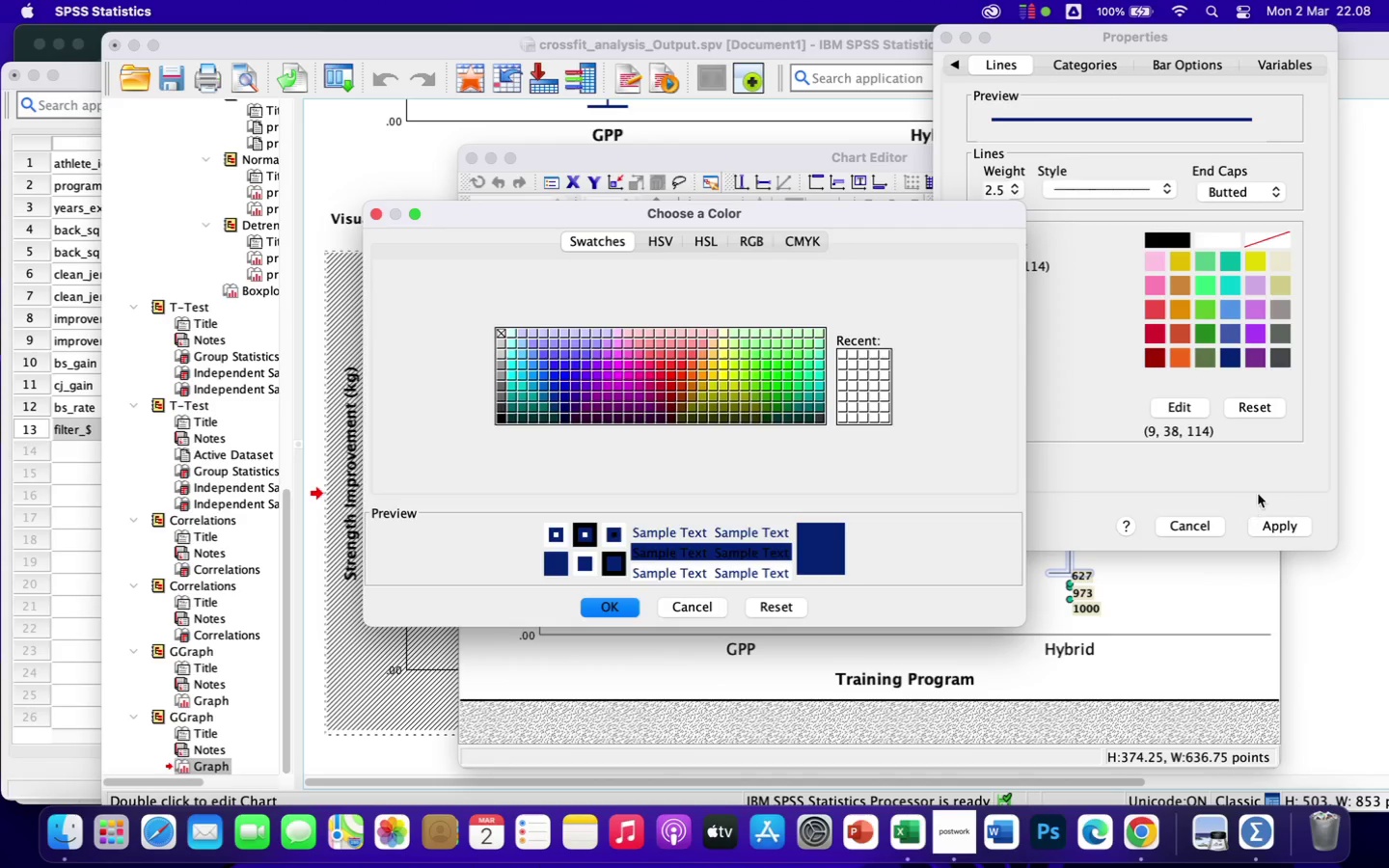 
left_click([1268, 525])
 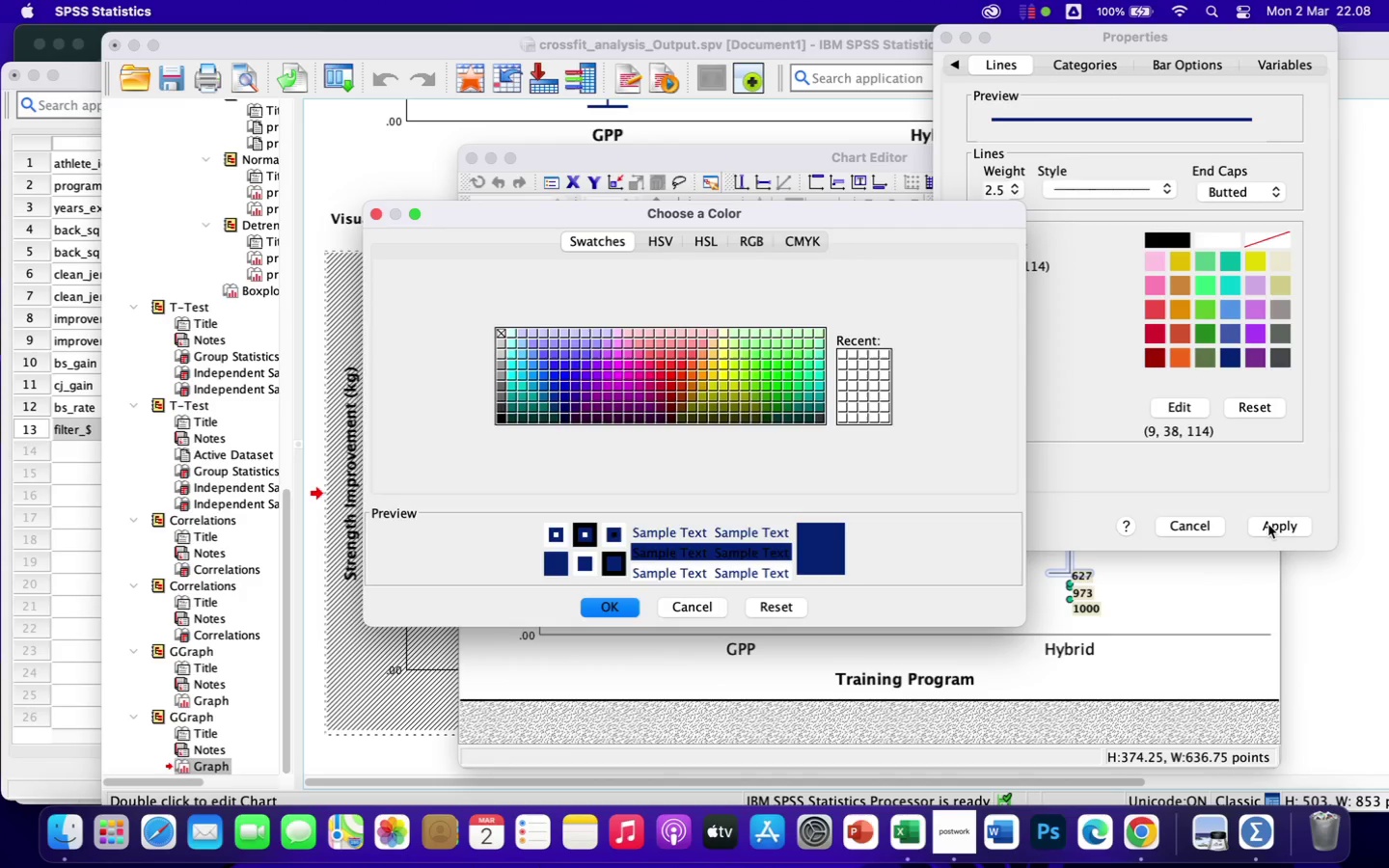 
double_click([1268, 525])
 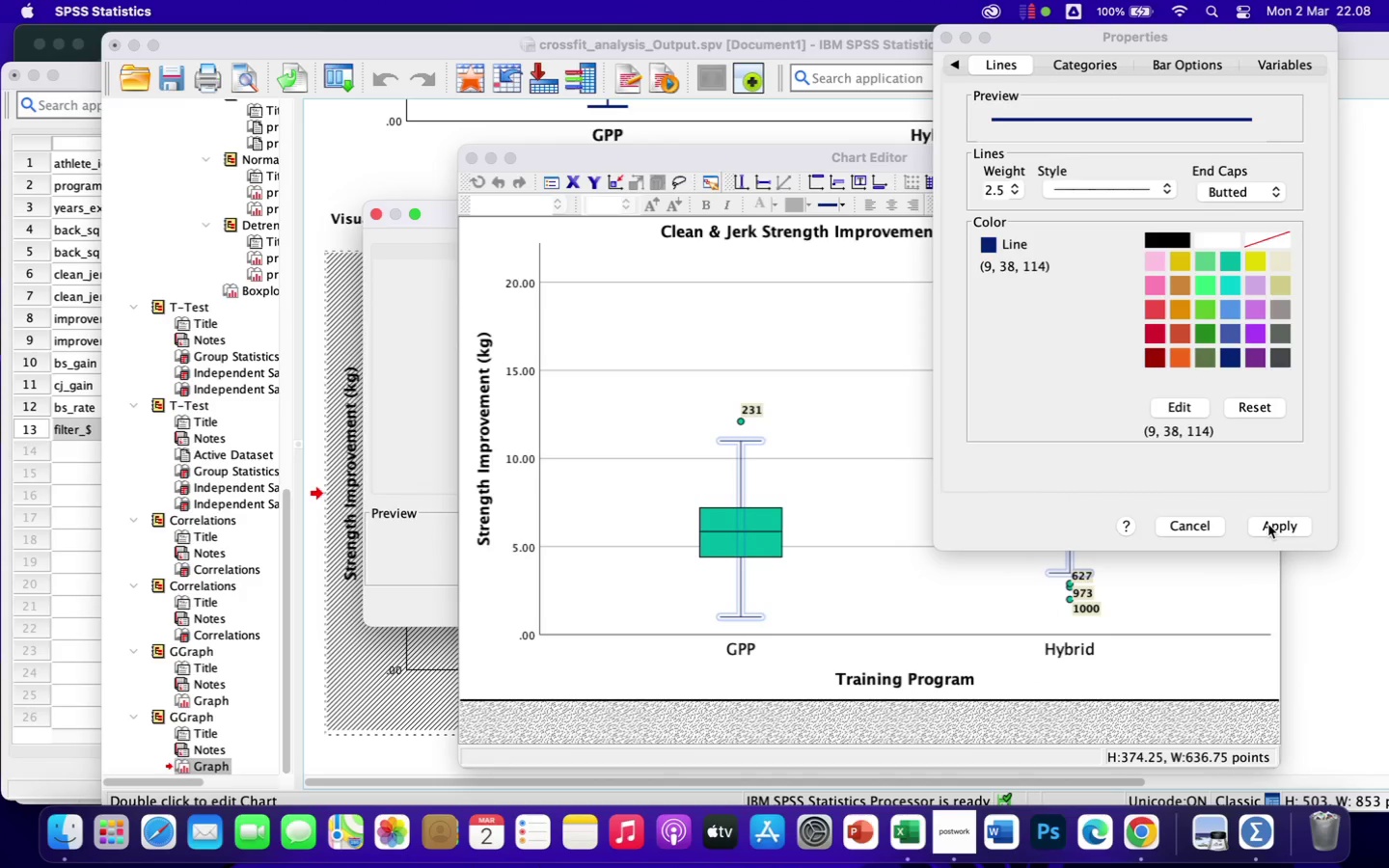 
triple_click([1268, 525])
 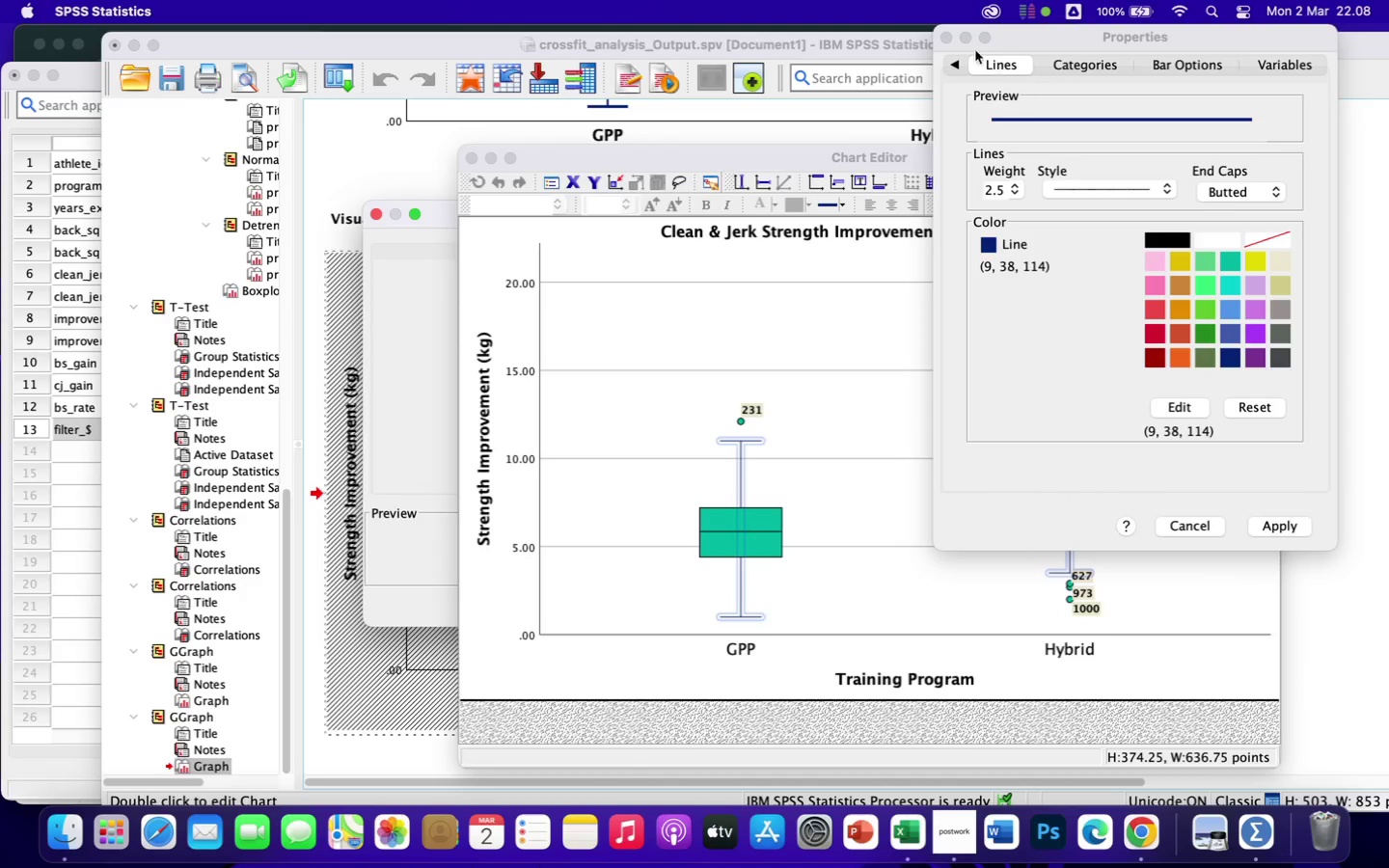 
left_click([948, 39])
 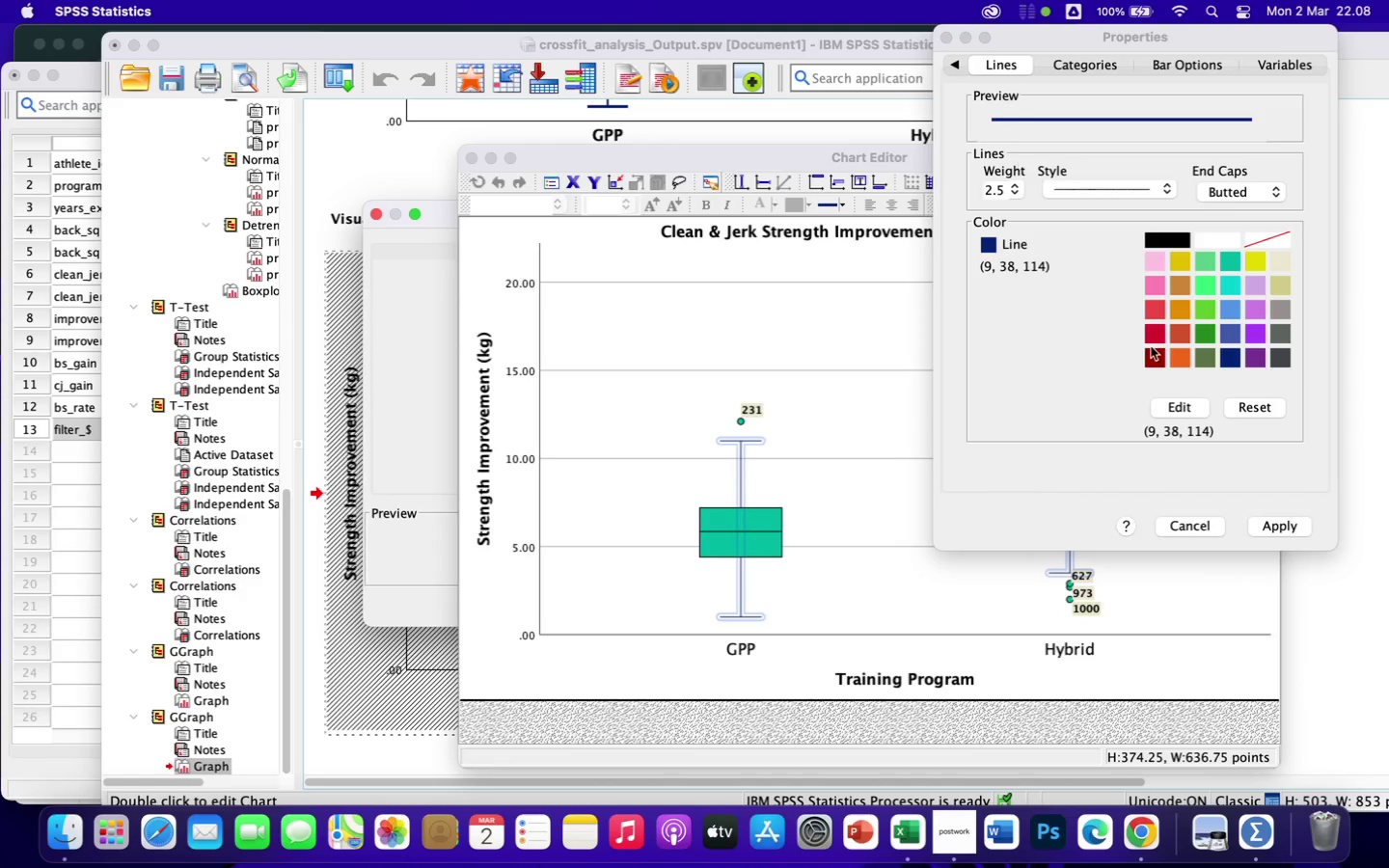 
left_click([1193, 529])
 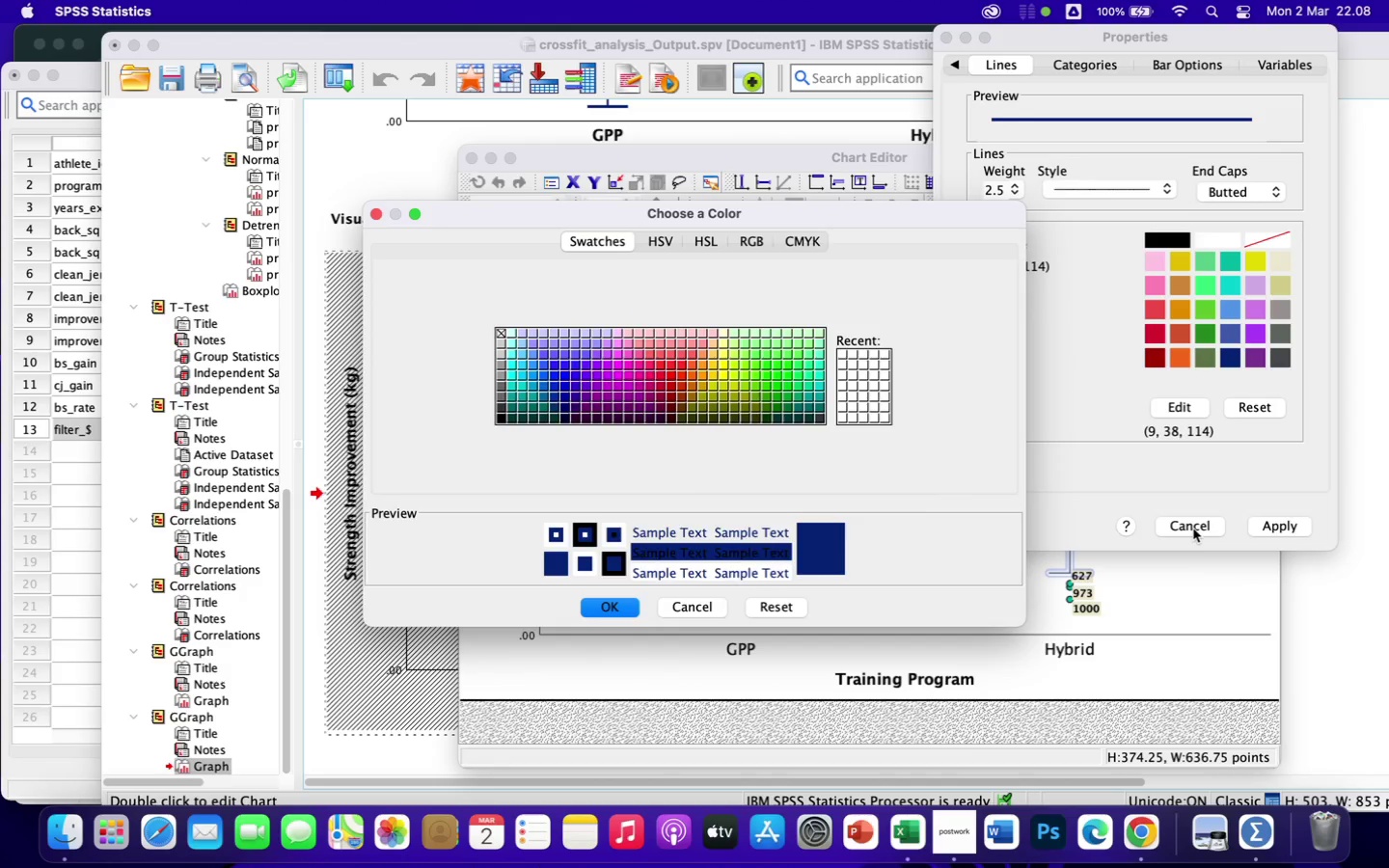 
left_click([1193, 529])
 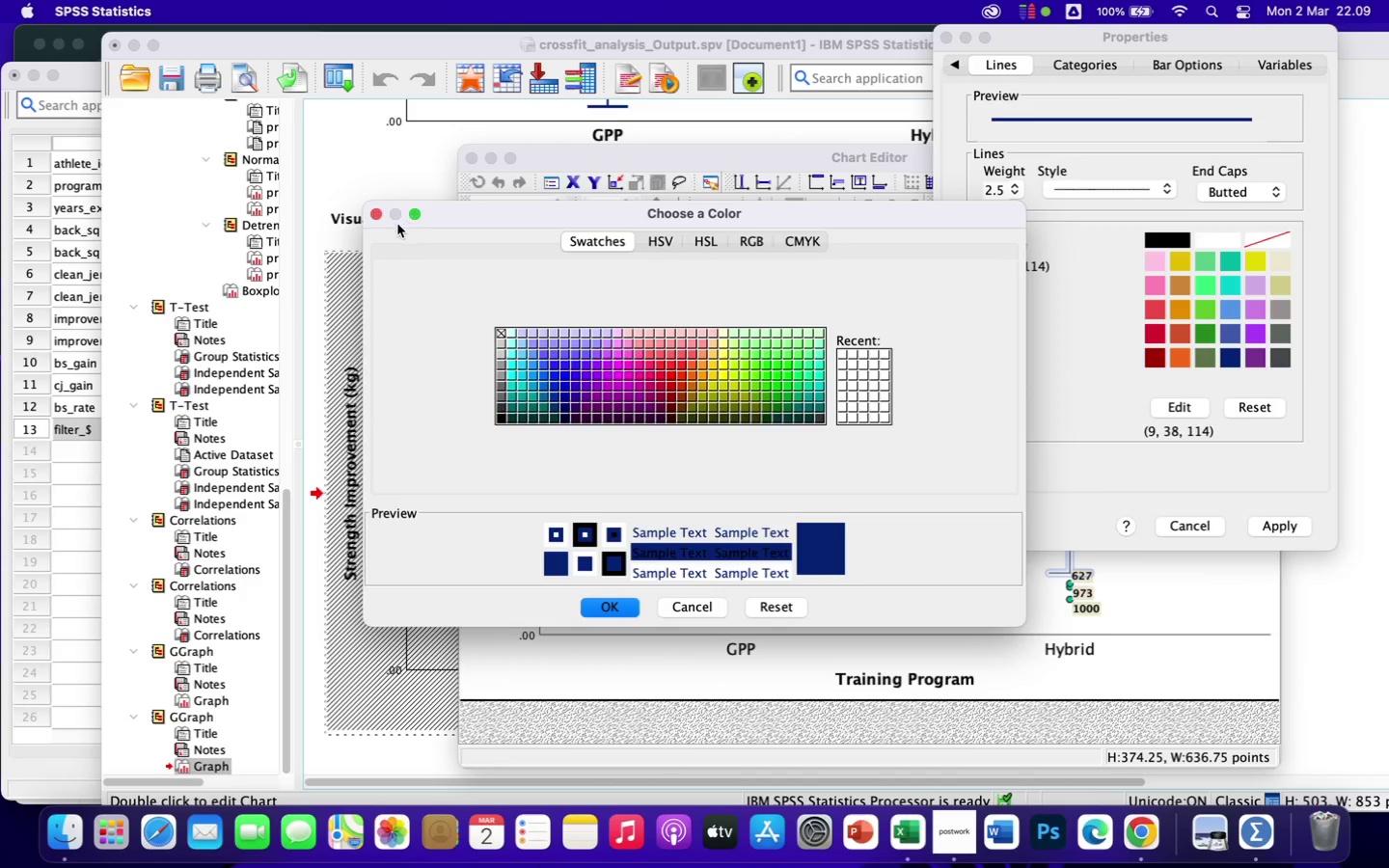 
left_click([372, 214])
 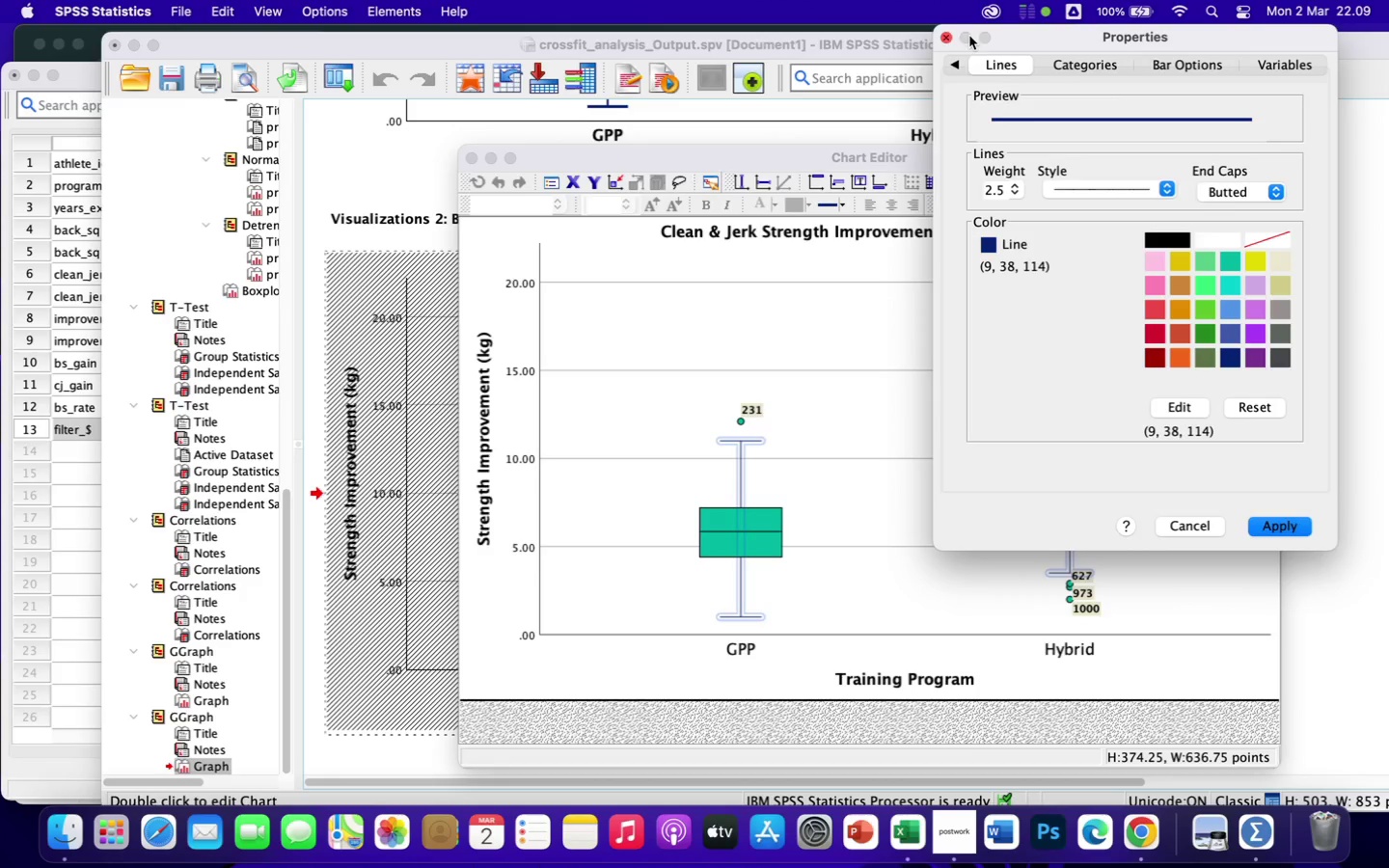 
left_click([945, 38])
 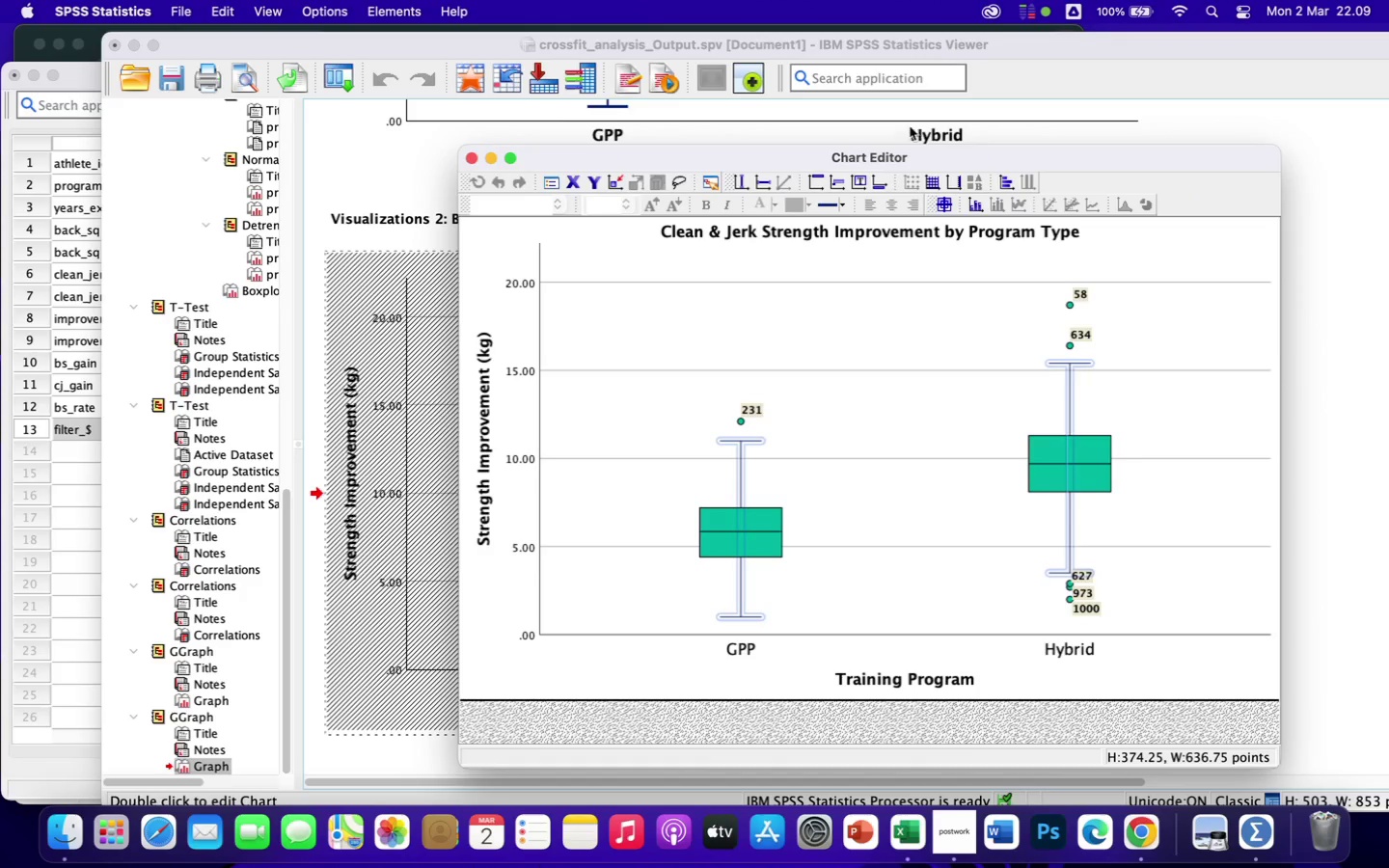 
left_click([869, 307])
 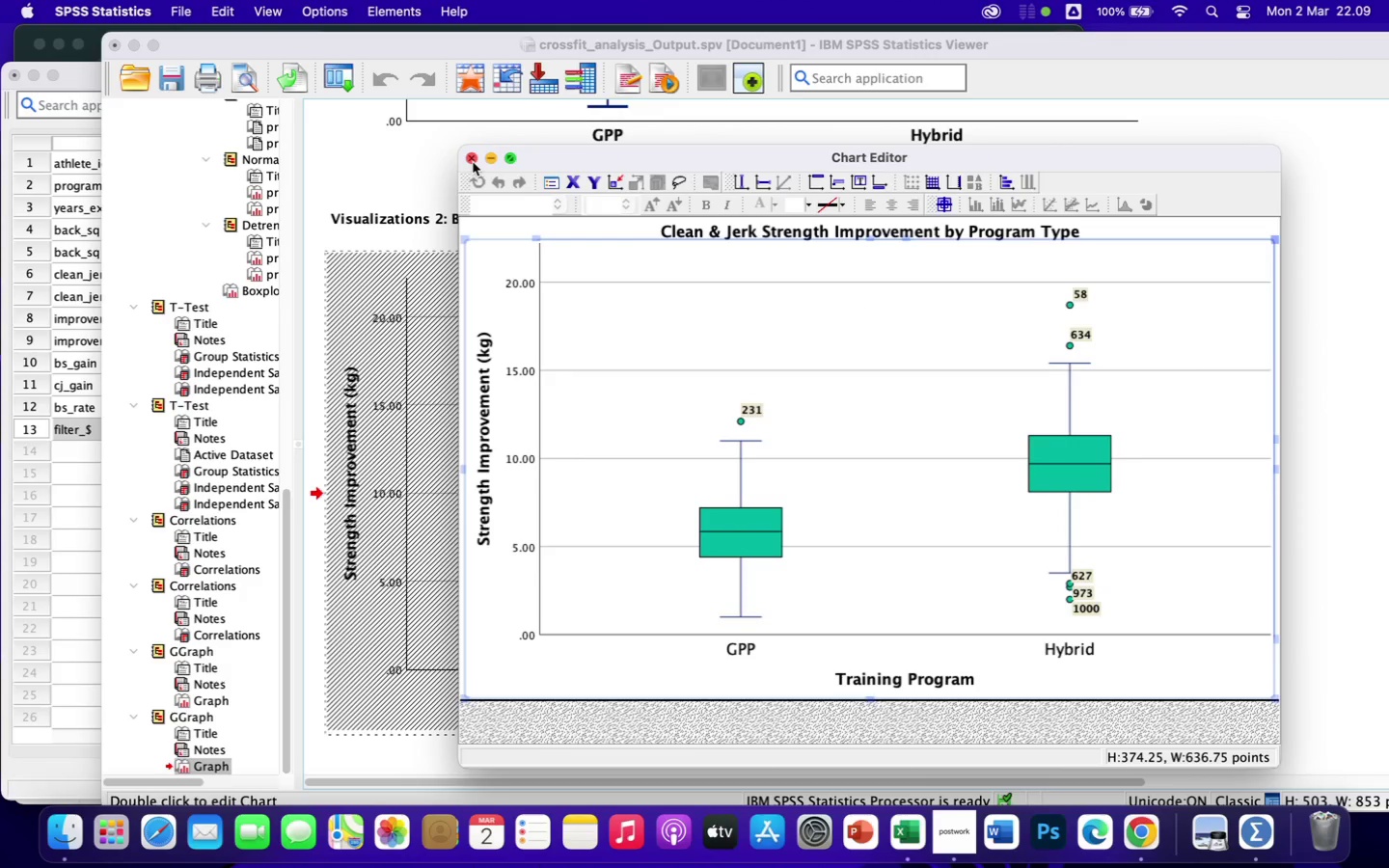 
left_click([473, 162])
 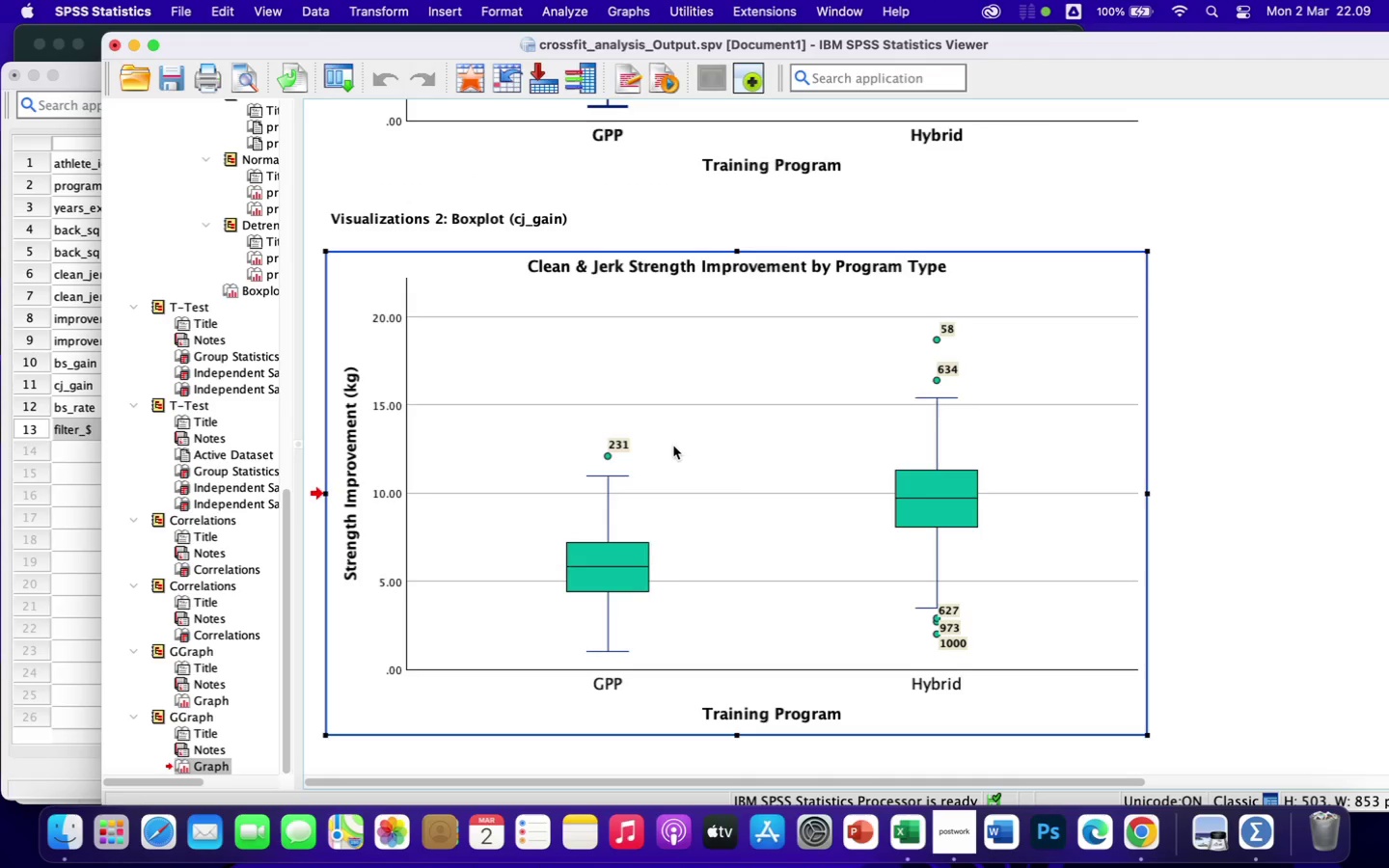 
scroll: coordinate [676, 447], scroll_direction: up, amount: 6.0
 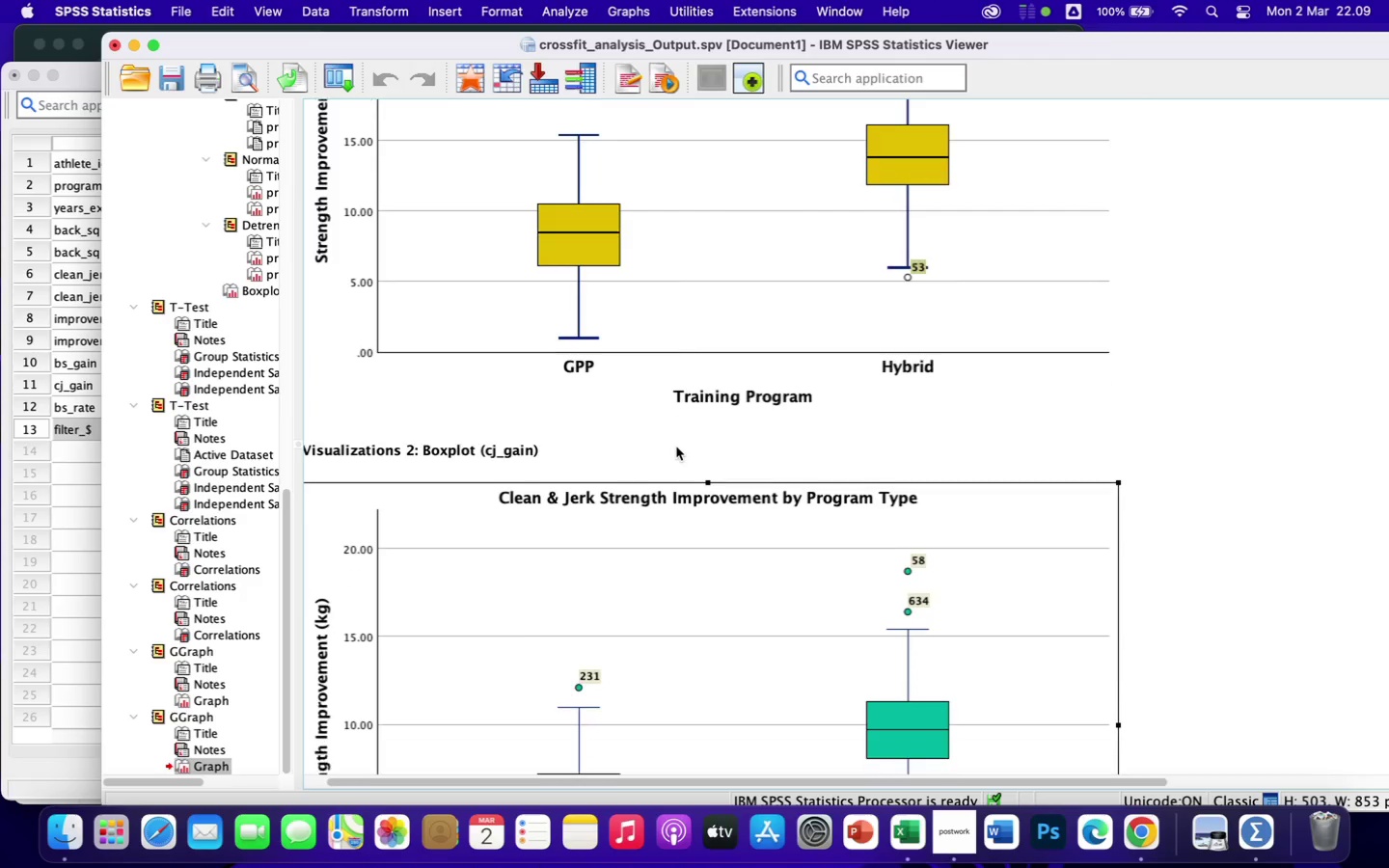 
scroll: coordinate [676, 447], scroll_direction: down, amount: 4.0
 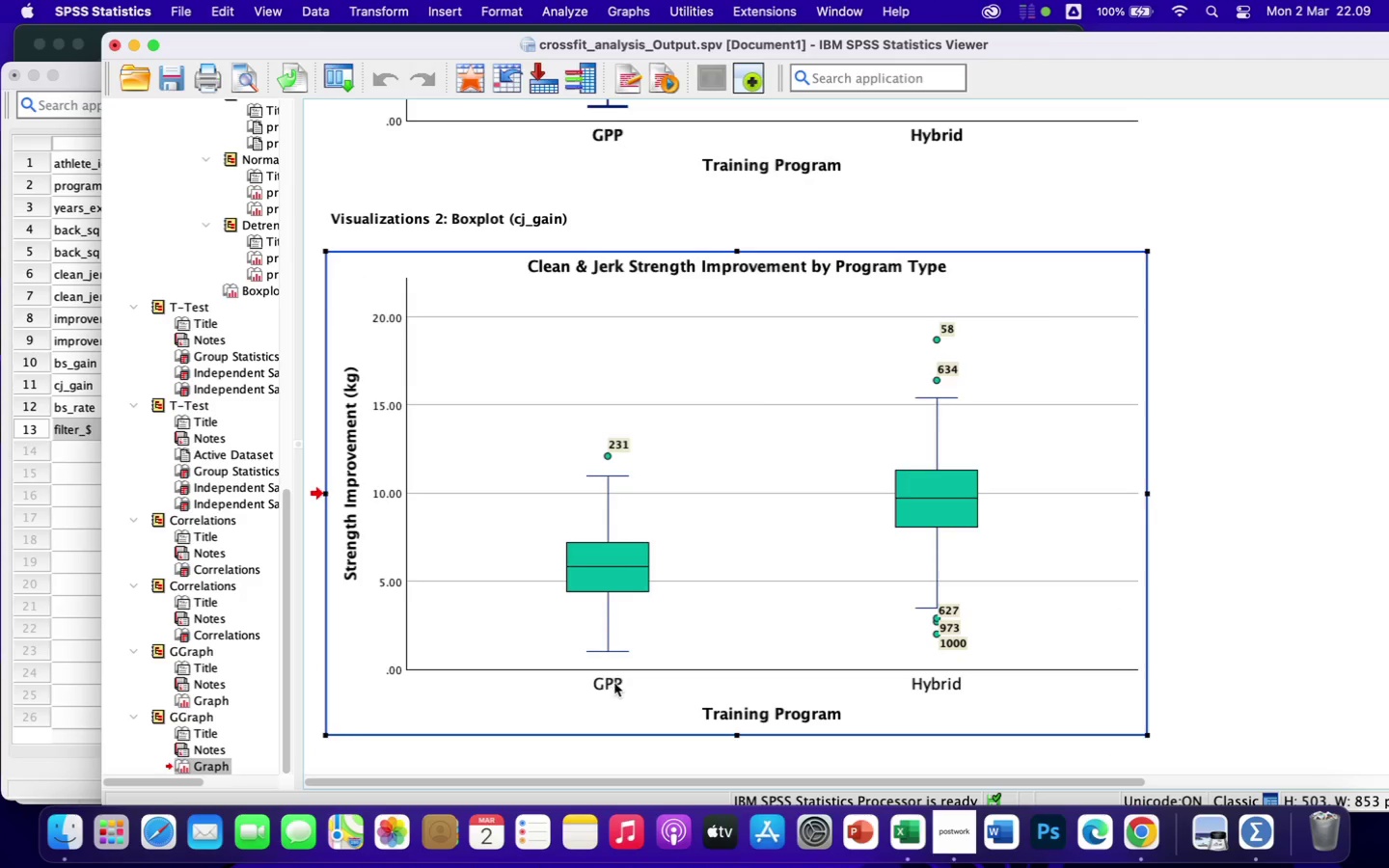 
double_click([613, 684])
 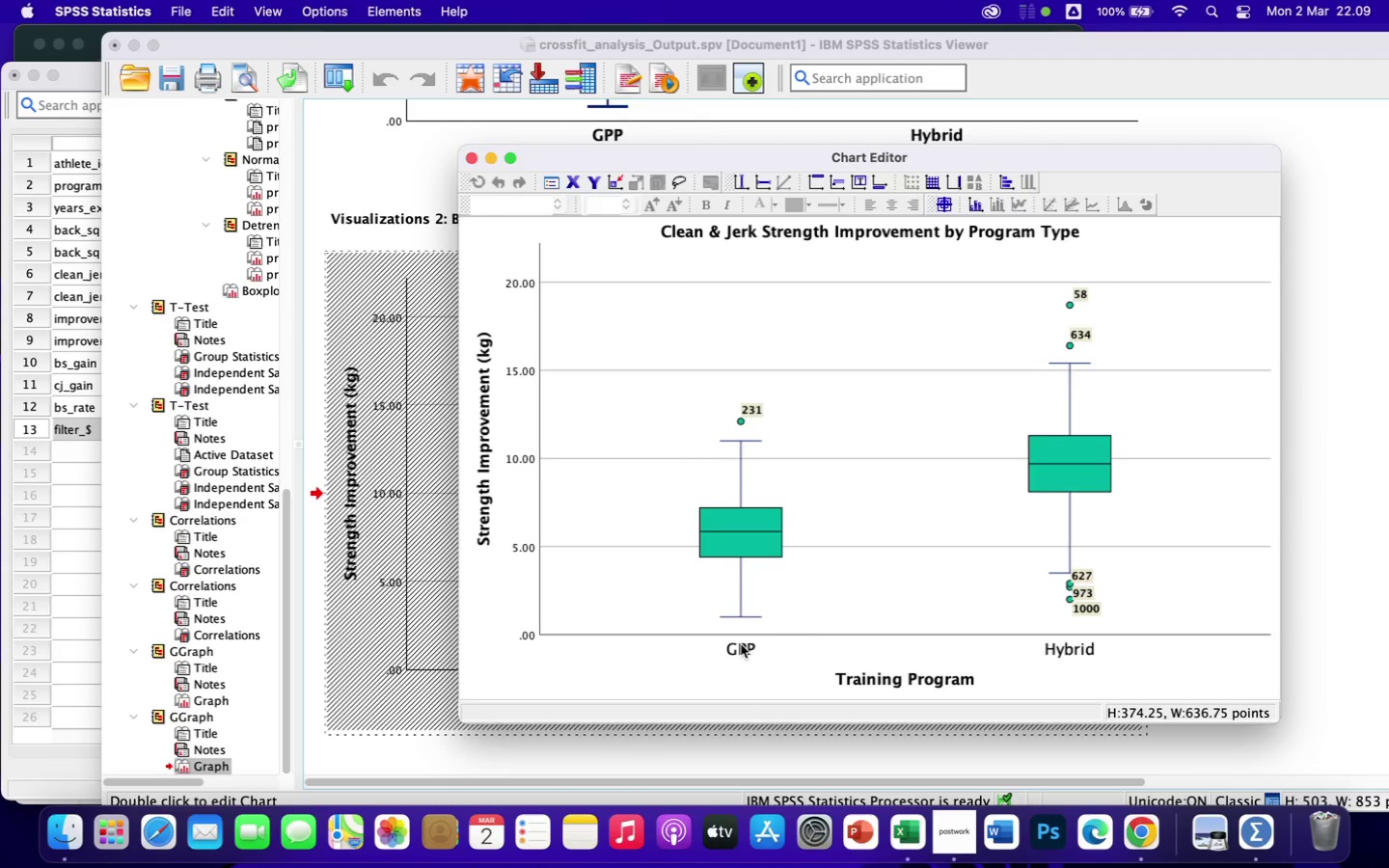 
left_click([741, 645])
 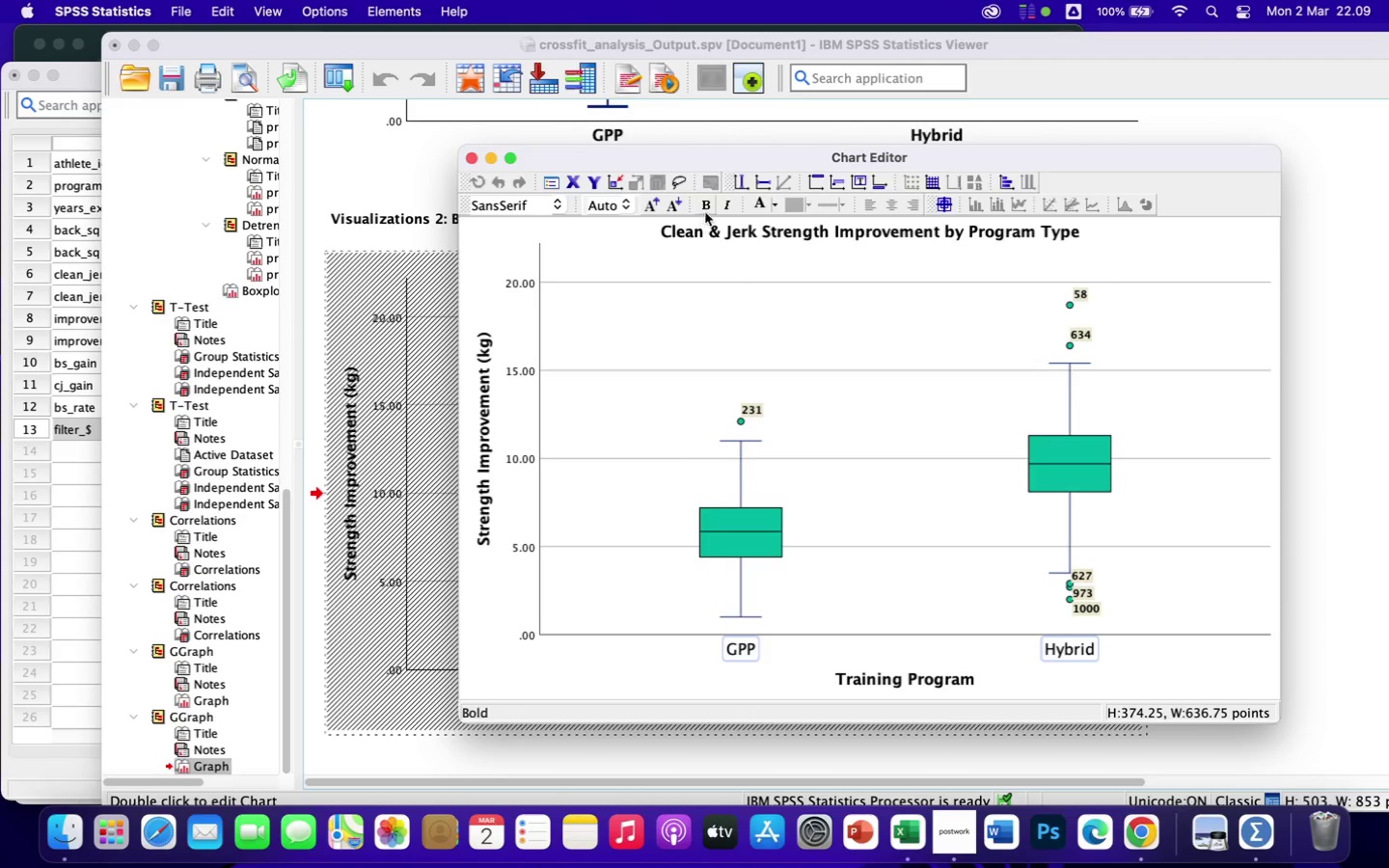 
left_click([707, 206])
 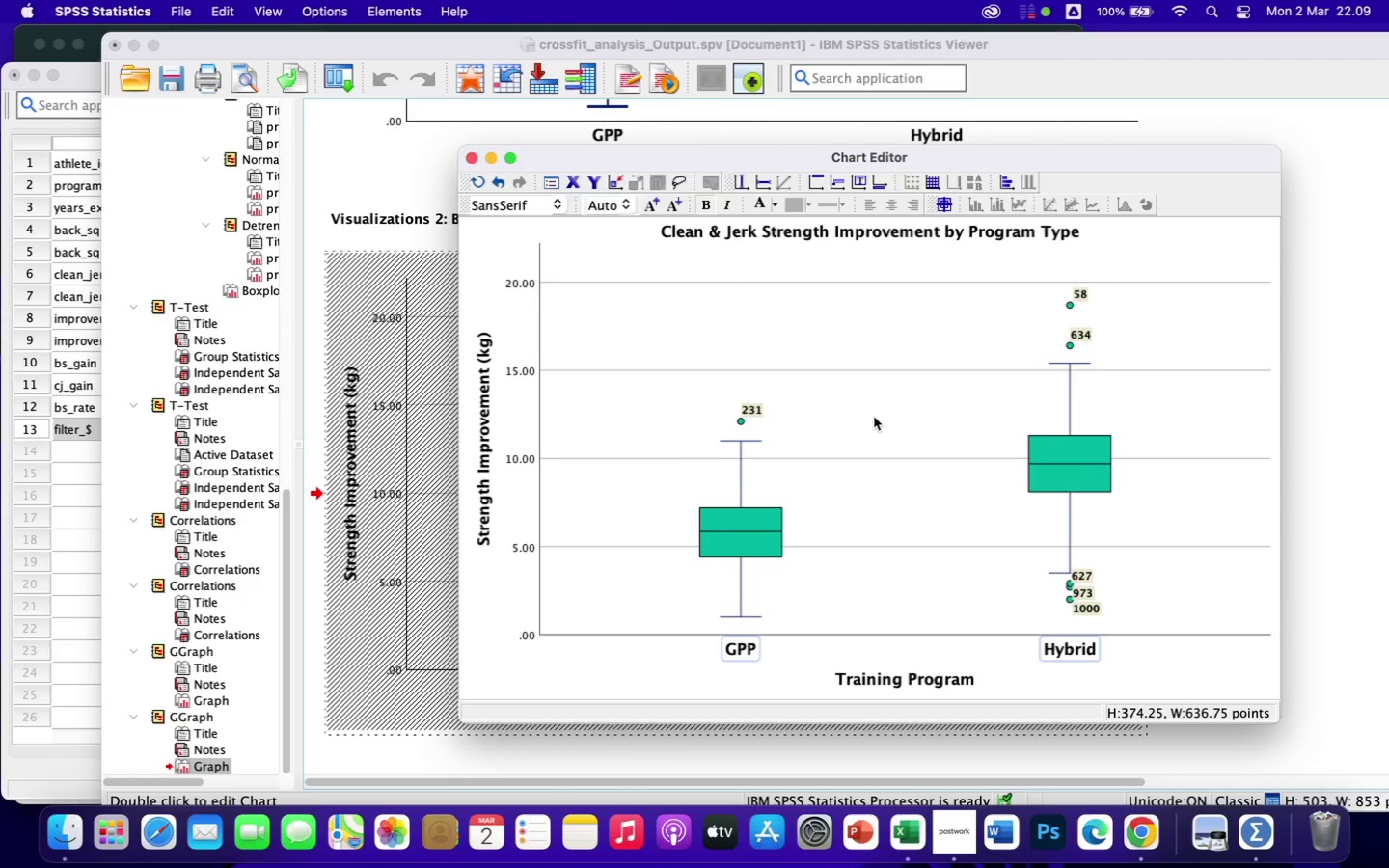 
left_click([878, 417])
 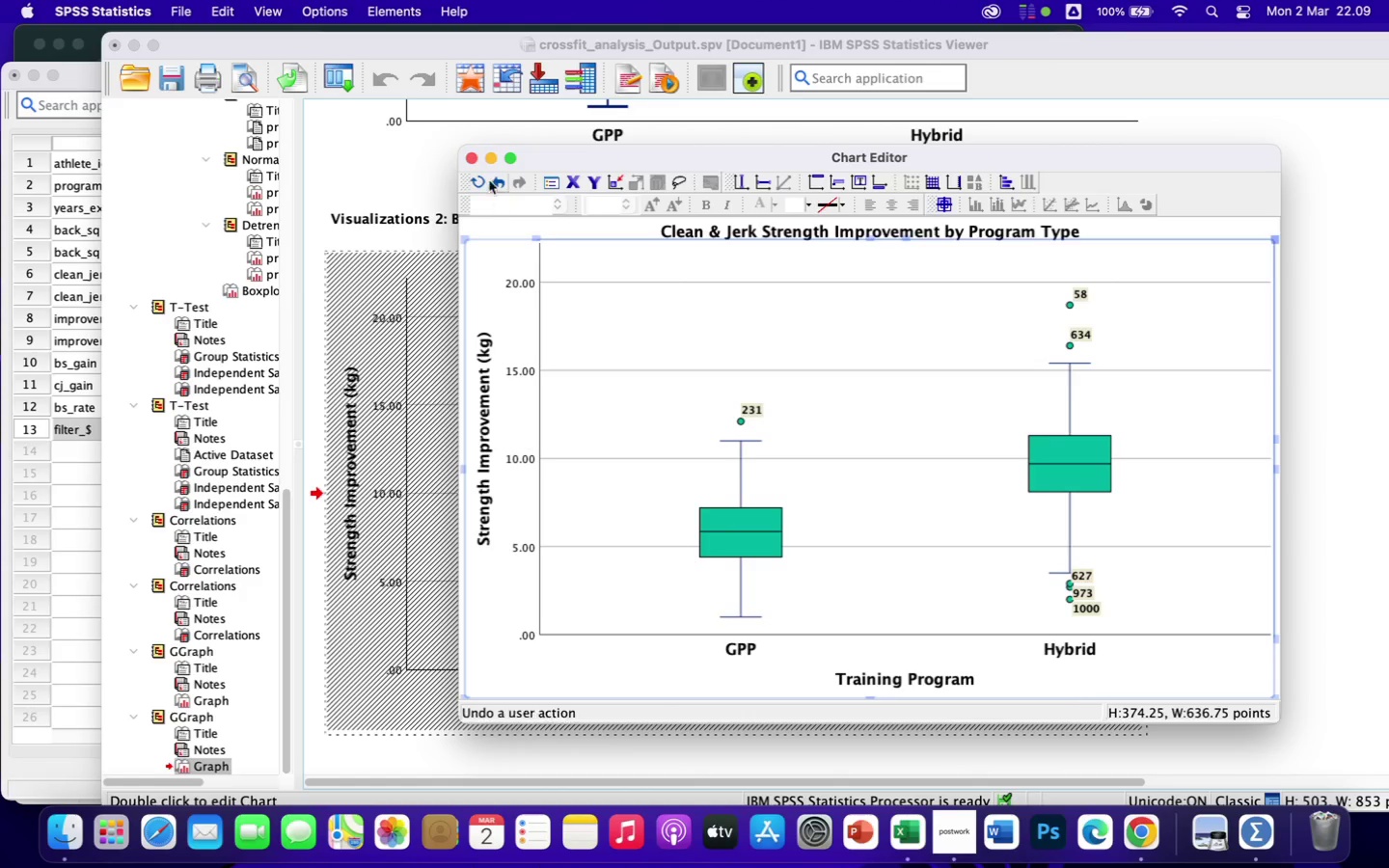 
wait(6.17)
 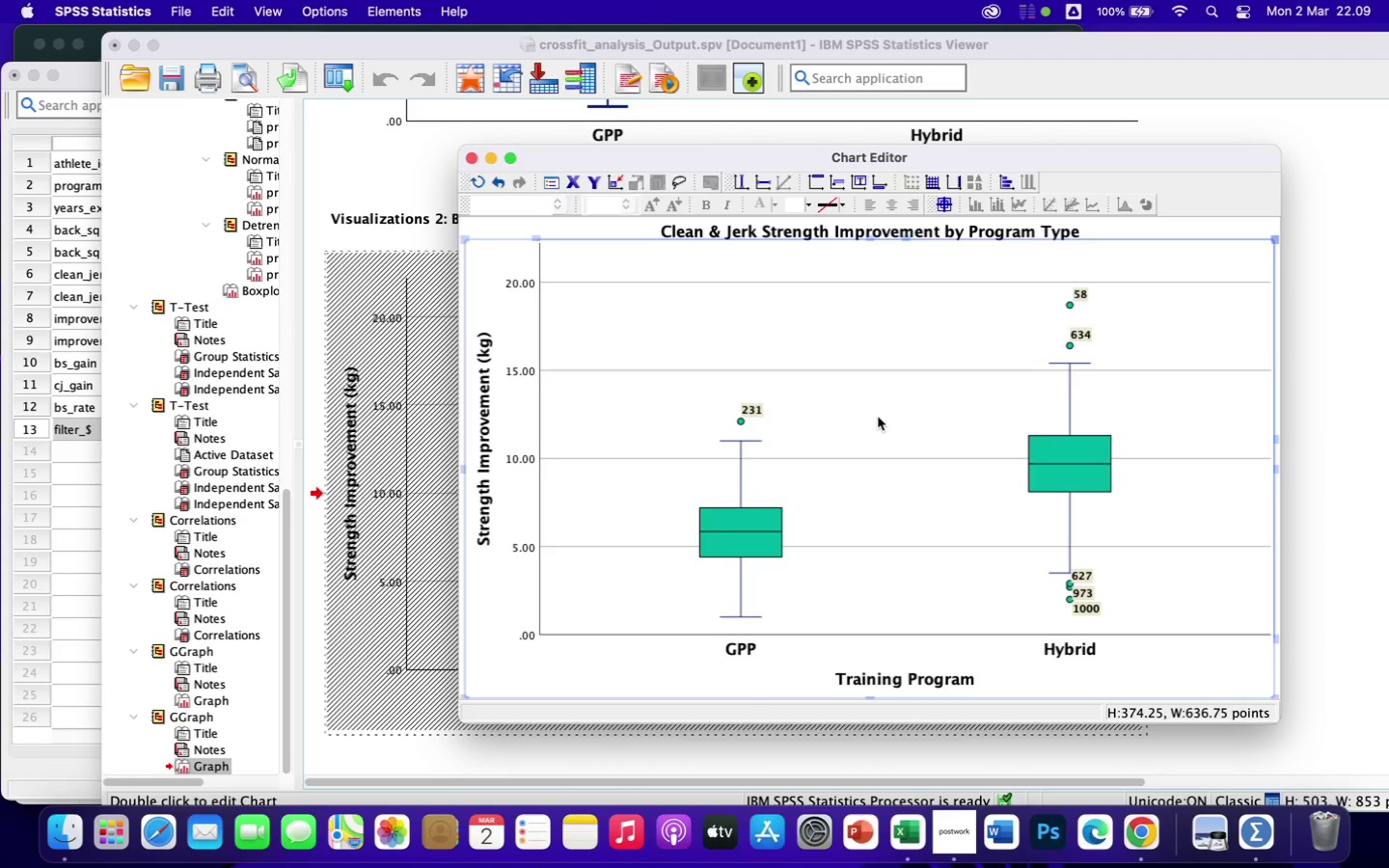 
left_click([471, 158])
 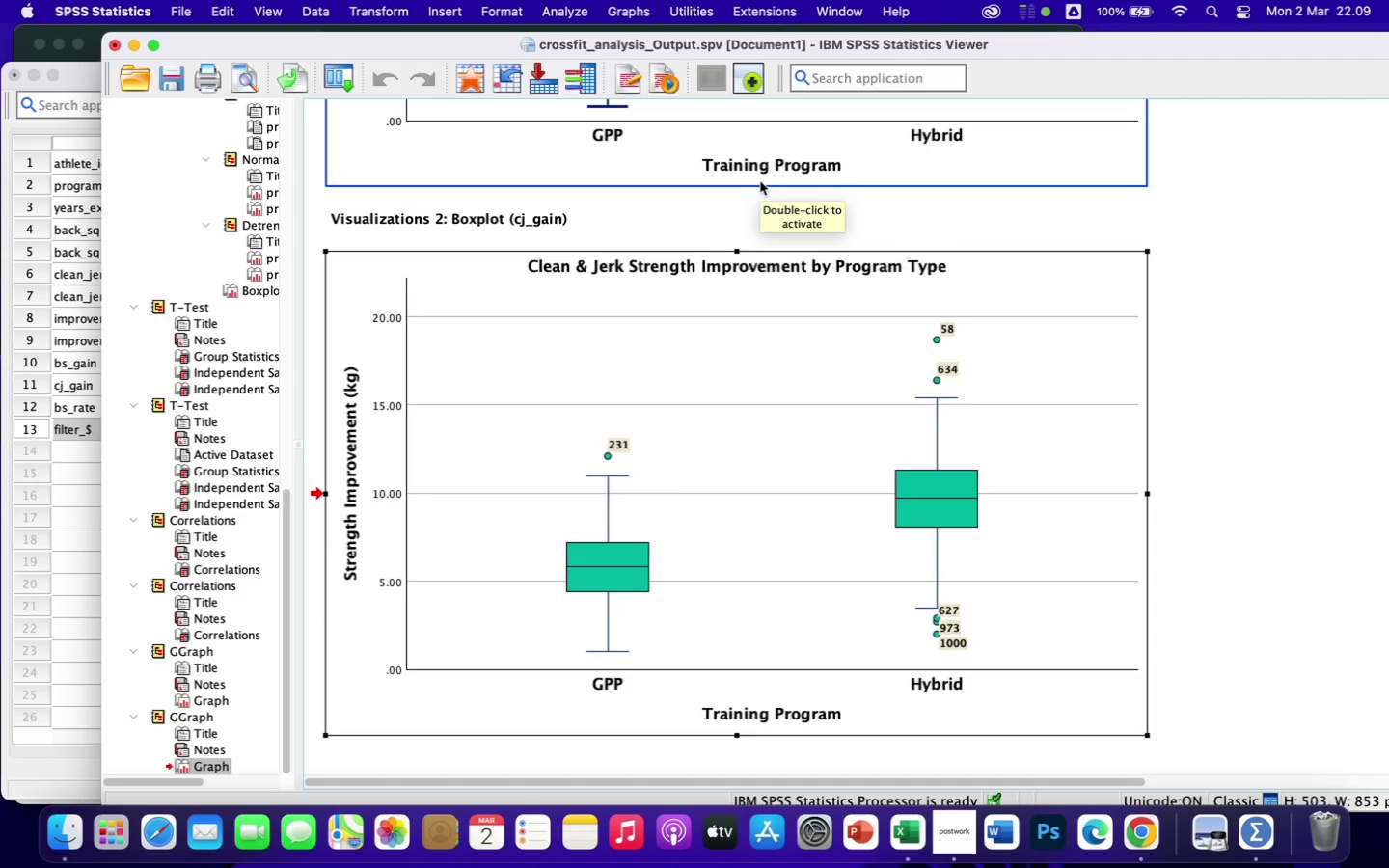 
wait(22.46)
 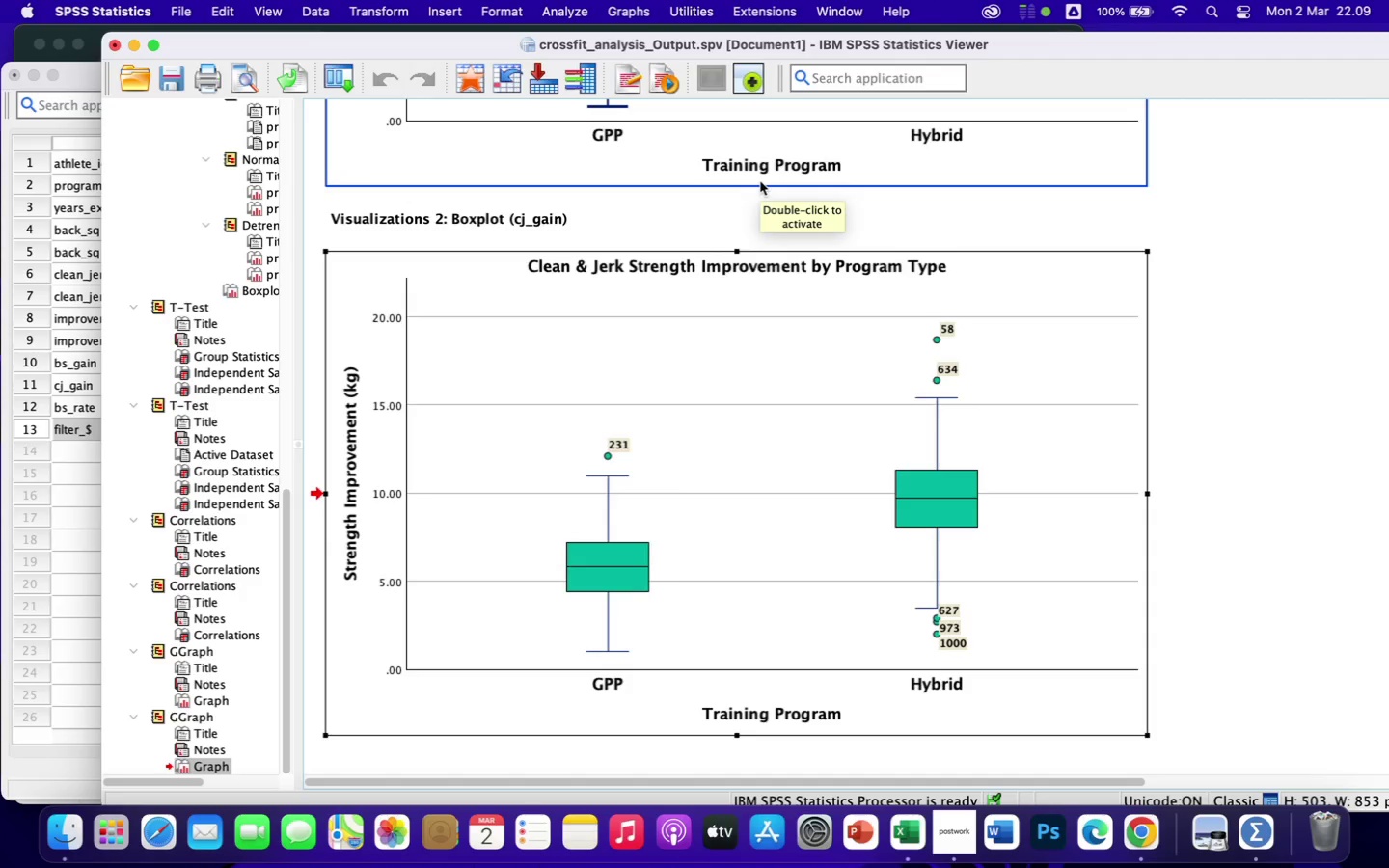 
left_click([636, 13])
 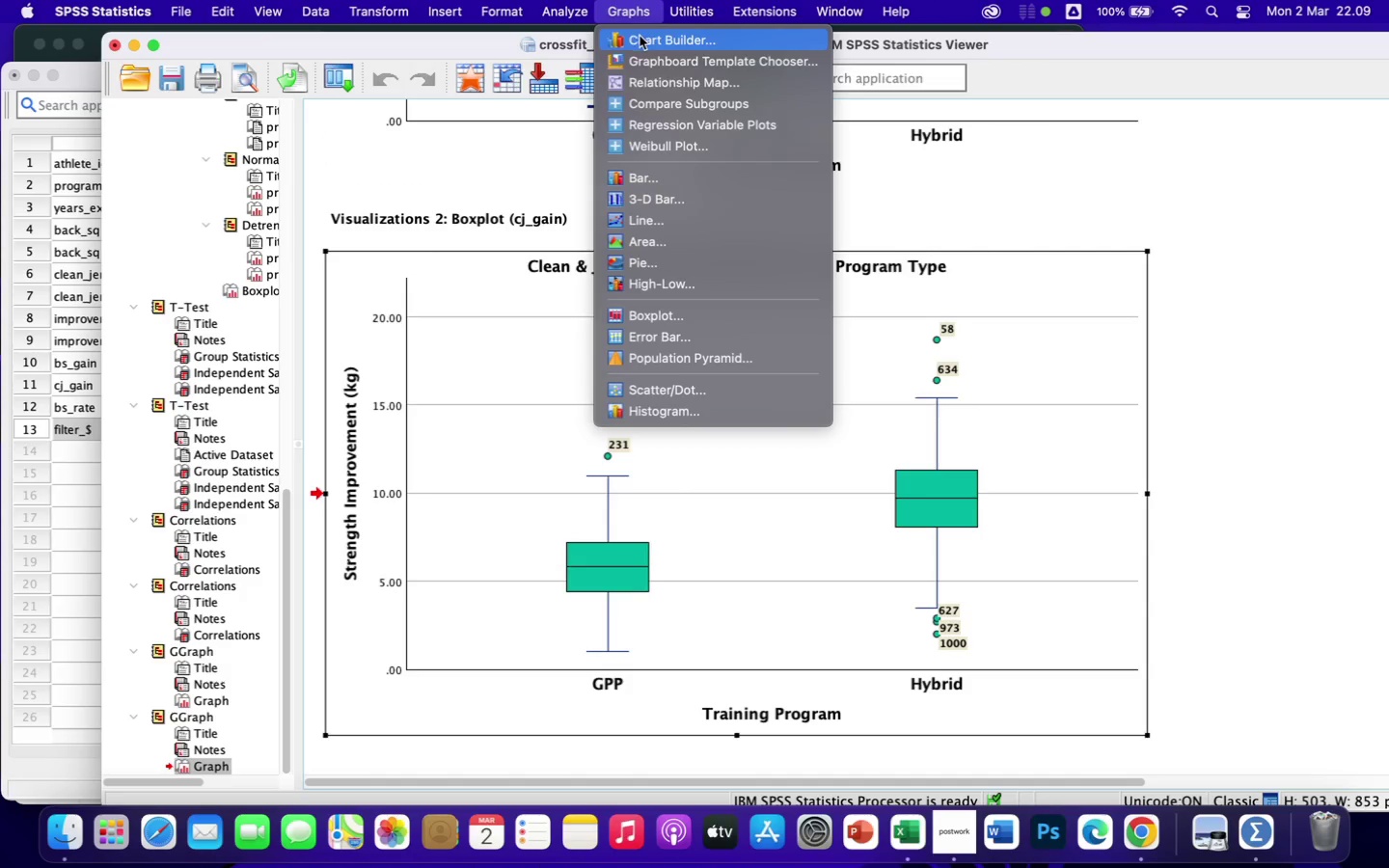 
left_click([640, 37])
 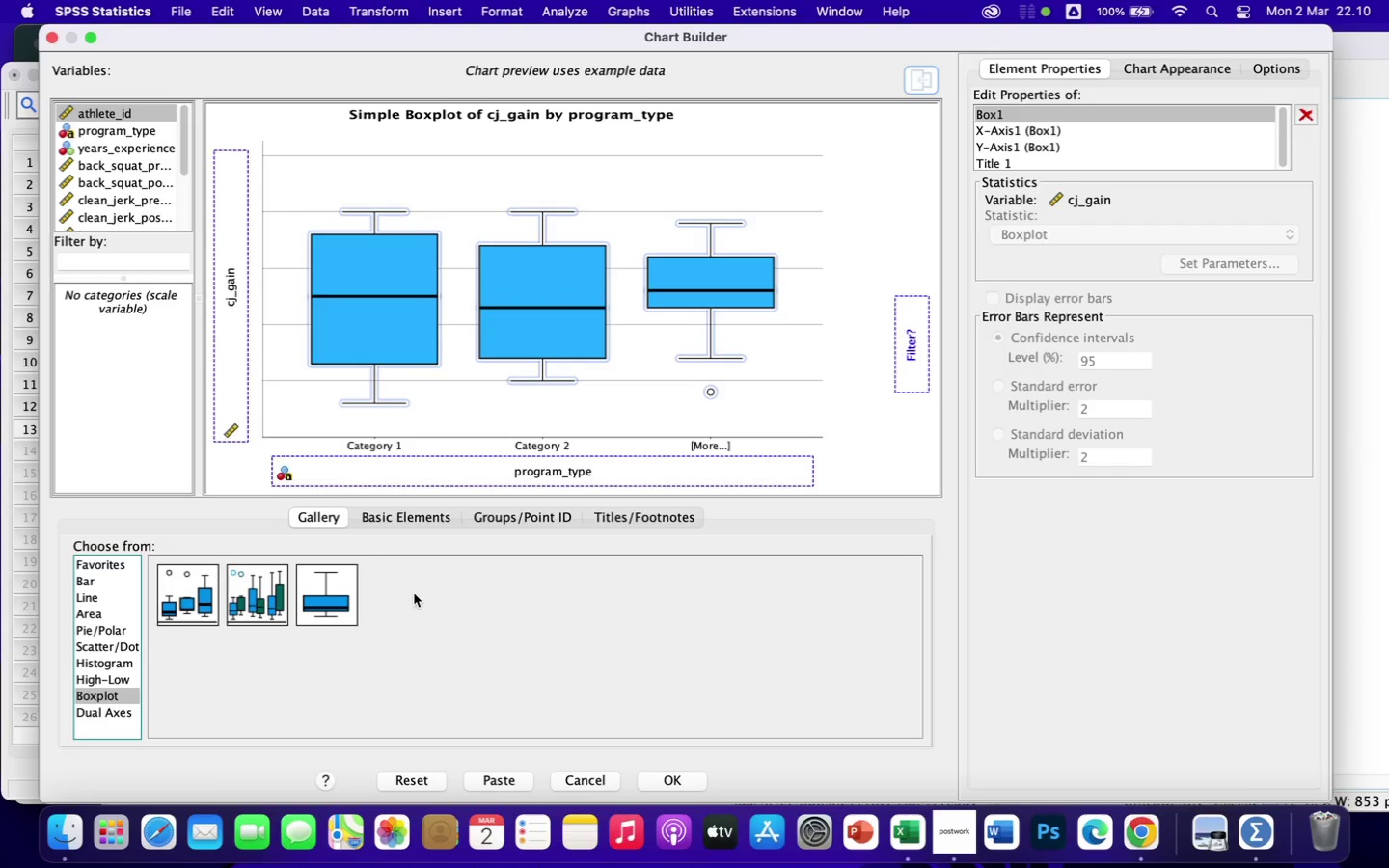 
left_click([420, 783])
 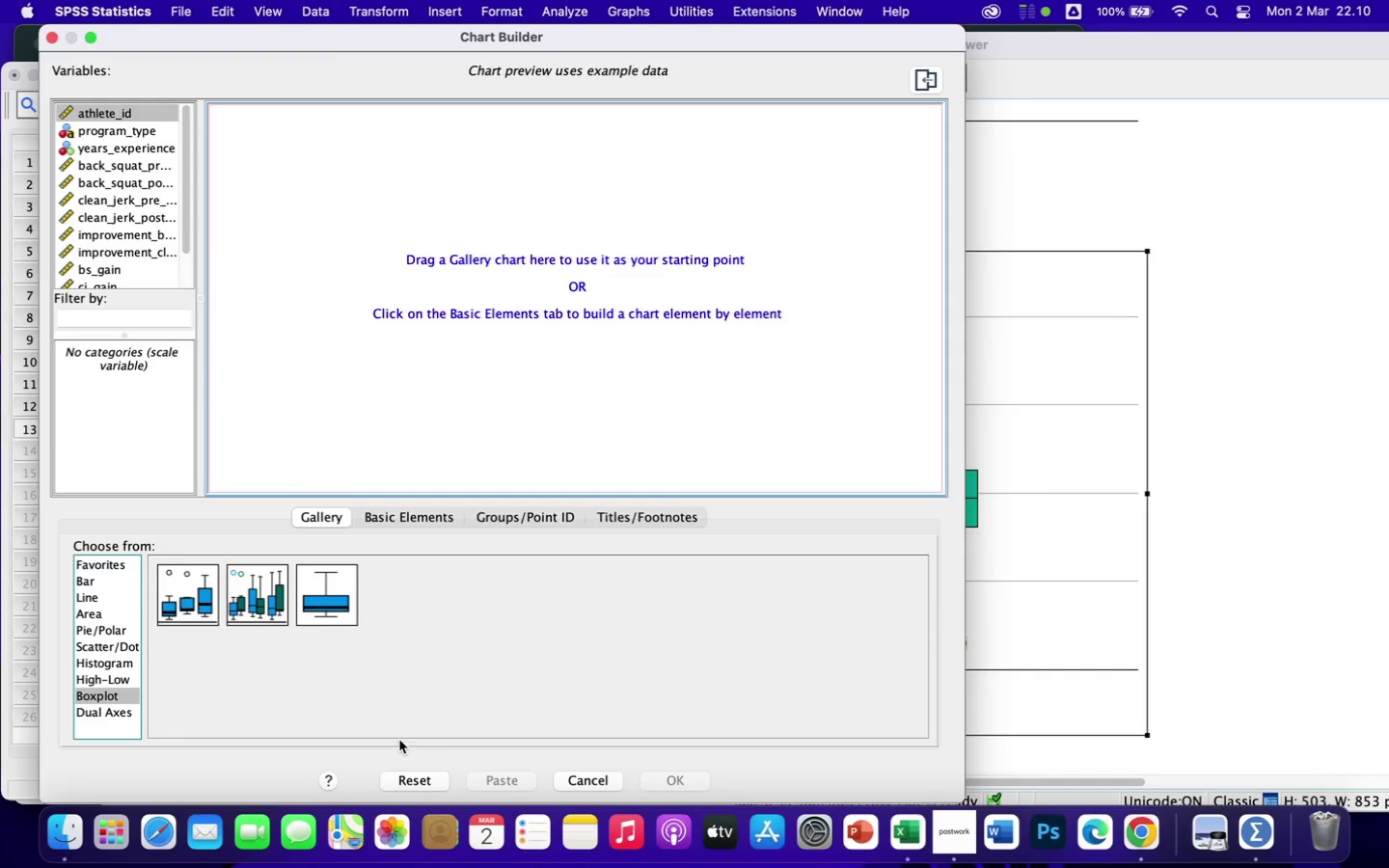 
wait(5.77)
 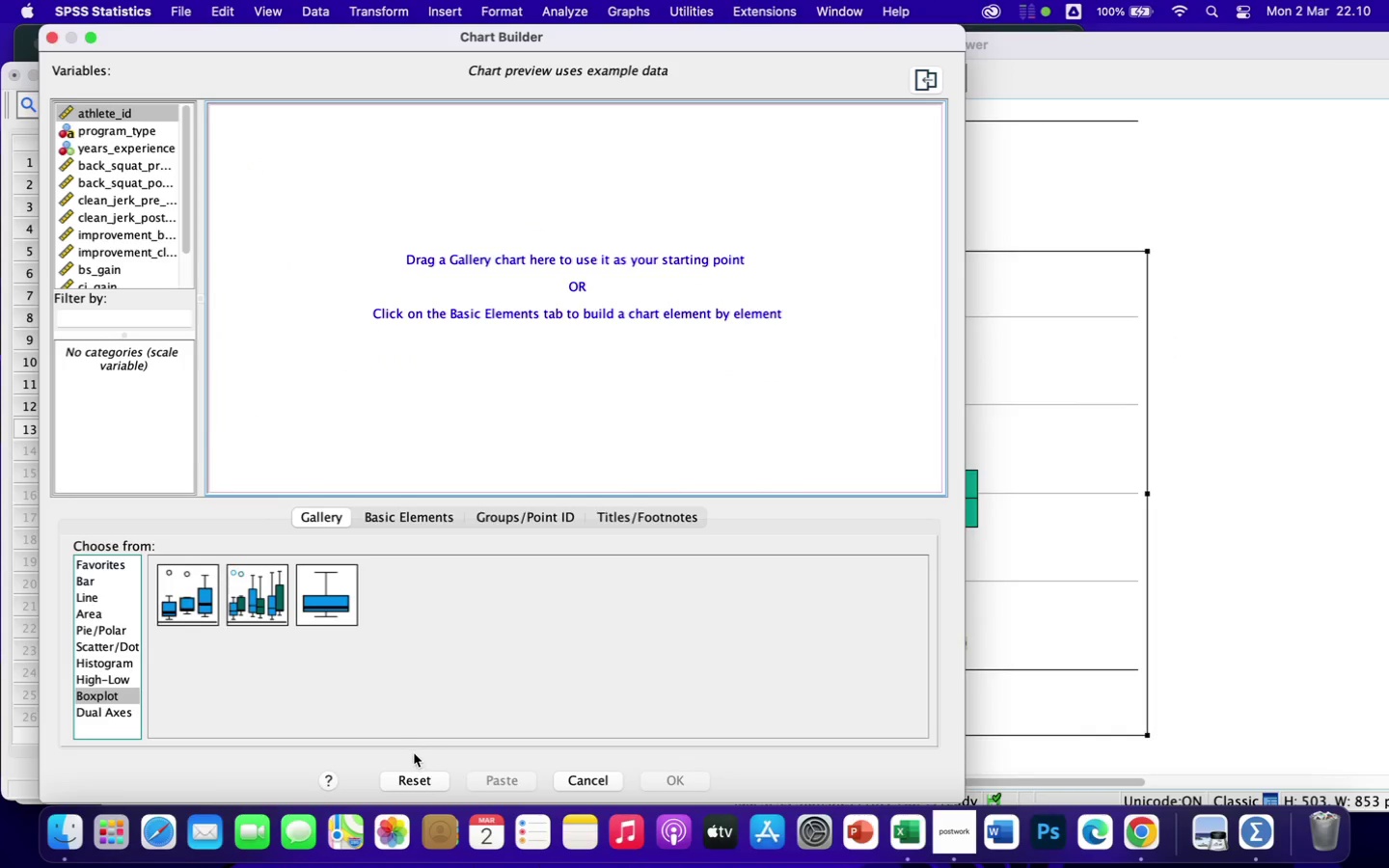 
left_click([117, 663])
 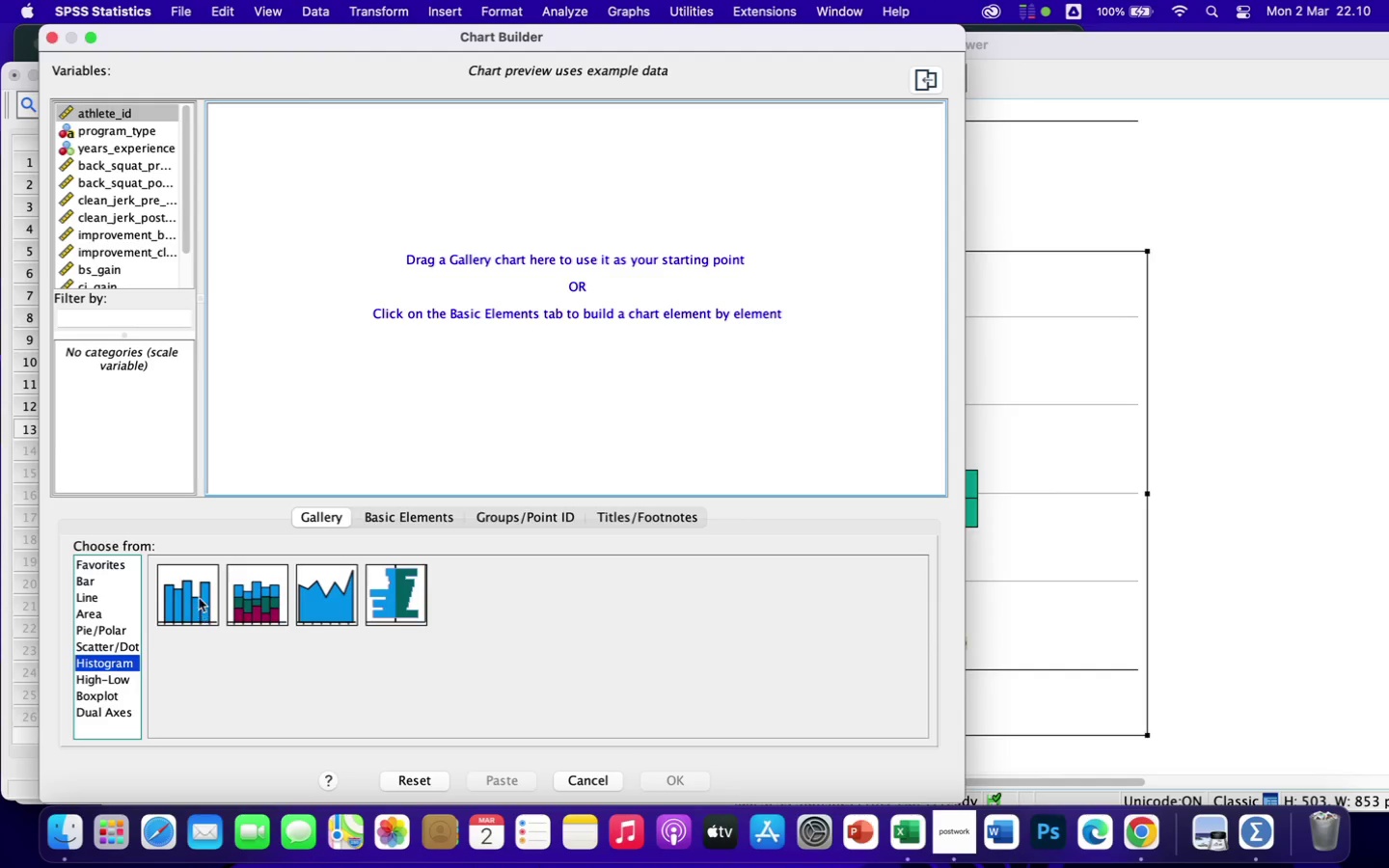 
left_click([197, 594])
 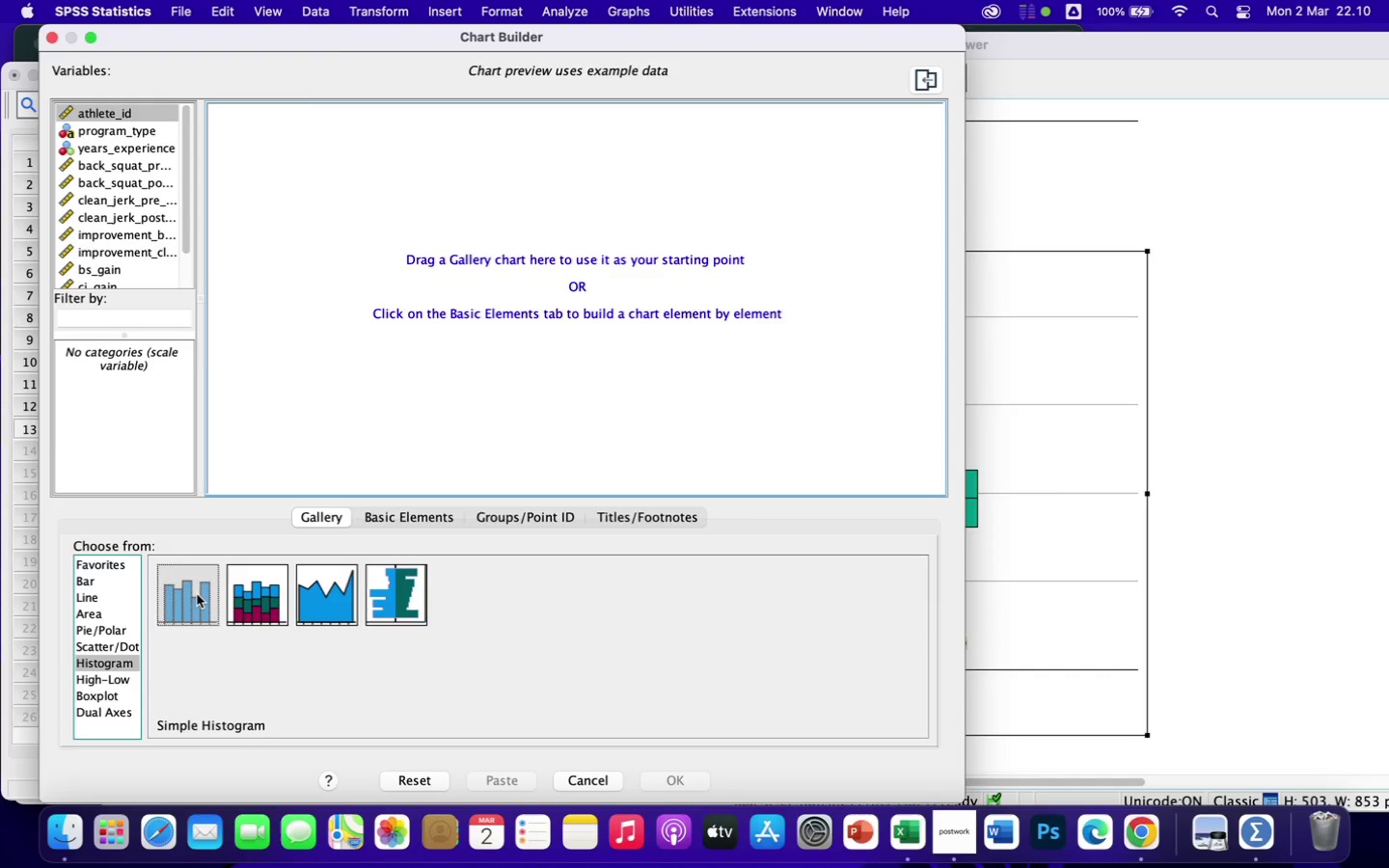 
left_click_drag(start_coordinate=[197, 594], to_coordinate=[366, 318])
 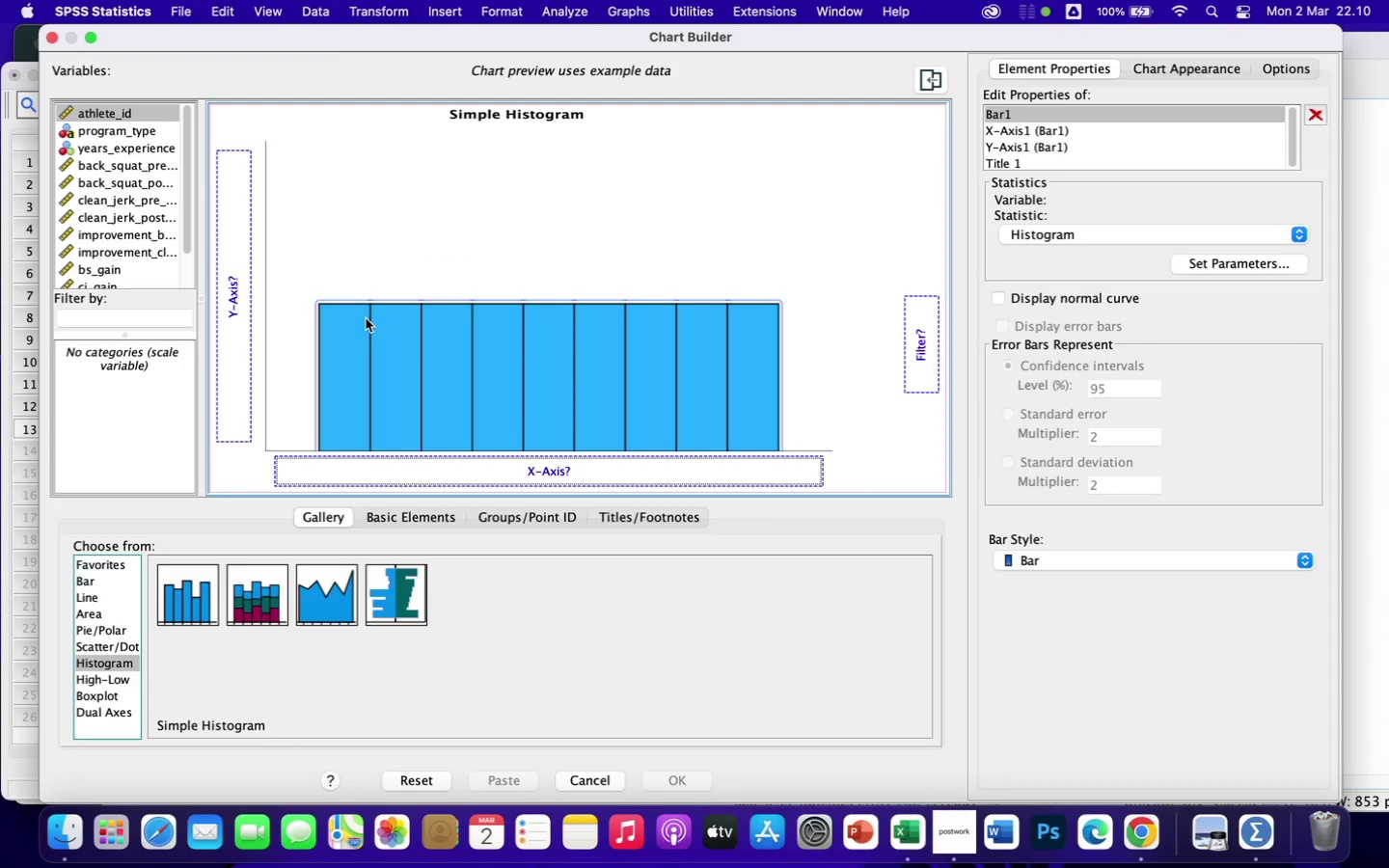 
wait(8.07)
 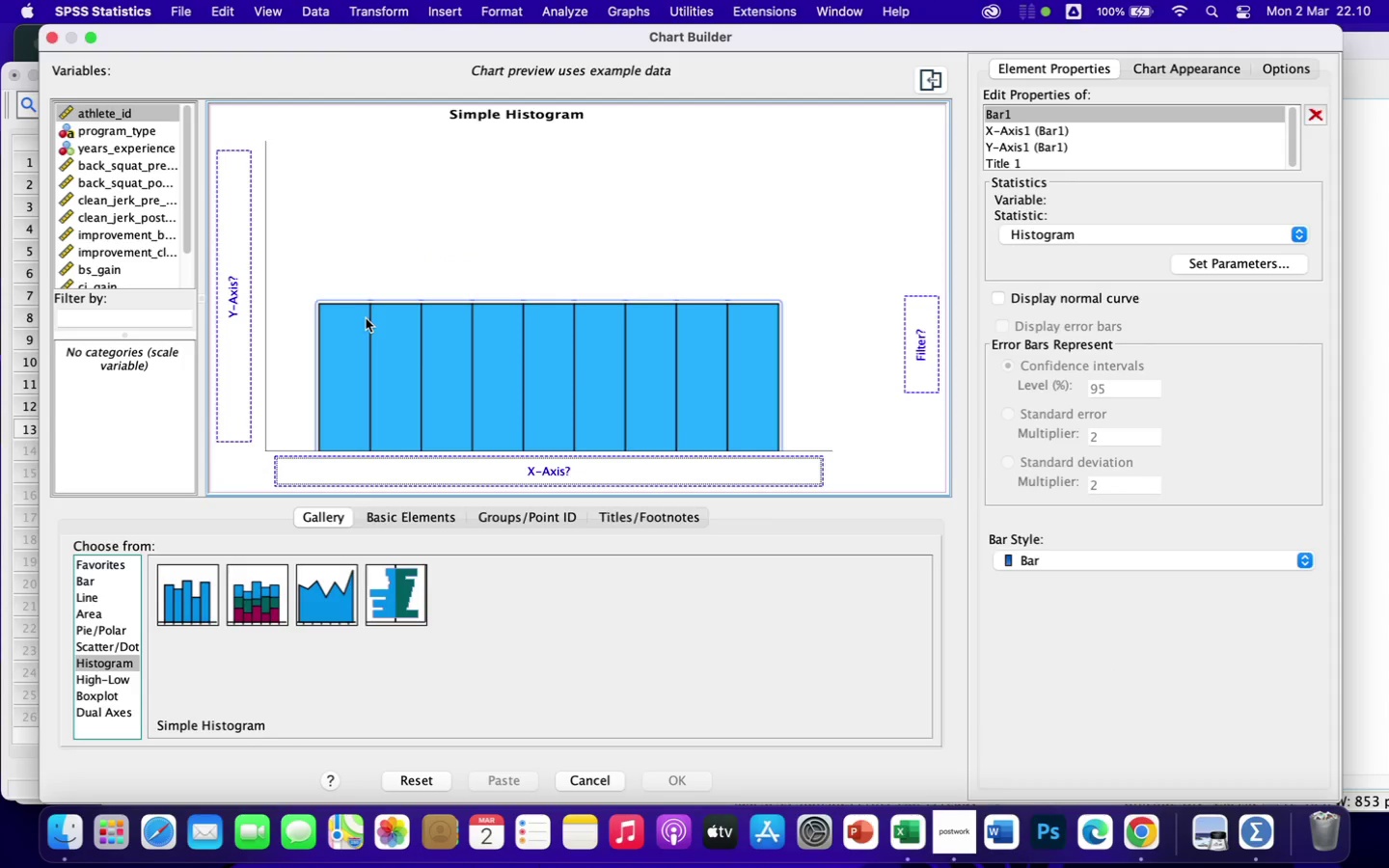 
left_click_drag(start_coordinate=[188, 195], to_coordinate=[188, 258])
 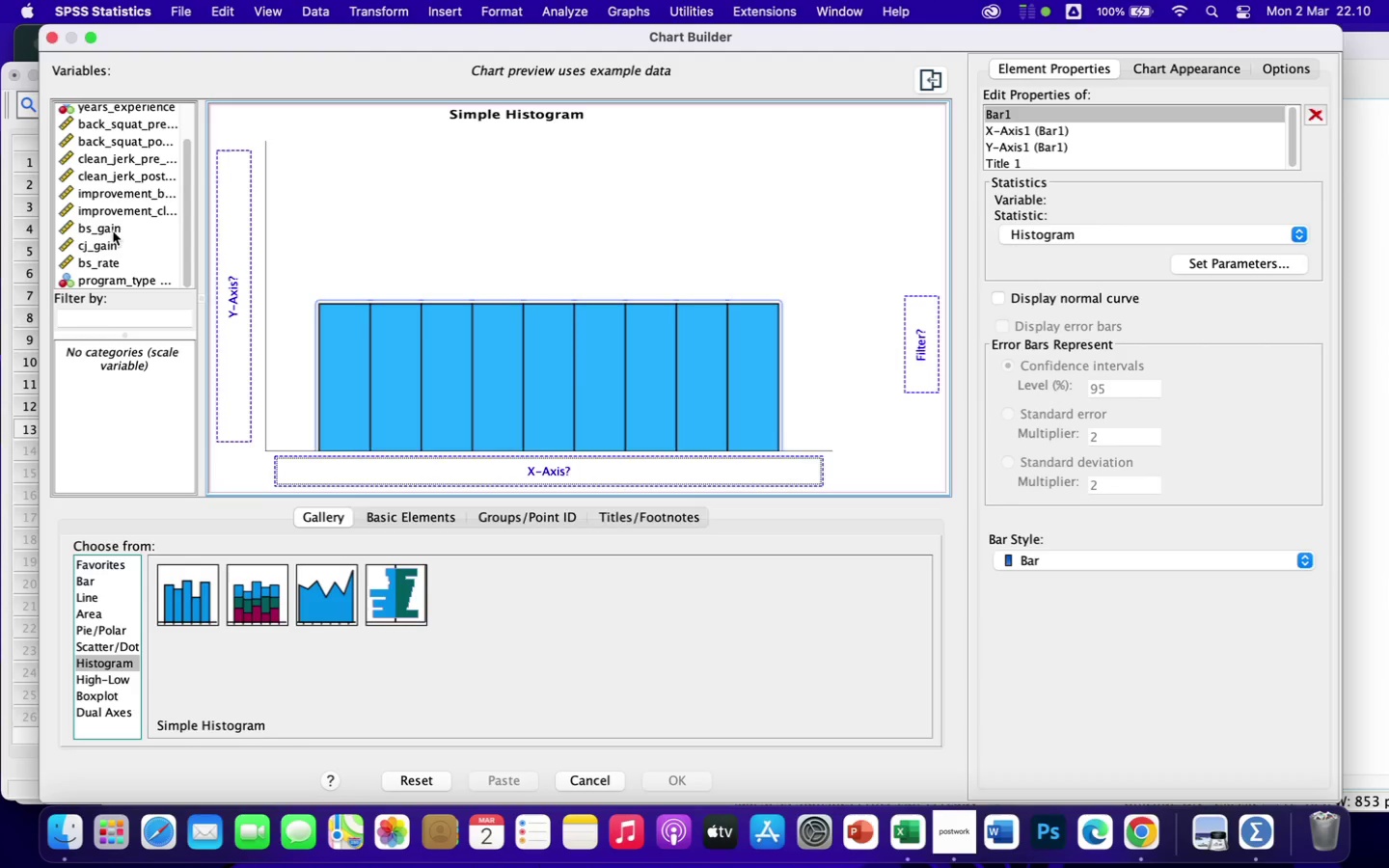 
left_click([112, 231])
 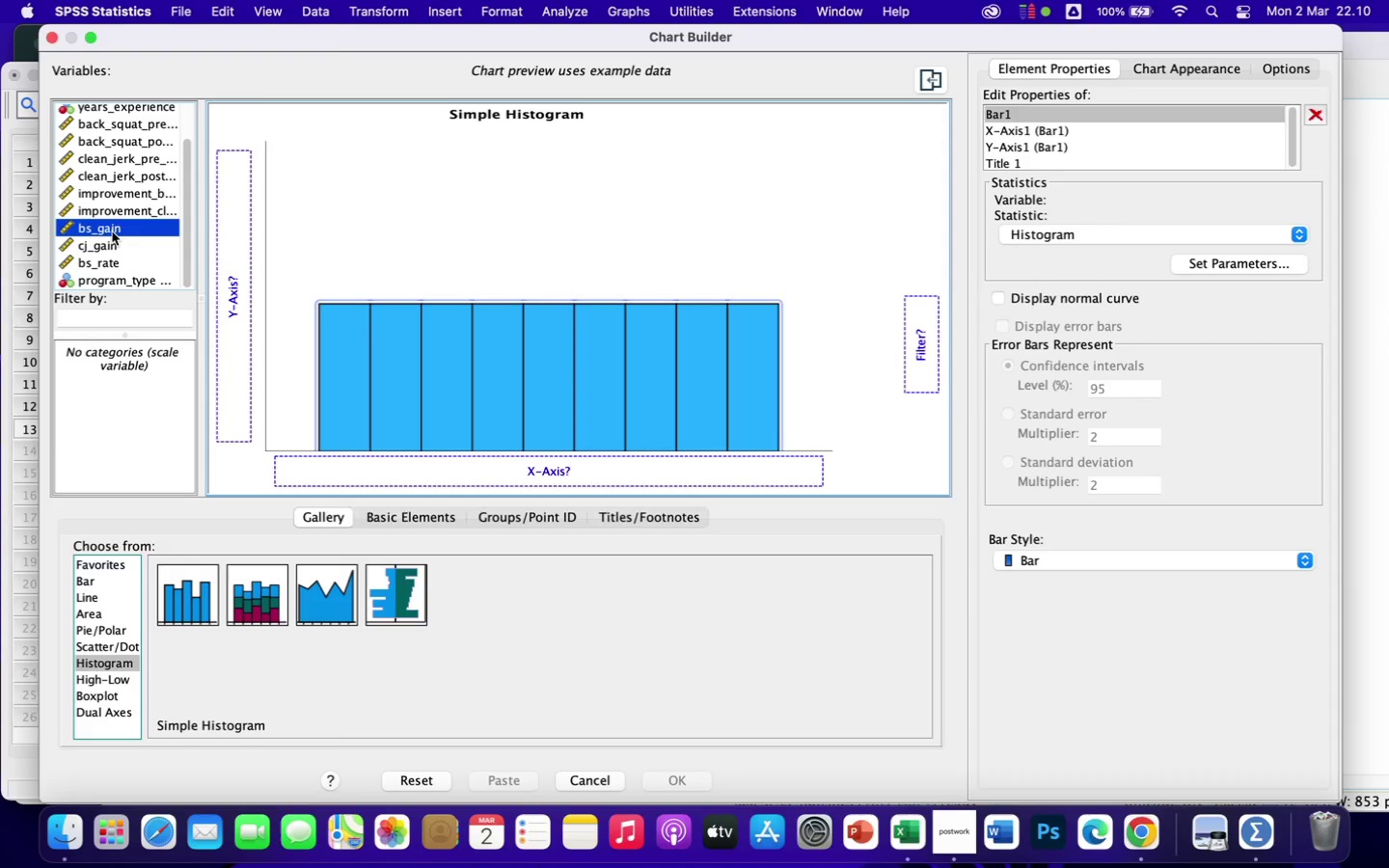 
wait(10.5)
 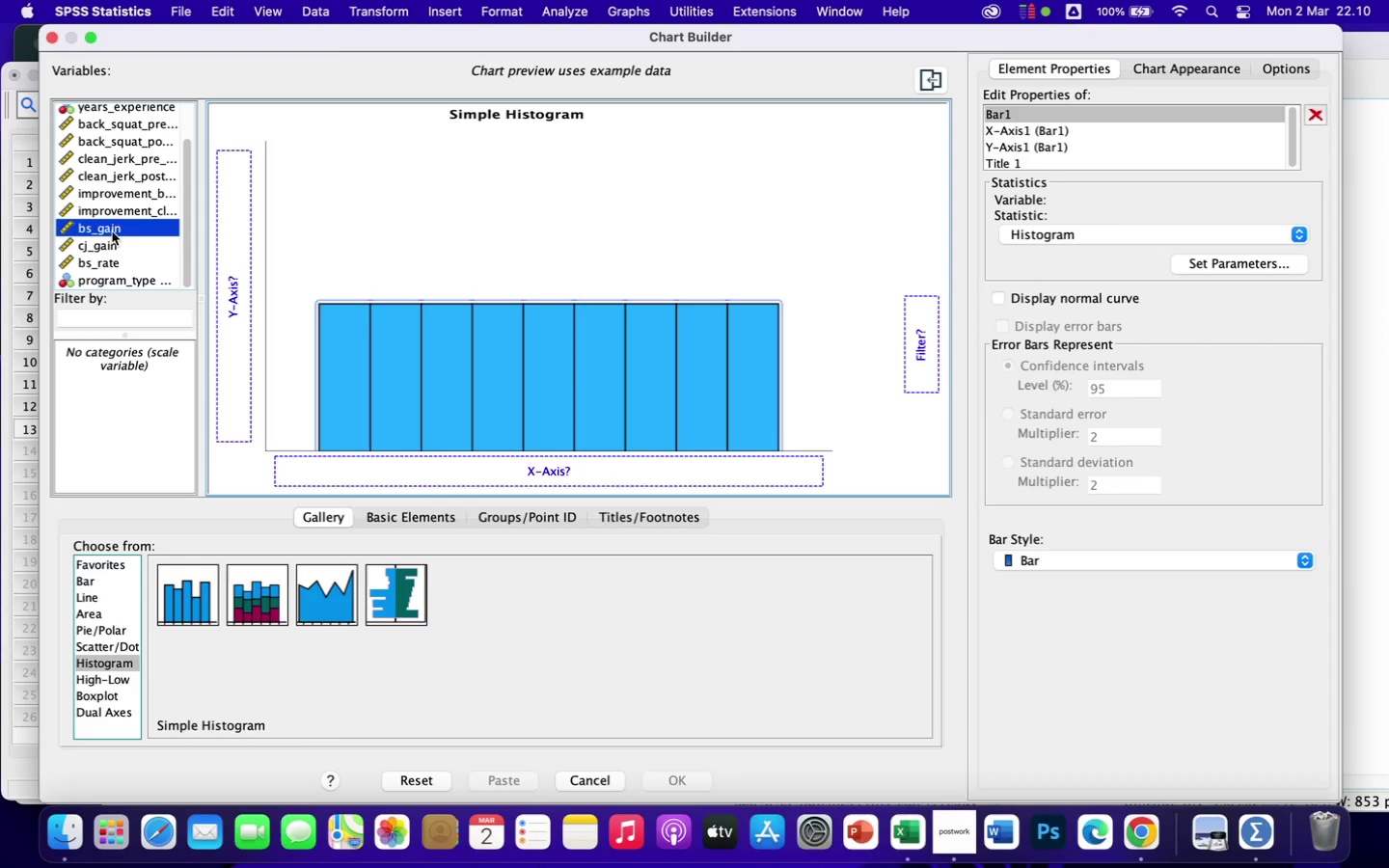 
left_click_drag(start_coordinate=[112, 231], to_coordinate=[331, 463])
 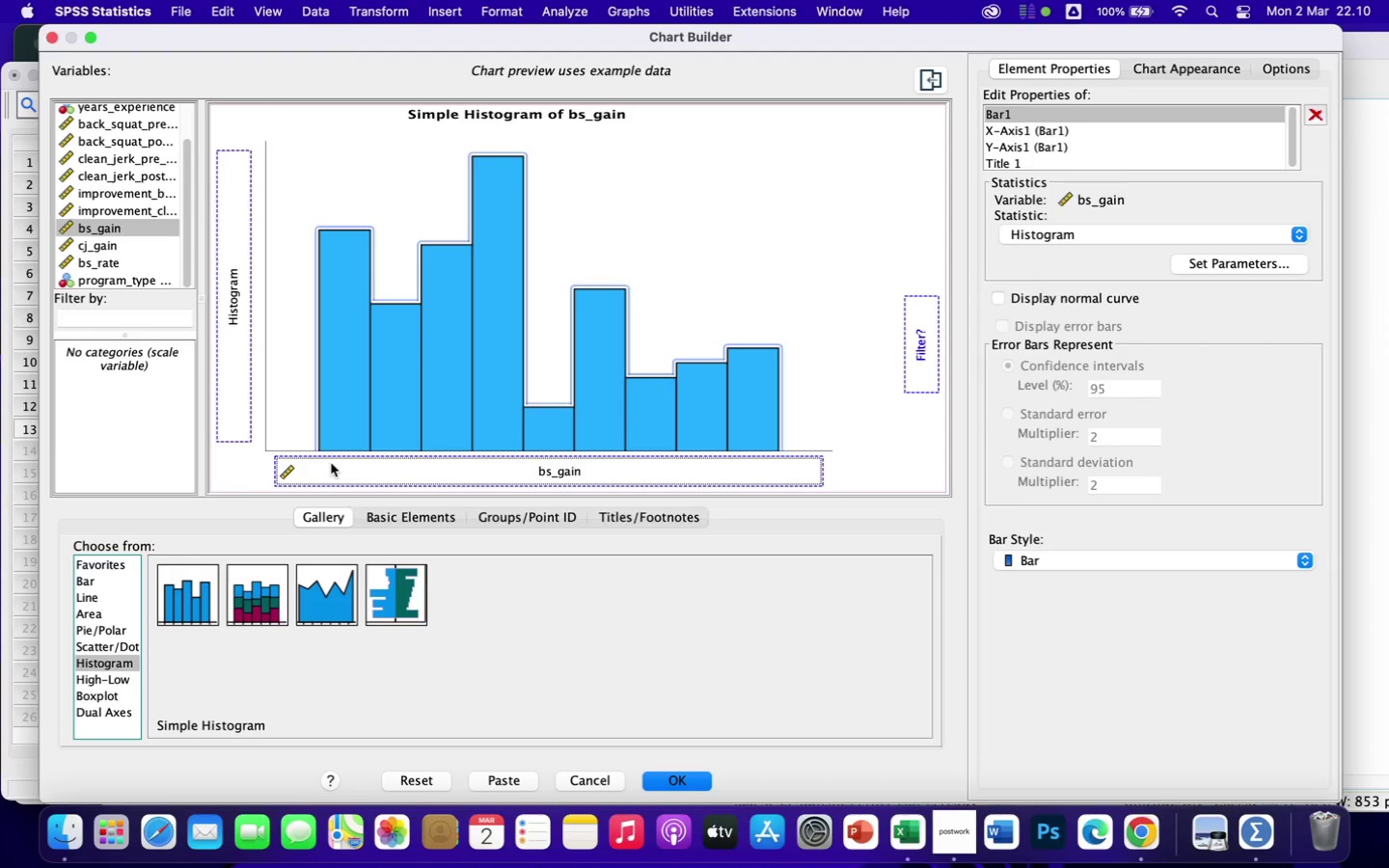 
wait(26.33)
 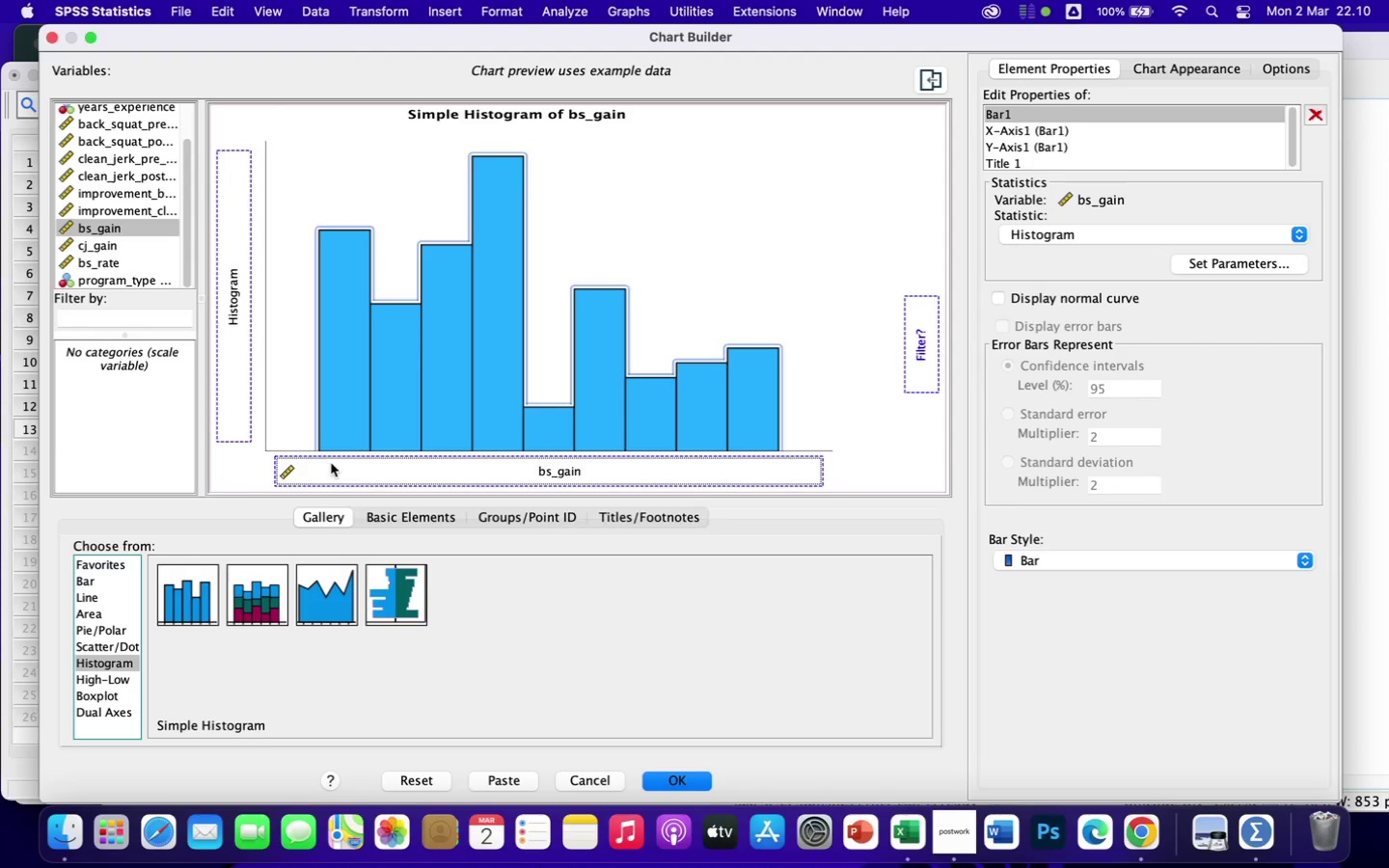 
left_click([998, 298])
 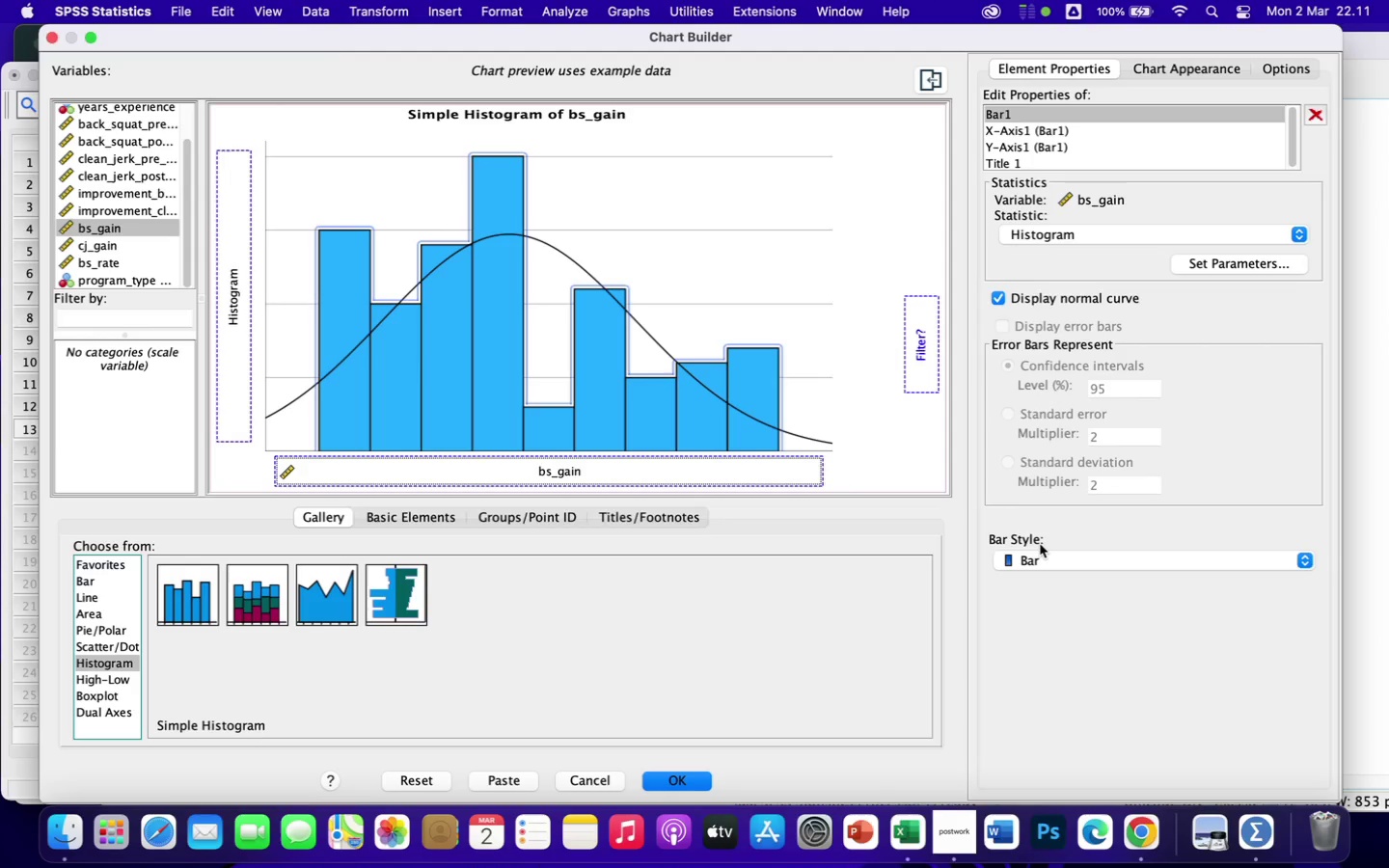 
wait(61.44)
 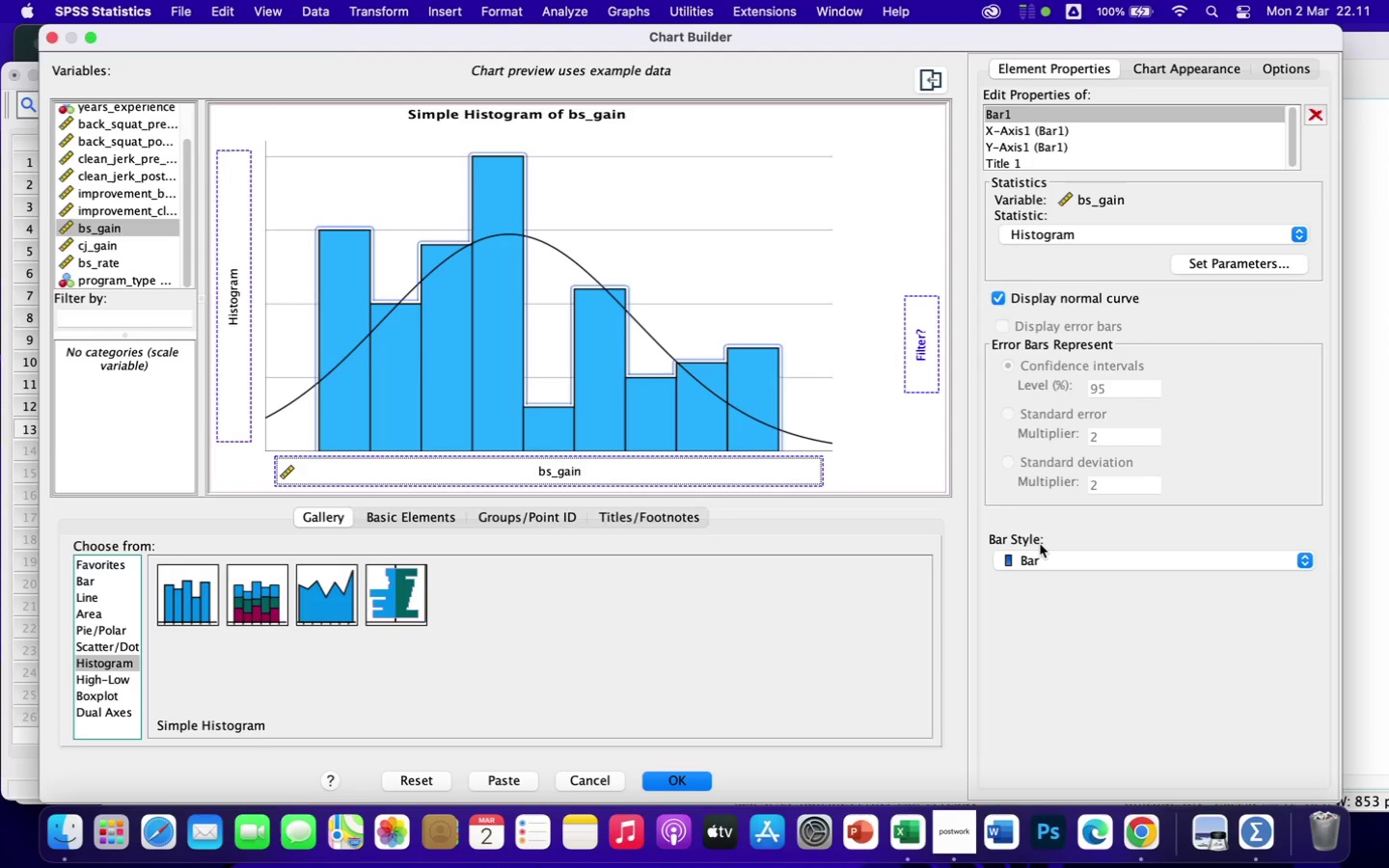 
left_click([692, 783])
 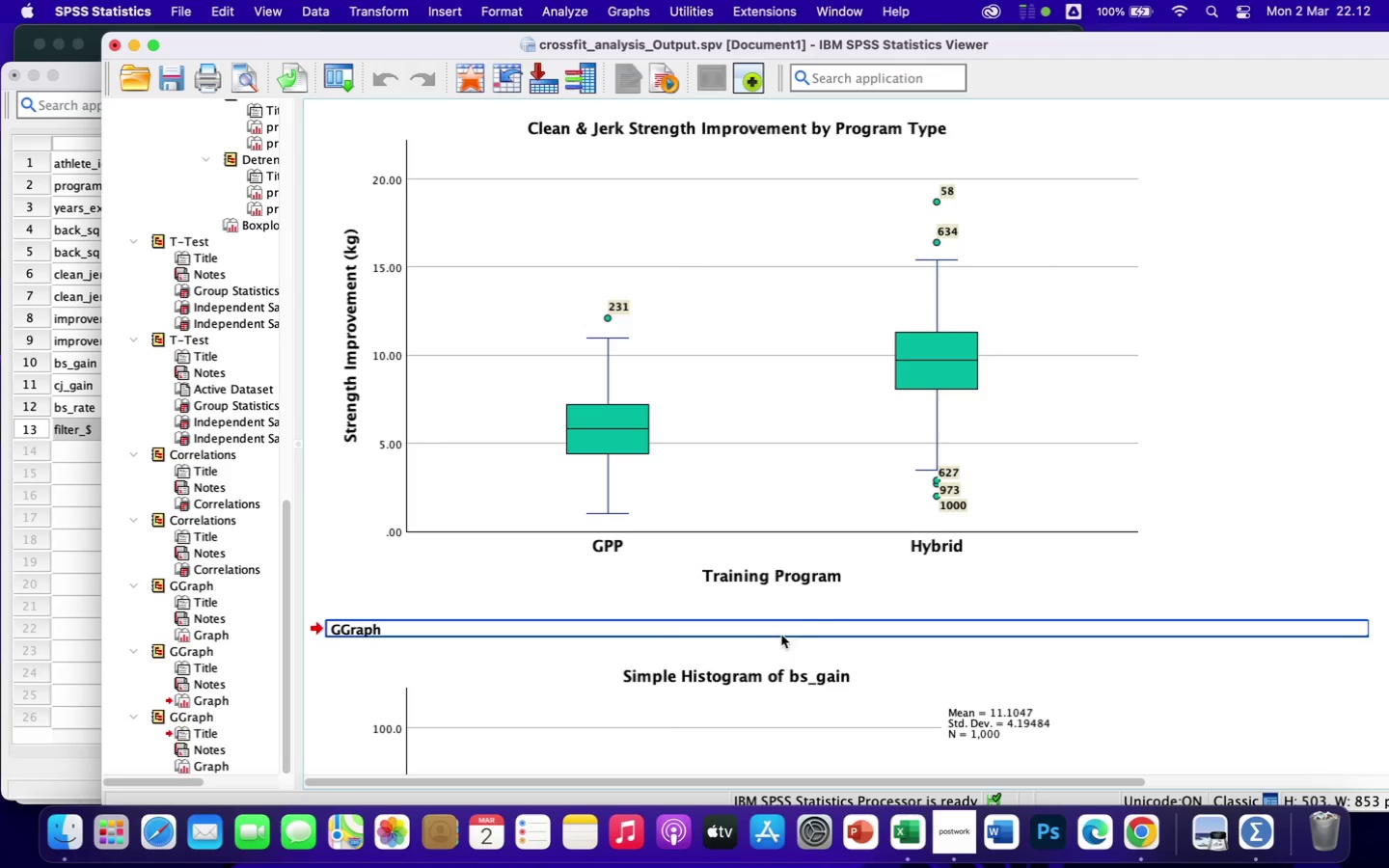 
scroll: coordinate [994, 625], scroll_direction: down, amount: 7.0
 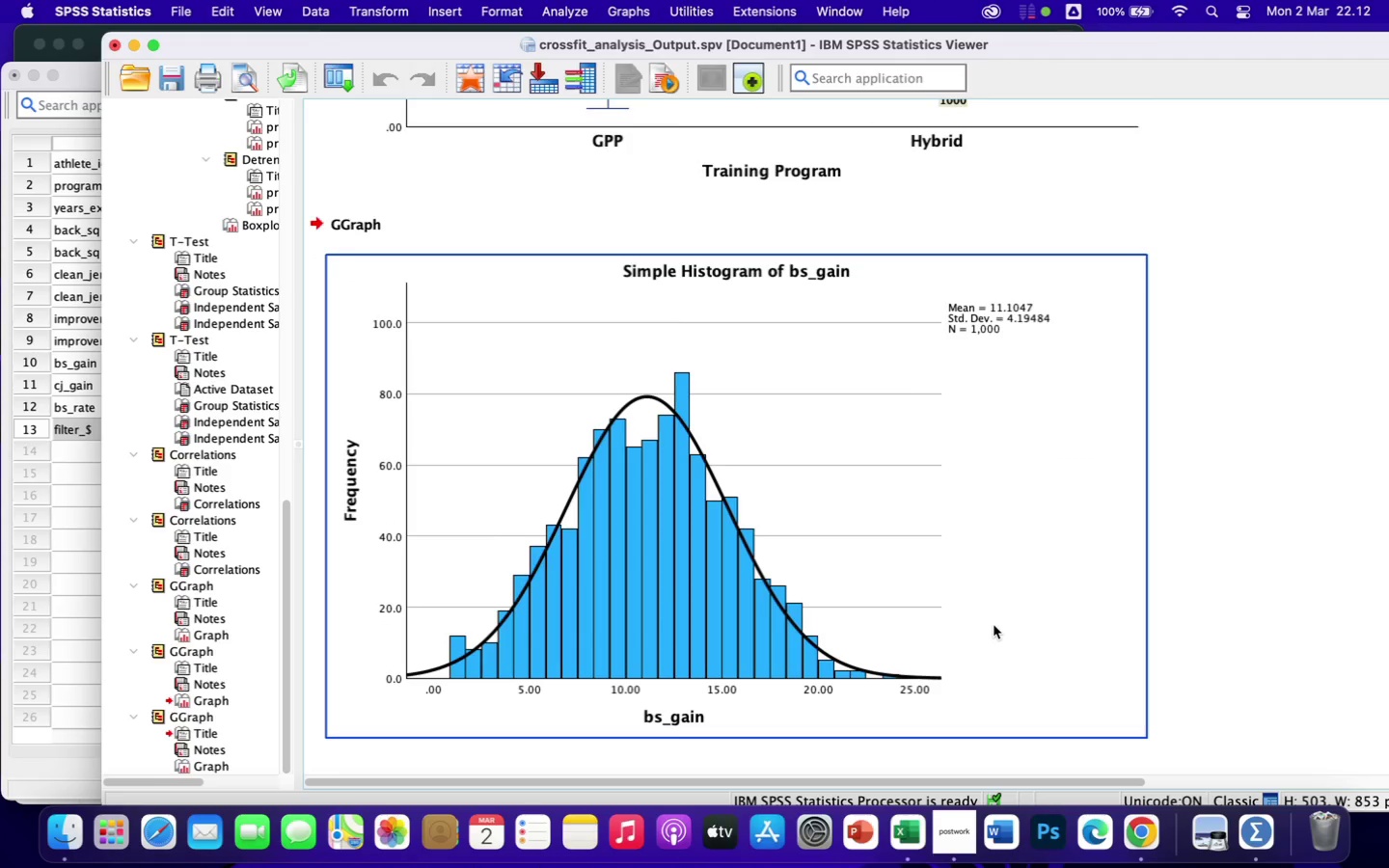 
wait(5.07)
 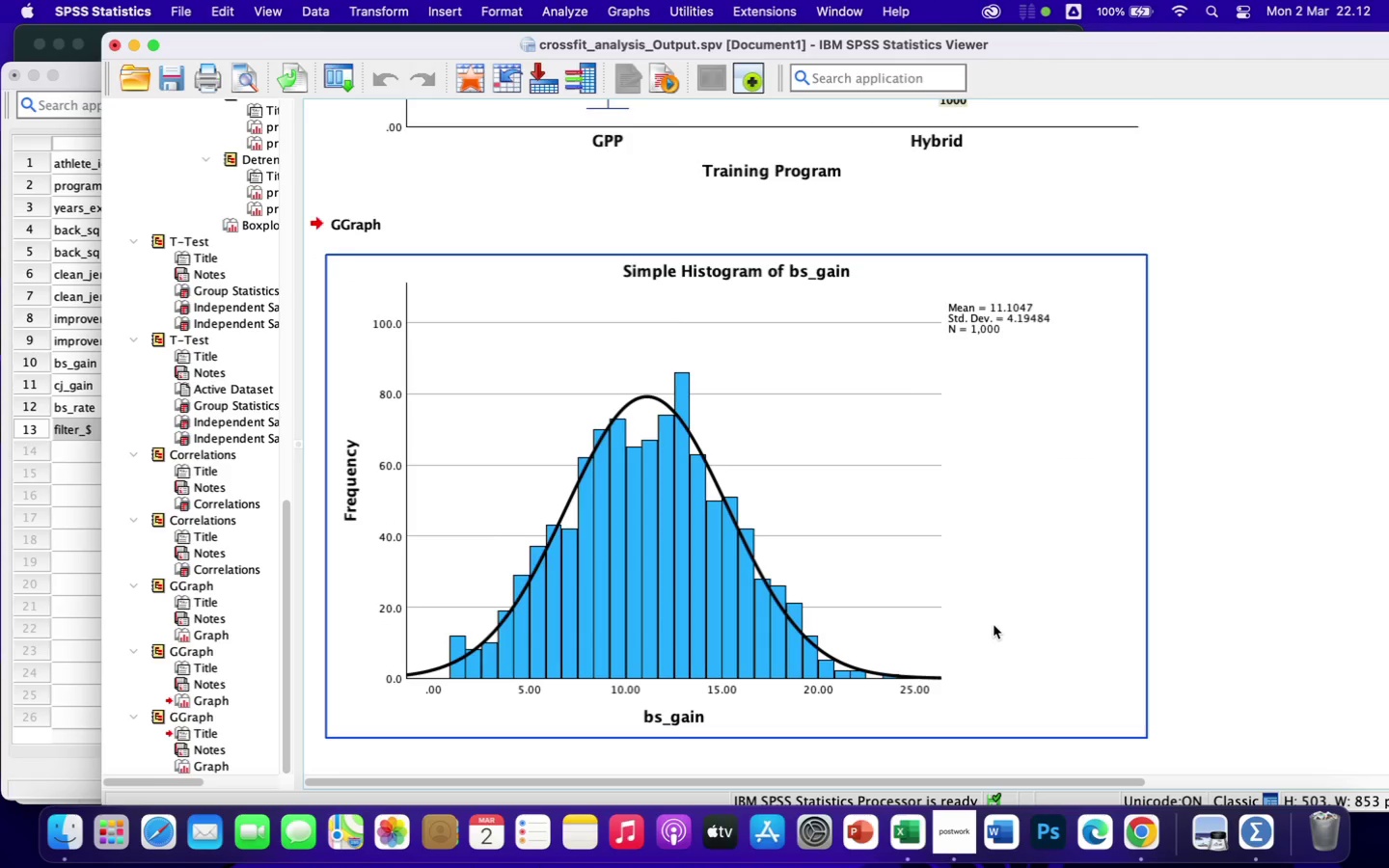 
double_click([695, 538])
 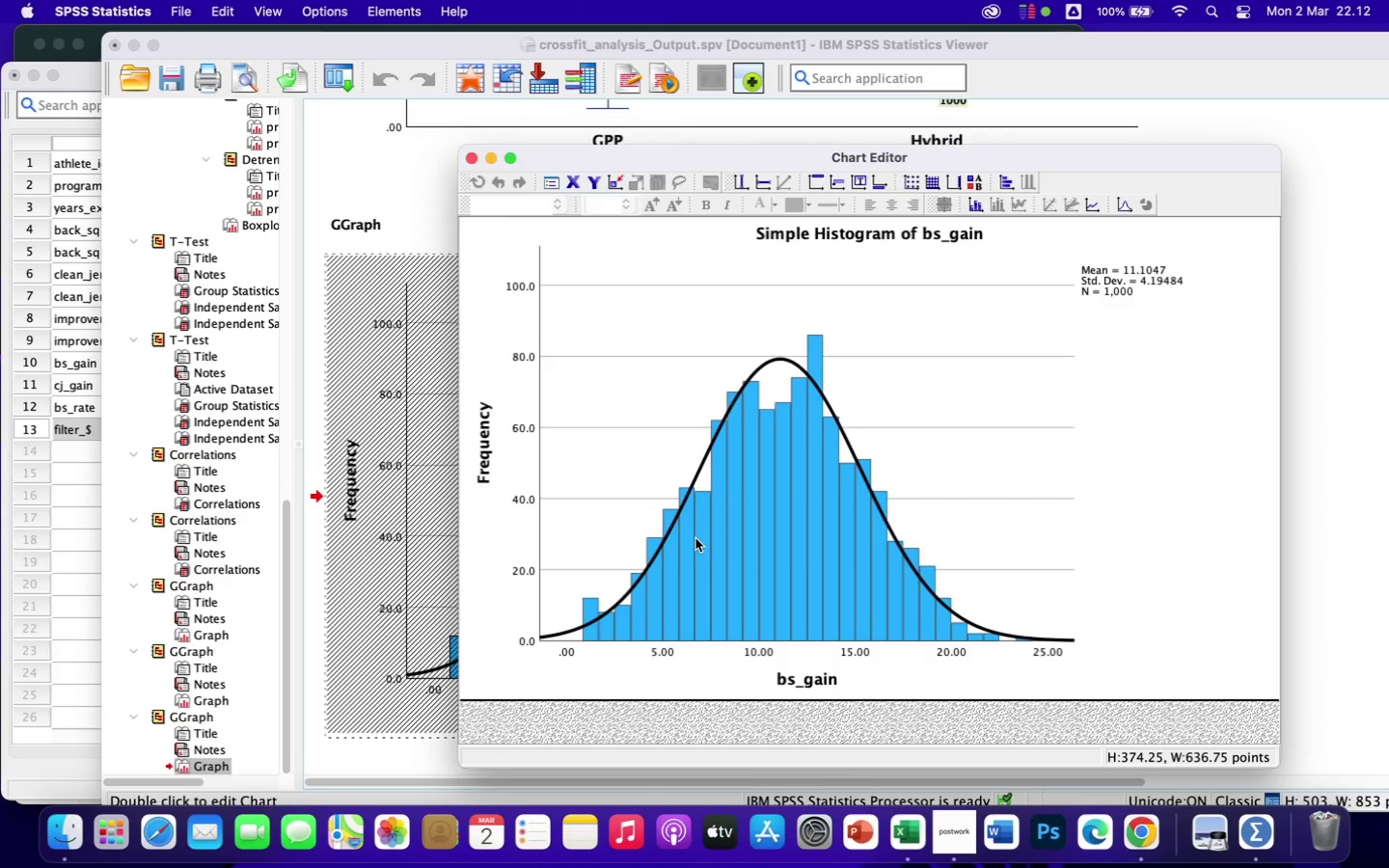 
left_click([695, 538])
 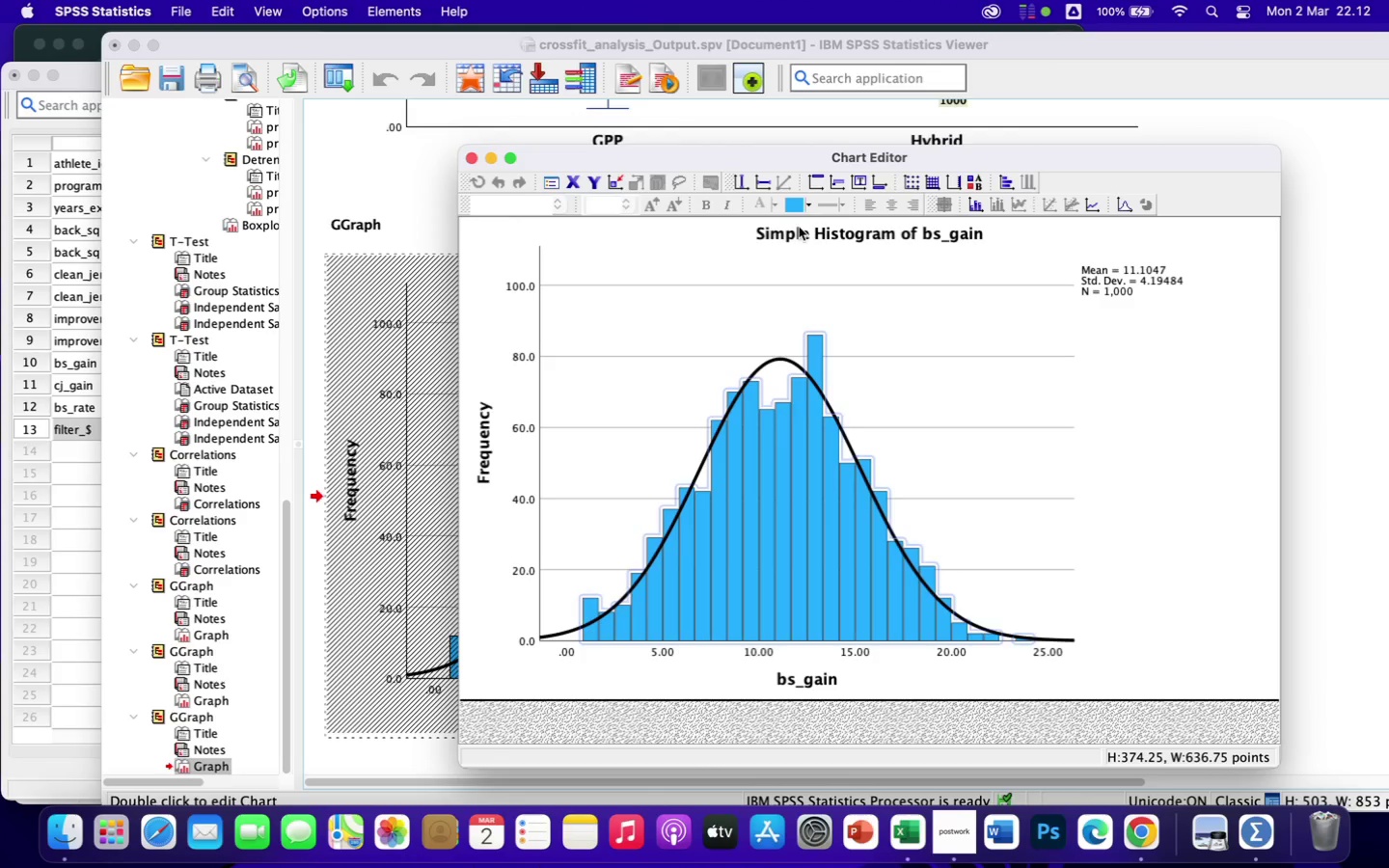 
left_click([808, 209])
 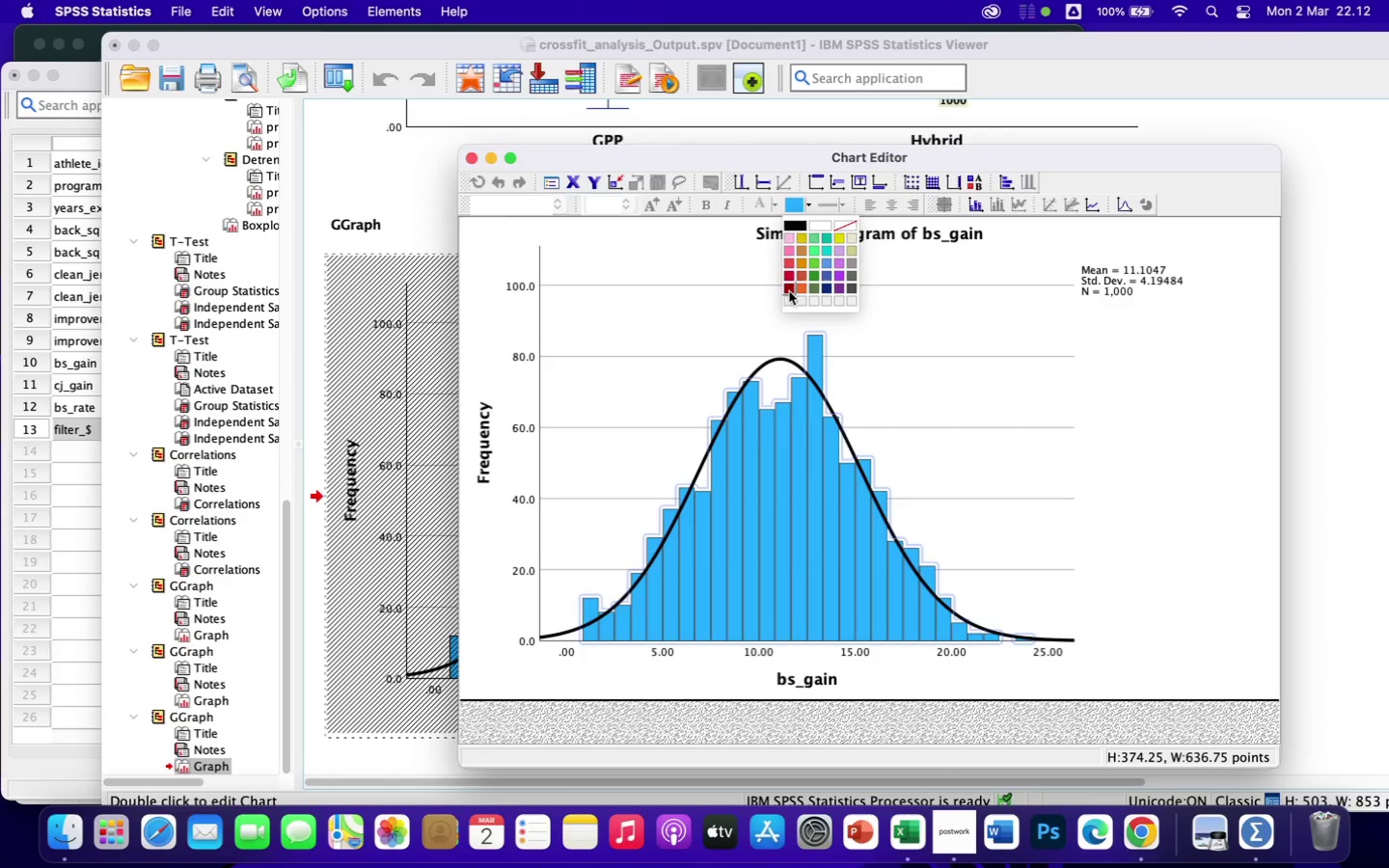 
left_click([789, 289])
 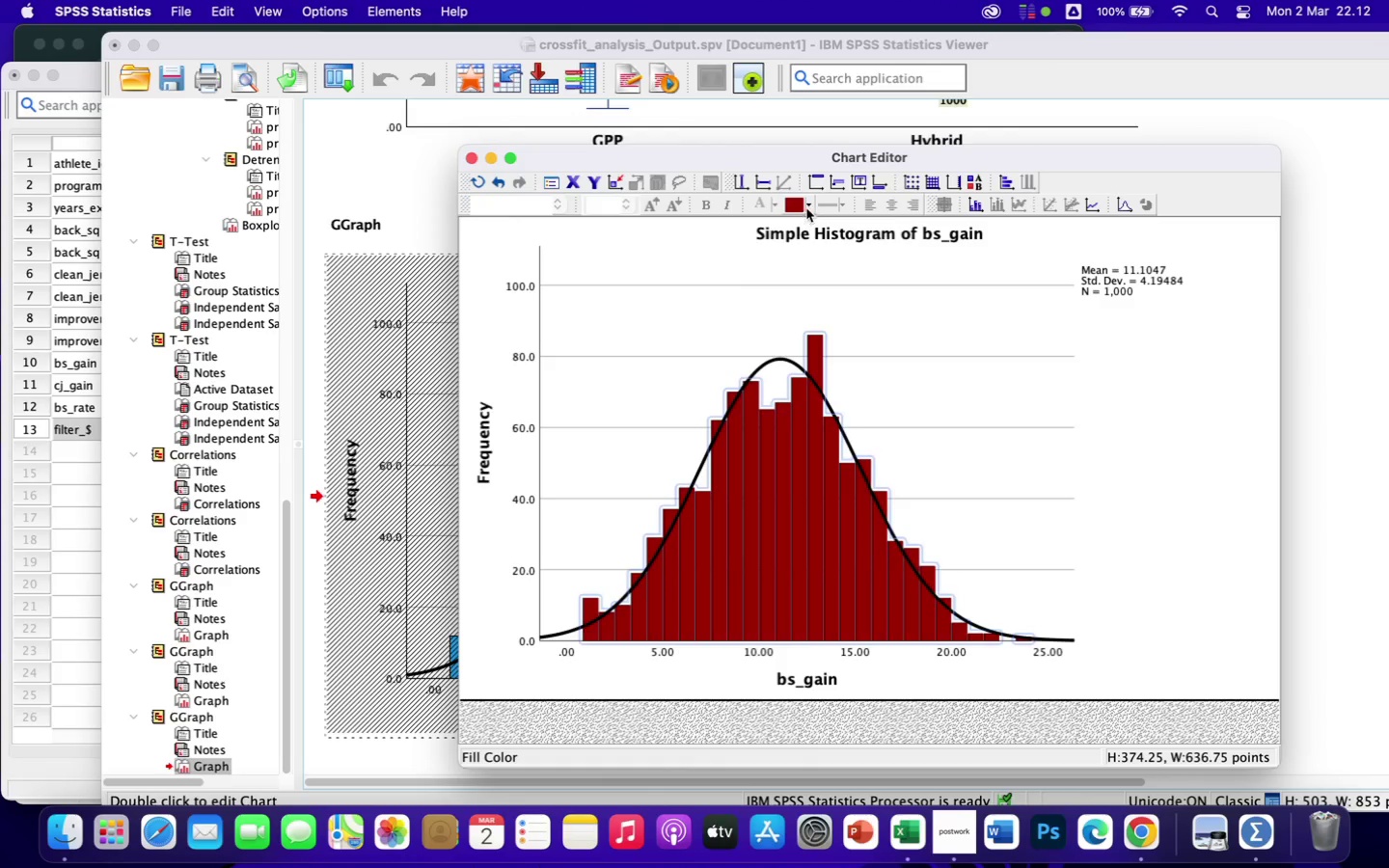 
left_click([807, 207])
 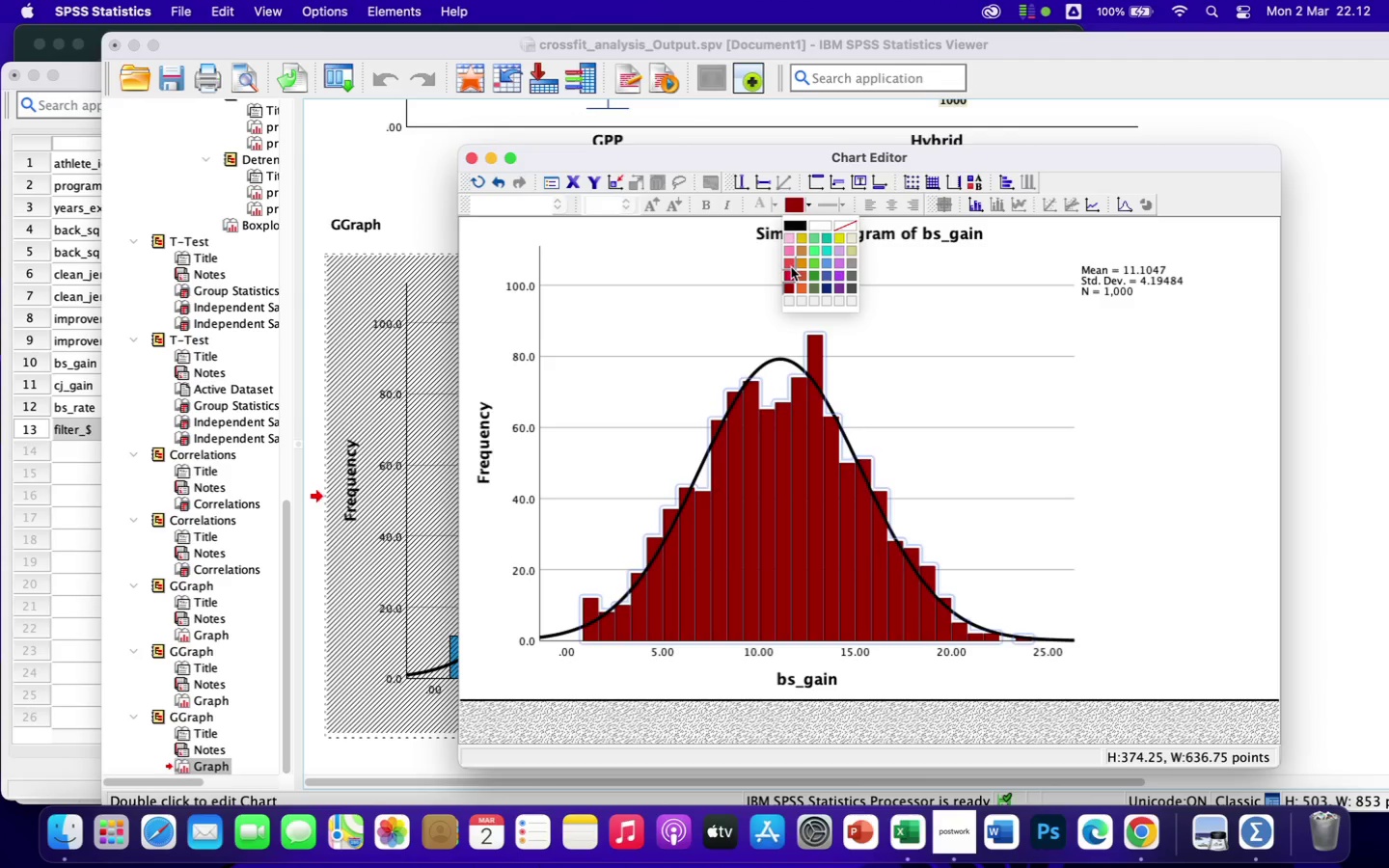 
left_click([791, 265])
 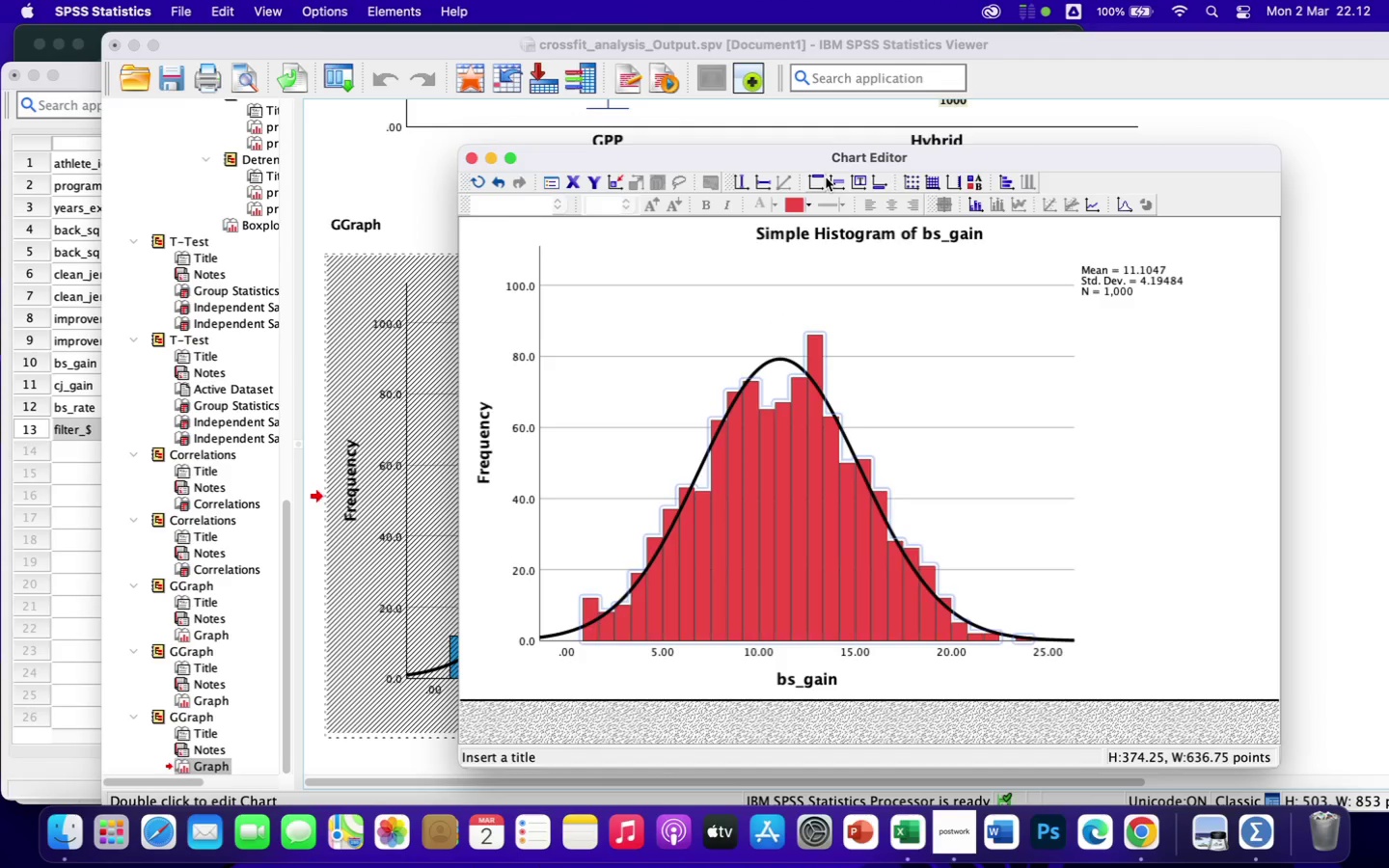 
left_click([807, 204])
 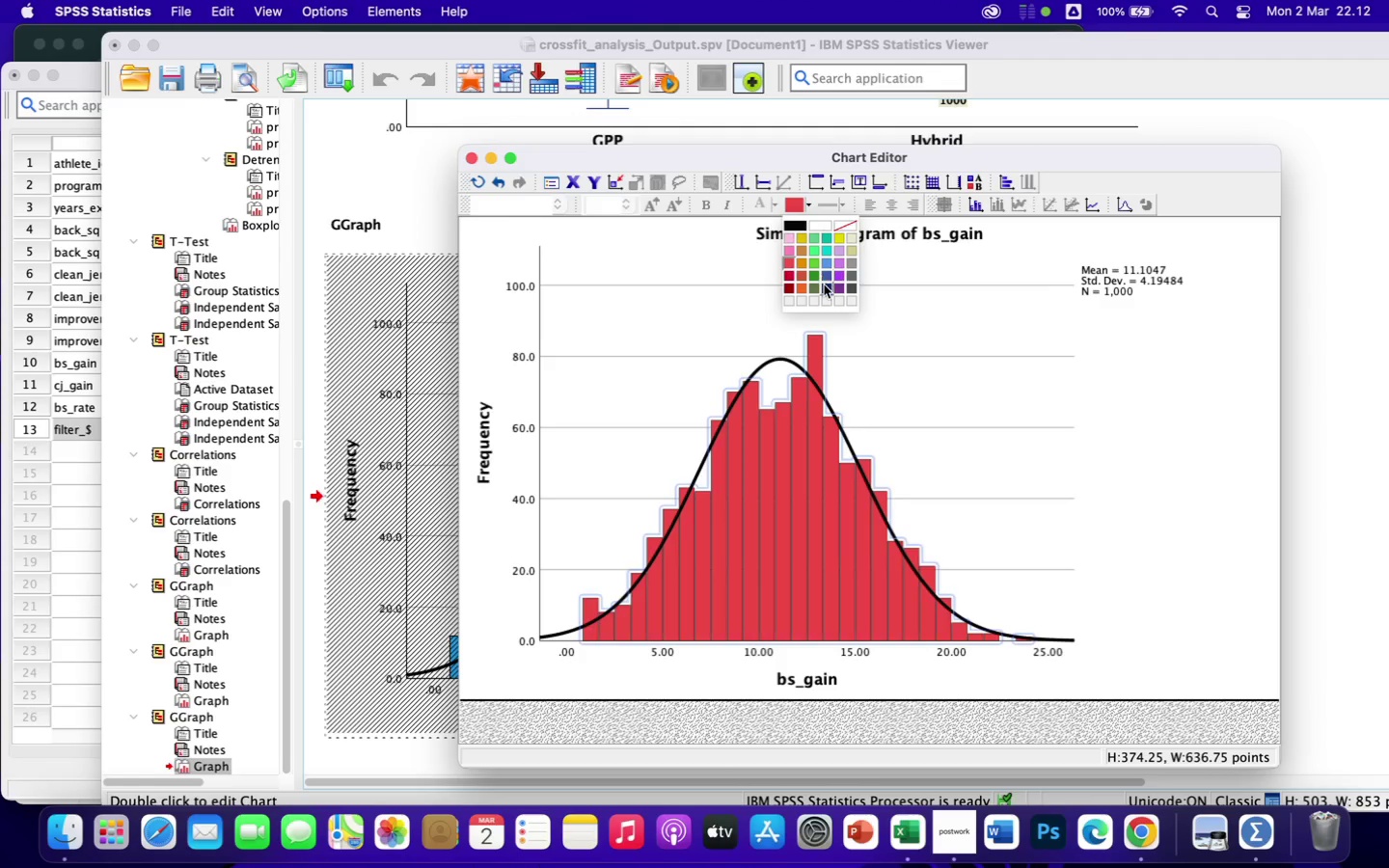 
left_click([828, 287])
 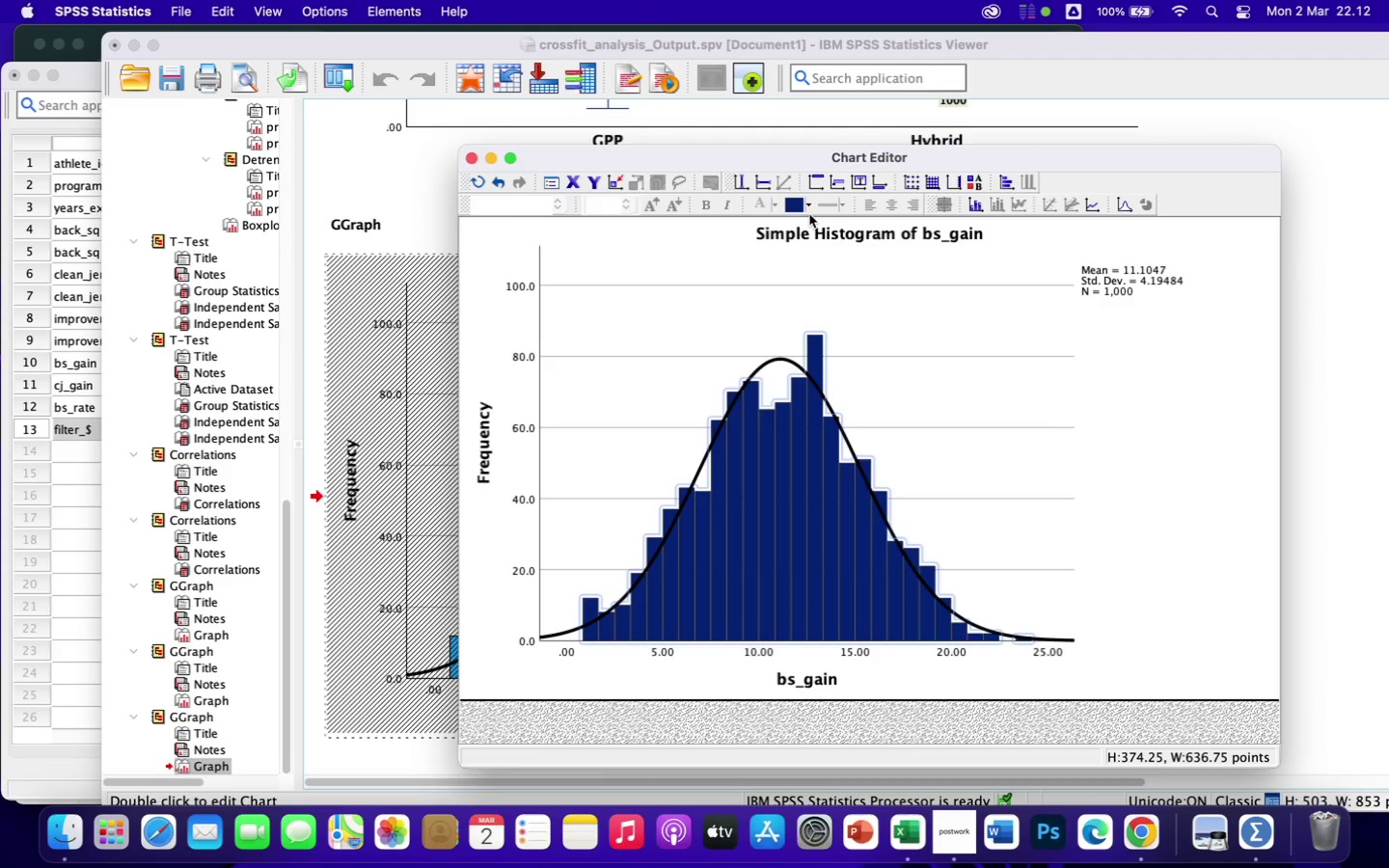 
left_click([806, 207])
 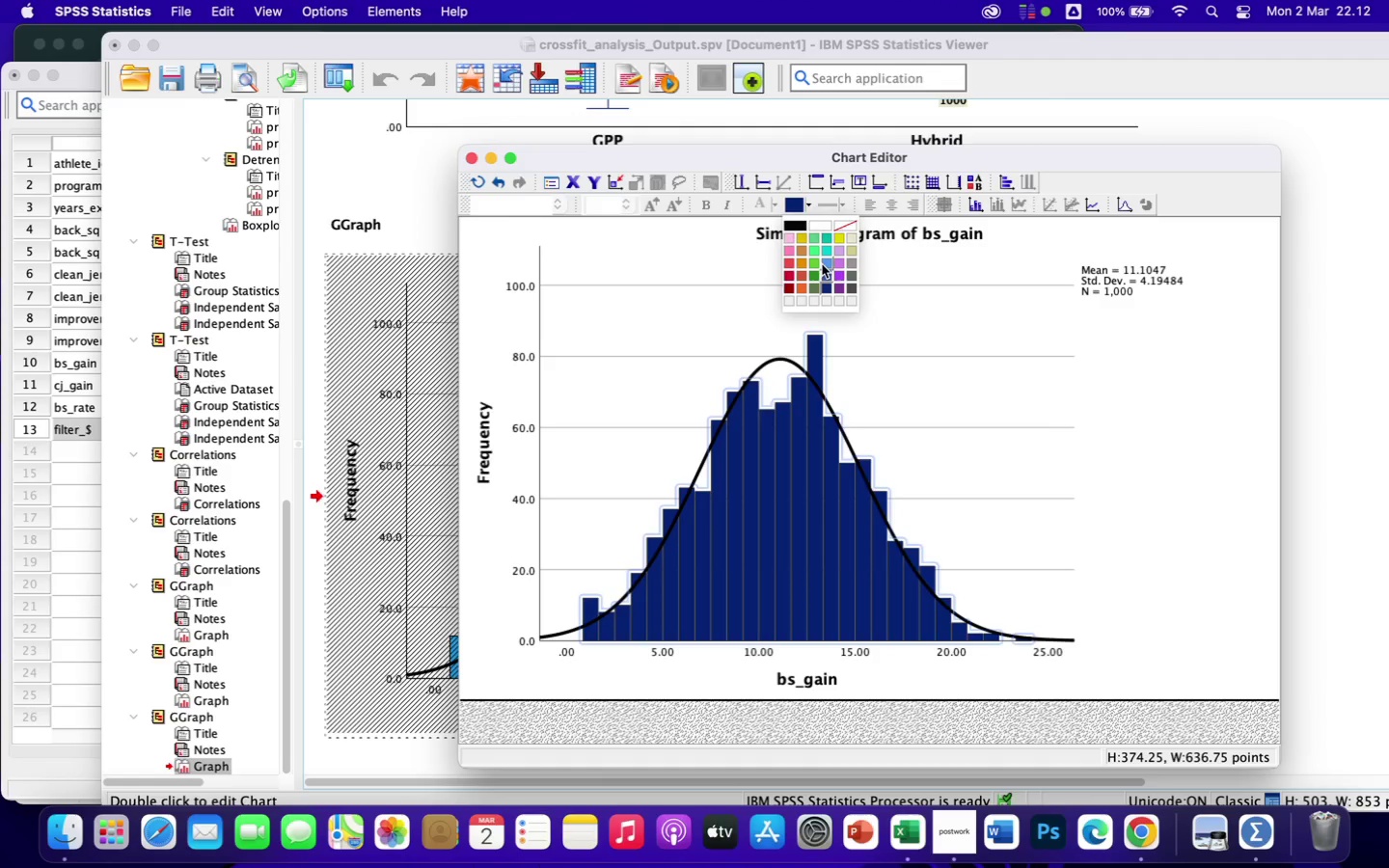 
left_click([825, 265])
 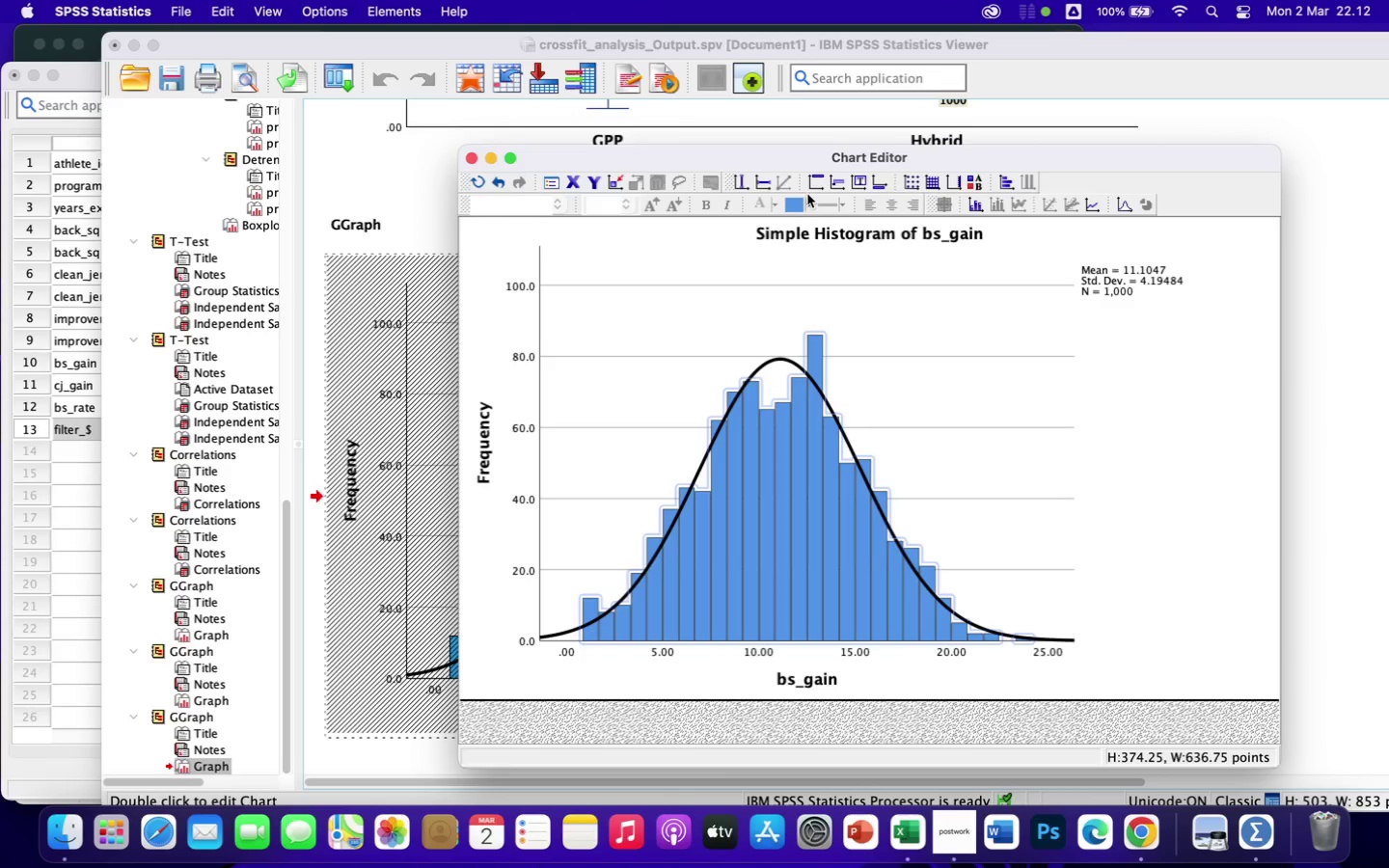 
left_click([808, 204])
 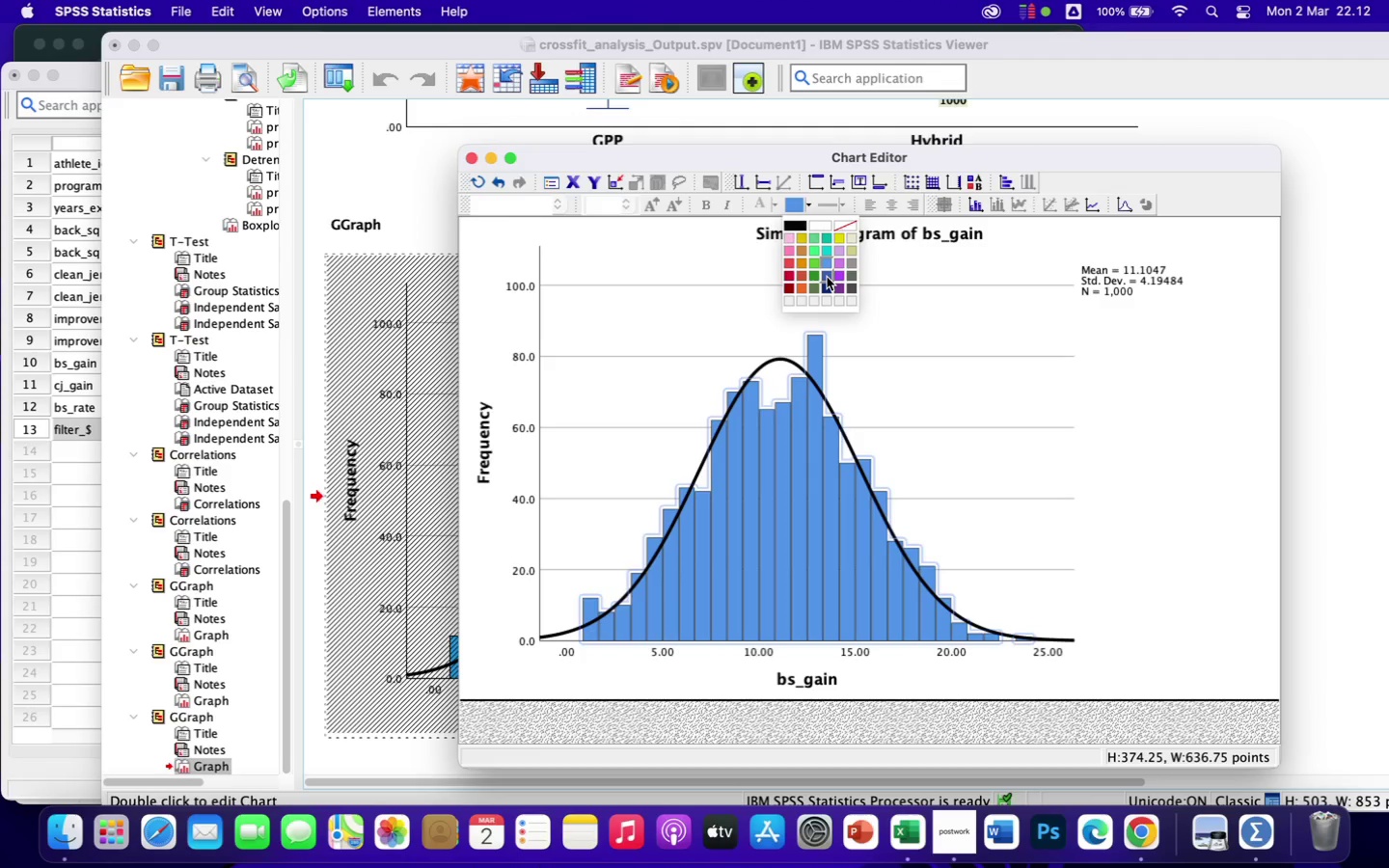 
left_click([827, 277])
 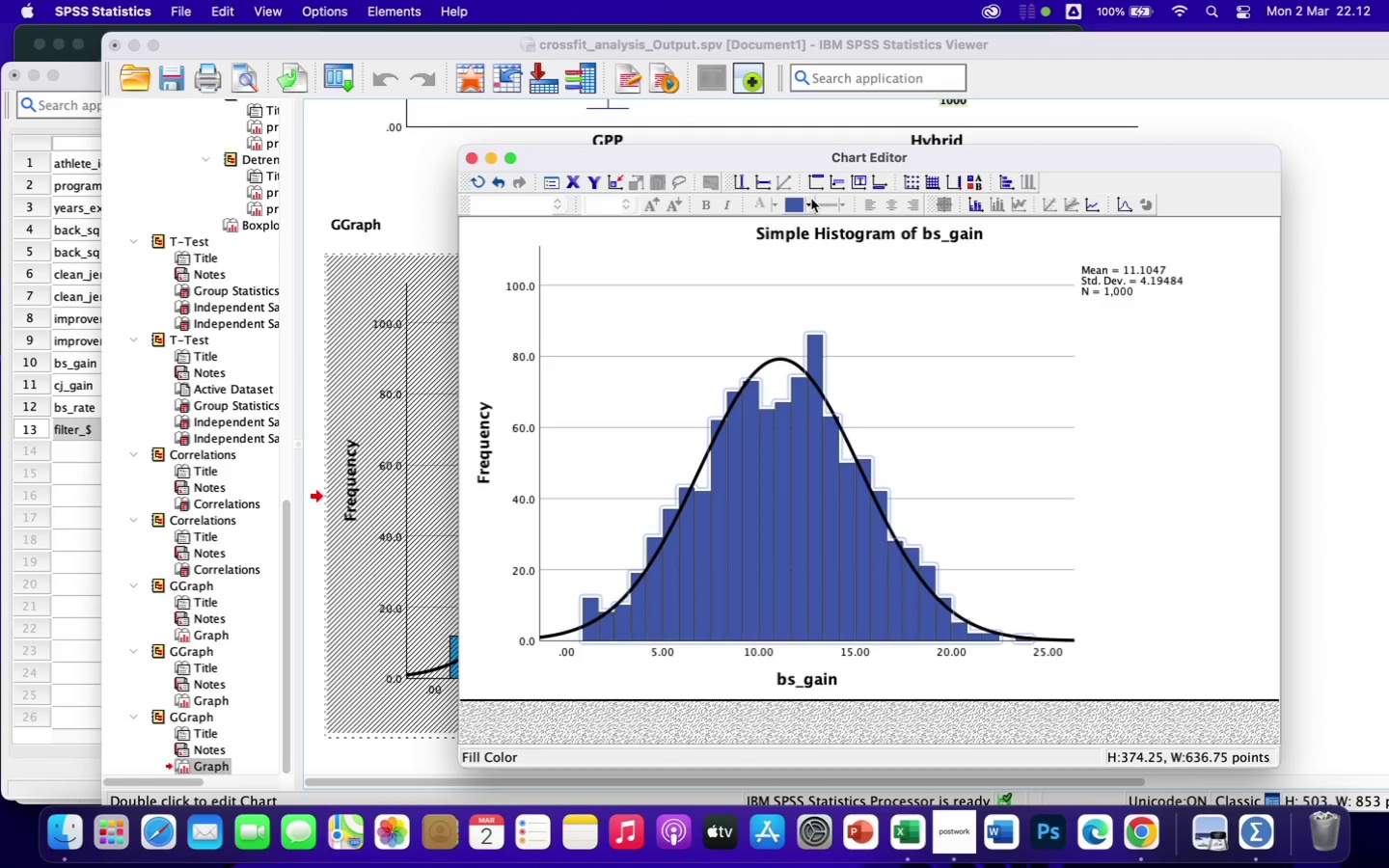 
left_click([811, 205])
 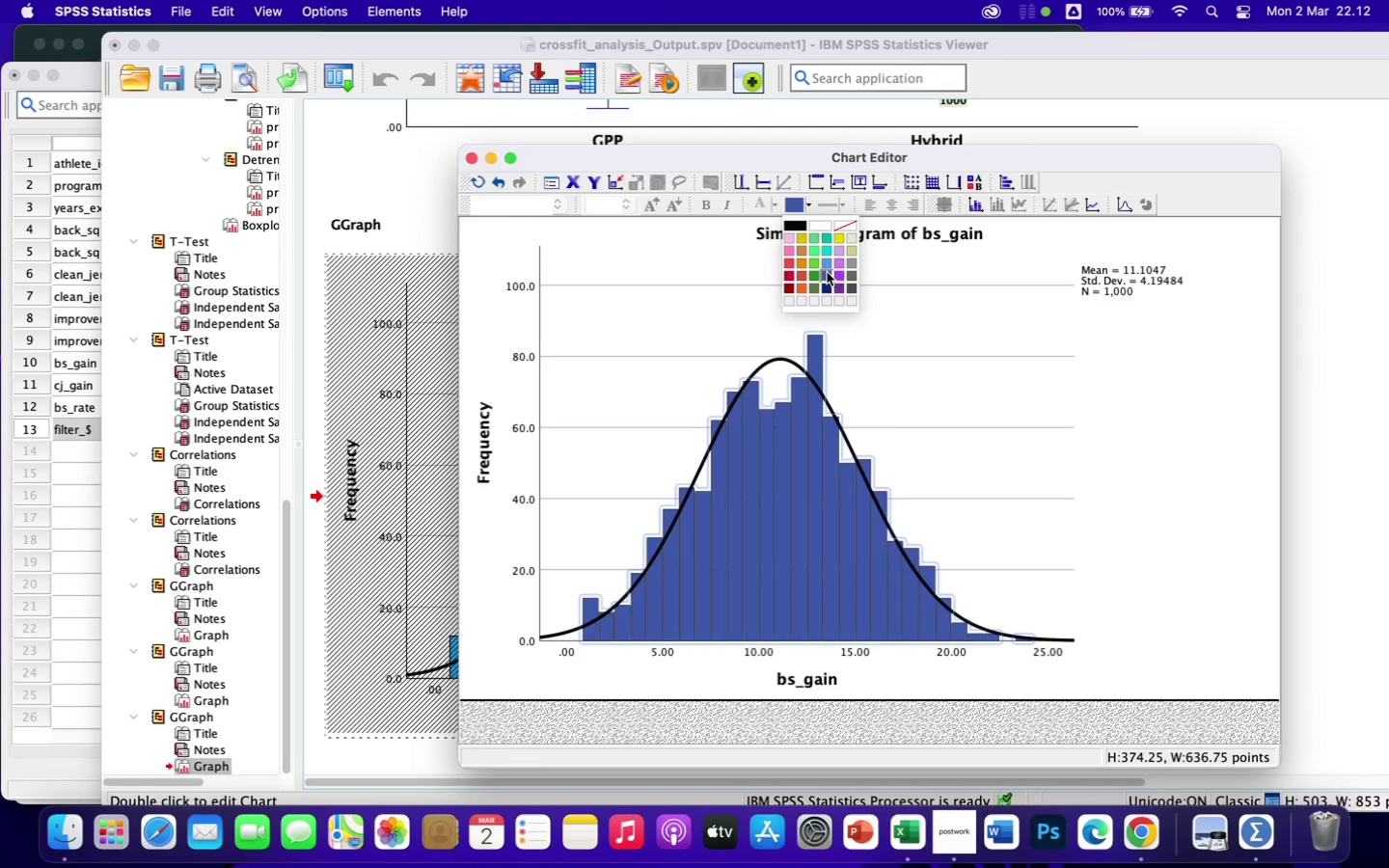 
left_click([828, 265])
 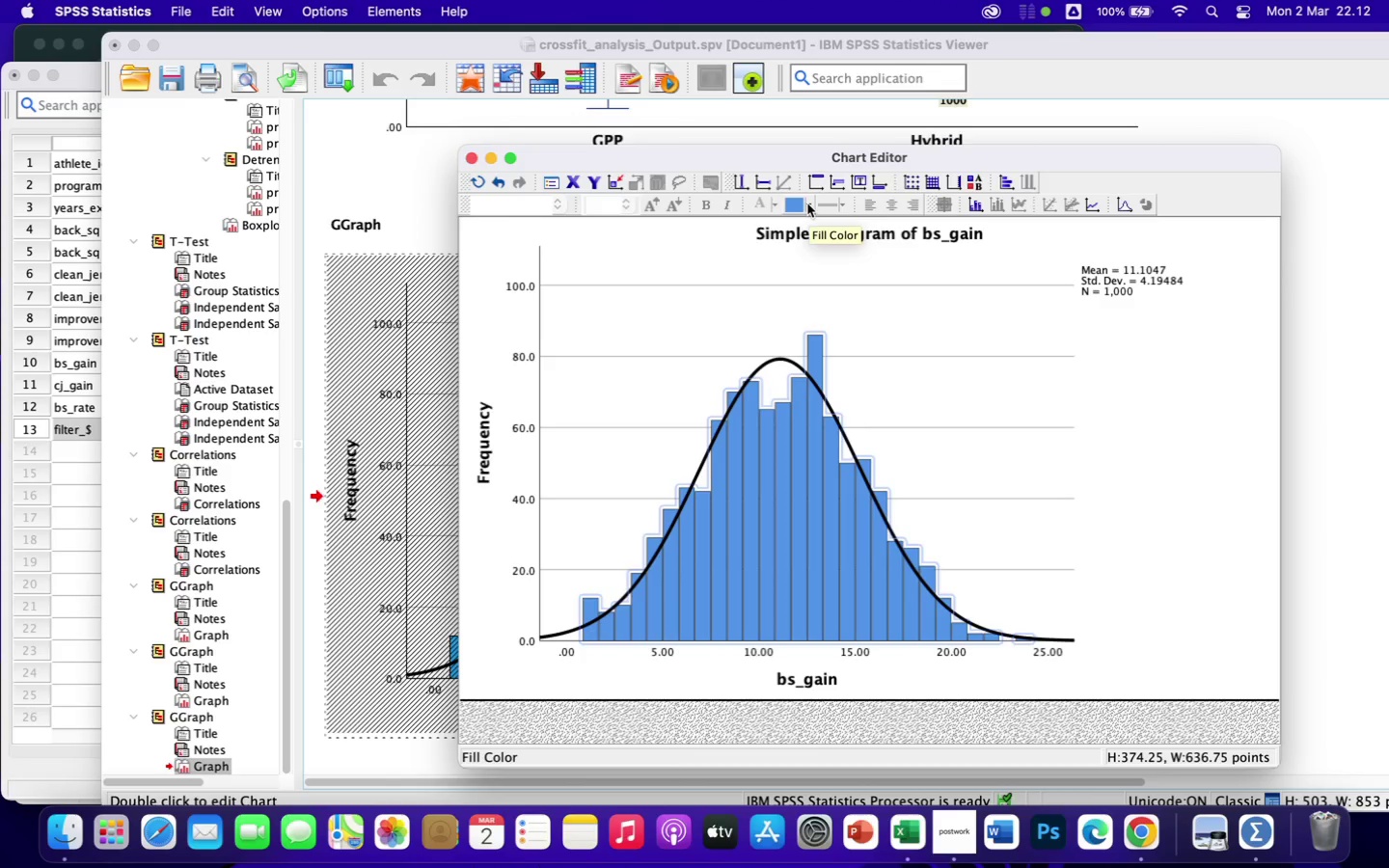 
left_click([810, 204])
 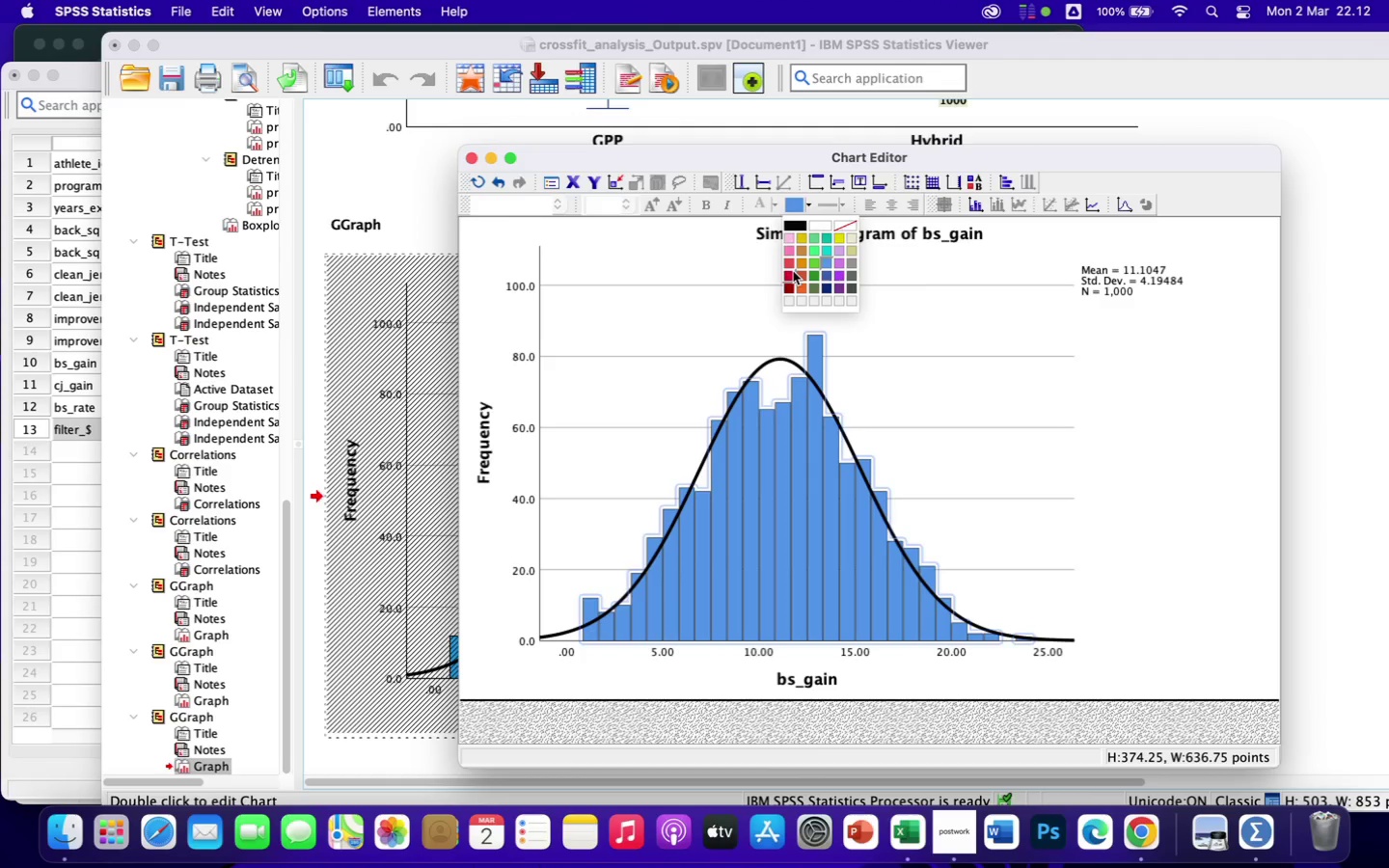 
left_click([791, 266])
 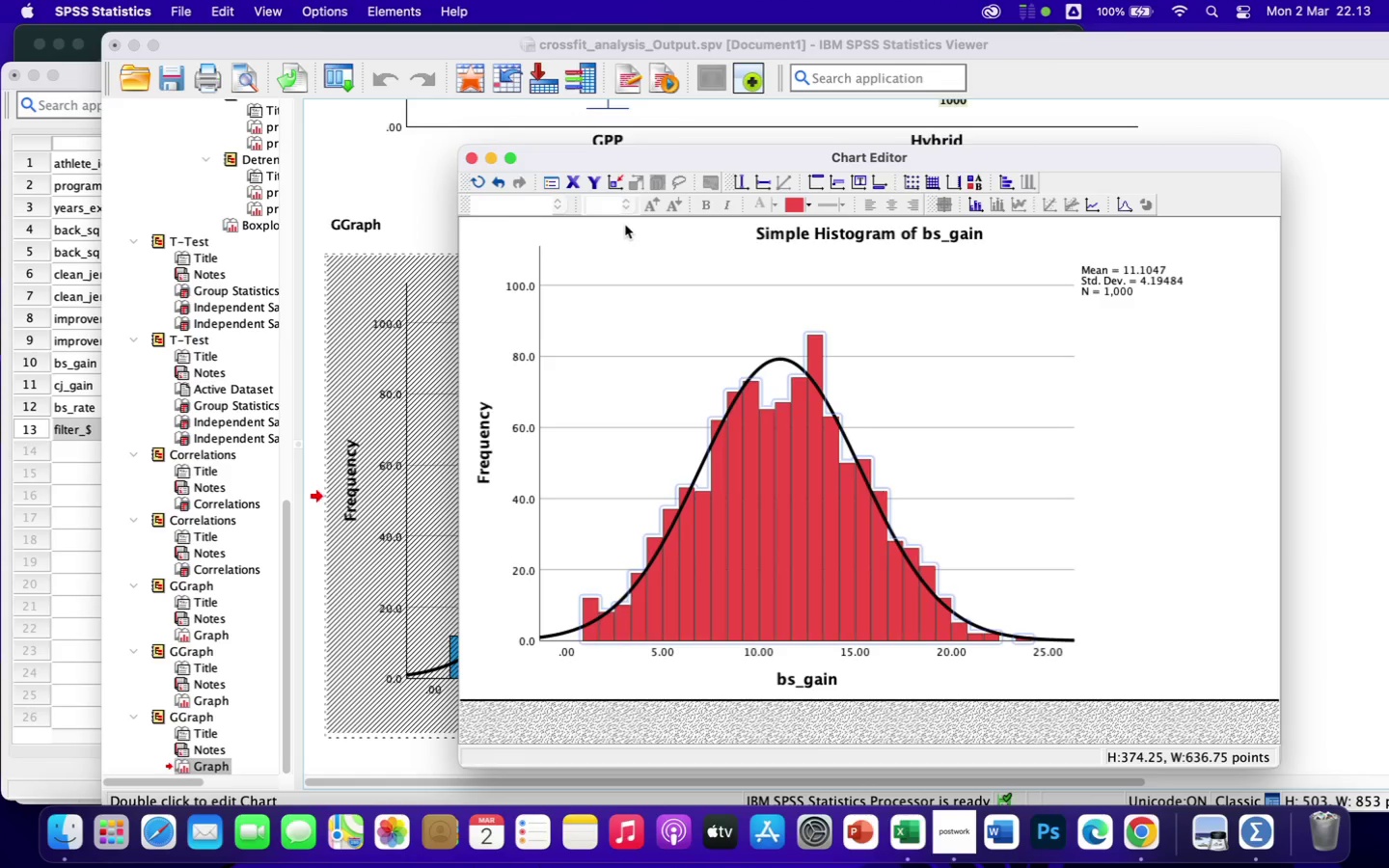 
wait(55.9)
 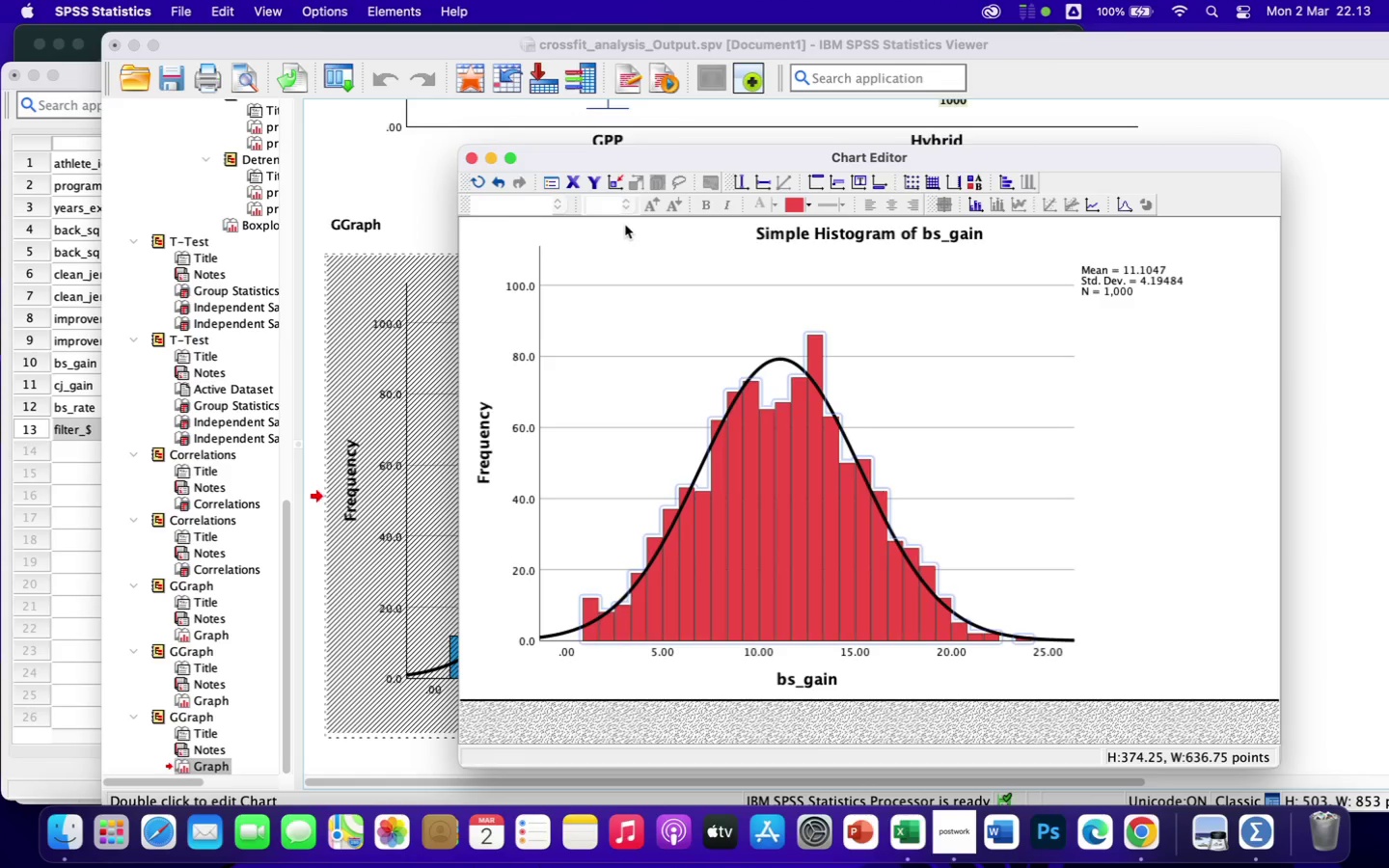 
left_click([472, 157])
 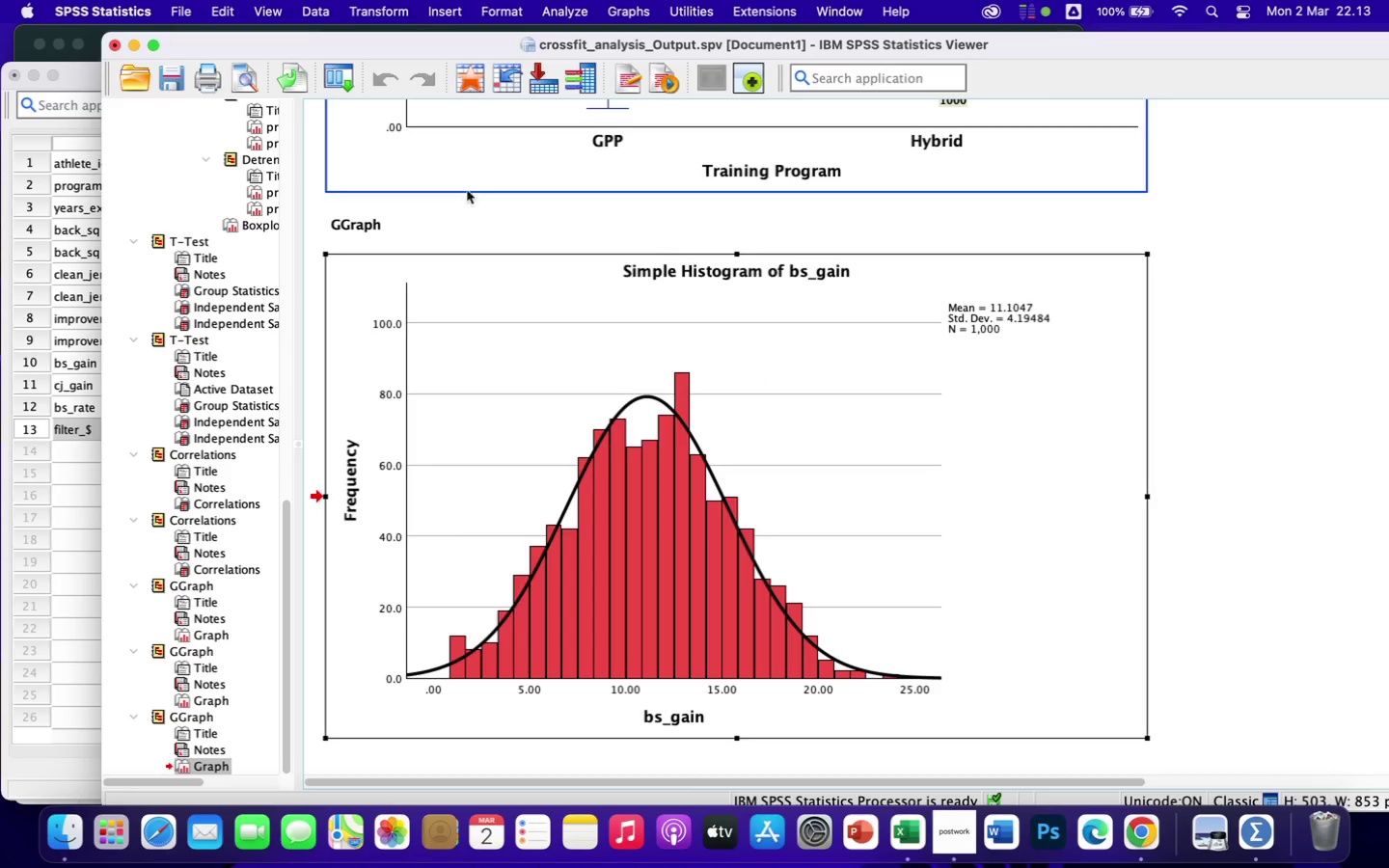 
scroll: coordinate [452, 253], scroll_direction: up, amount: 11.0
 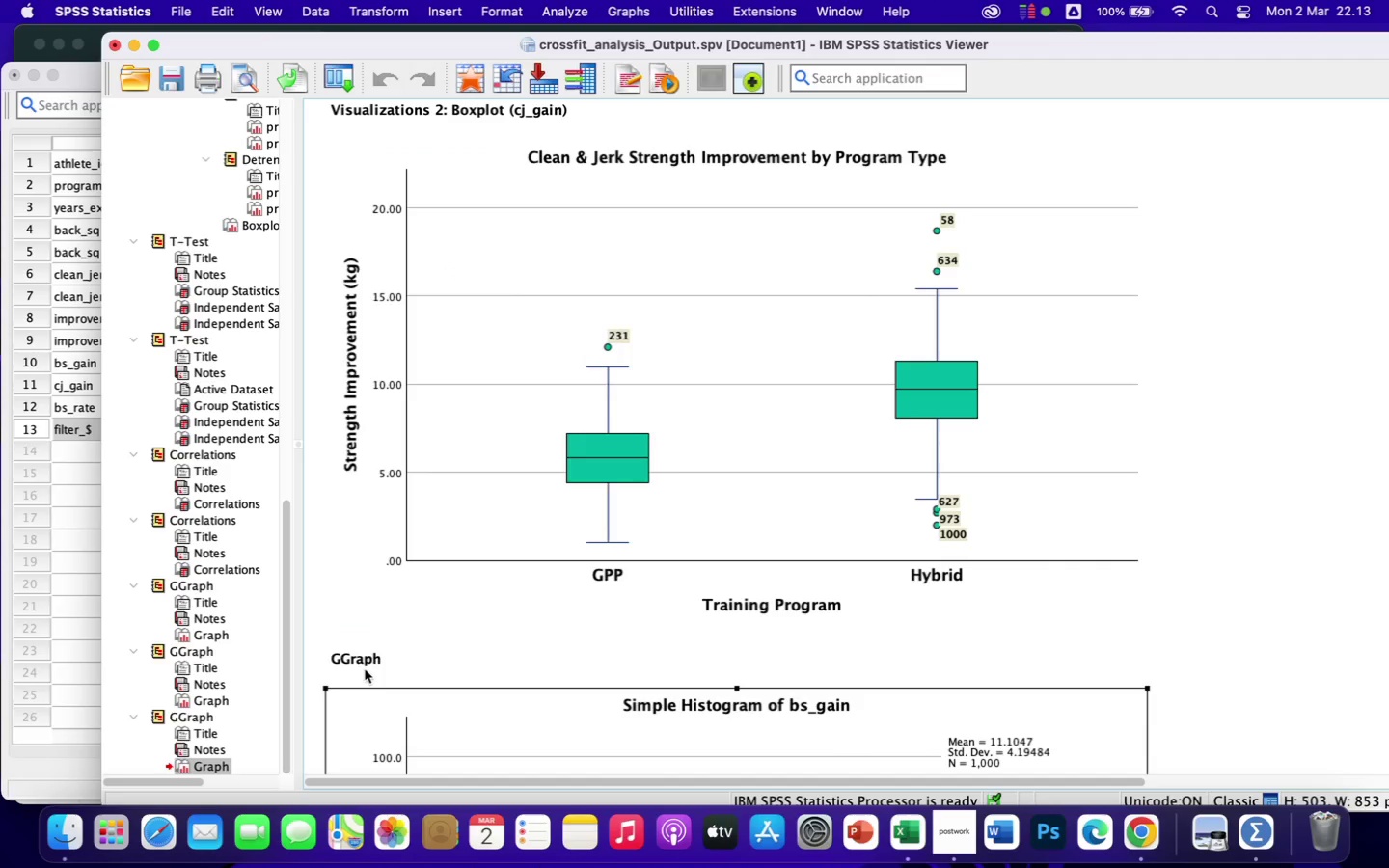 
left_click([372, 661])
 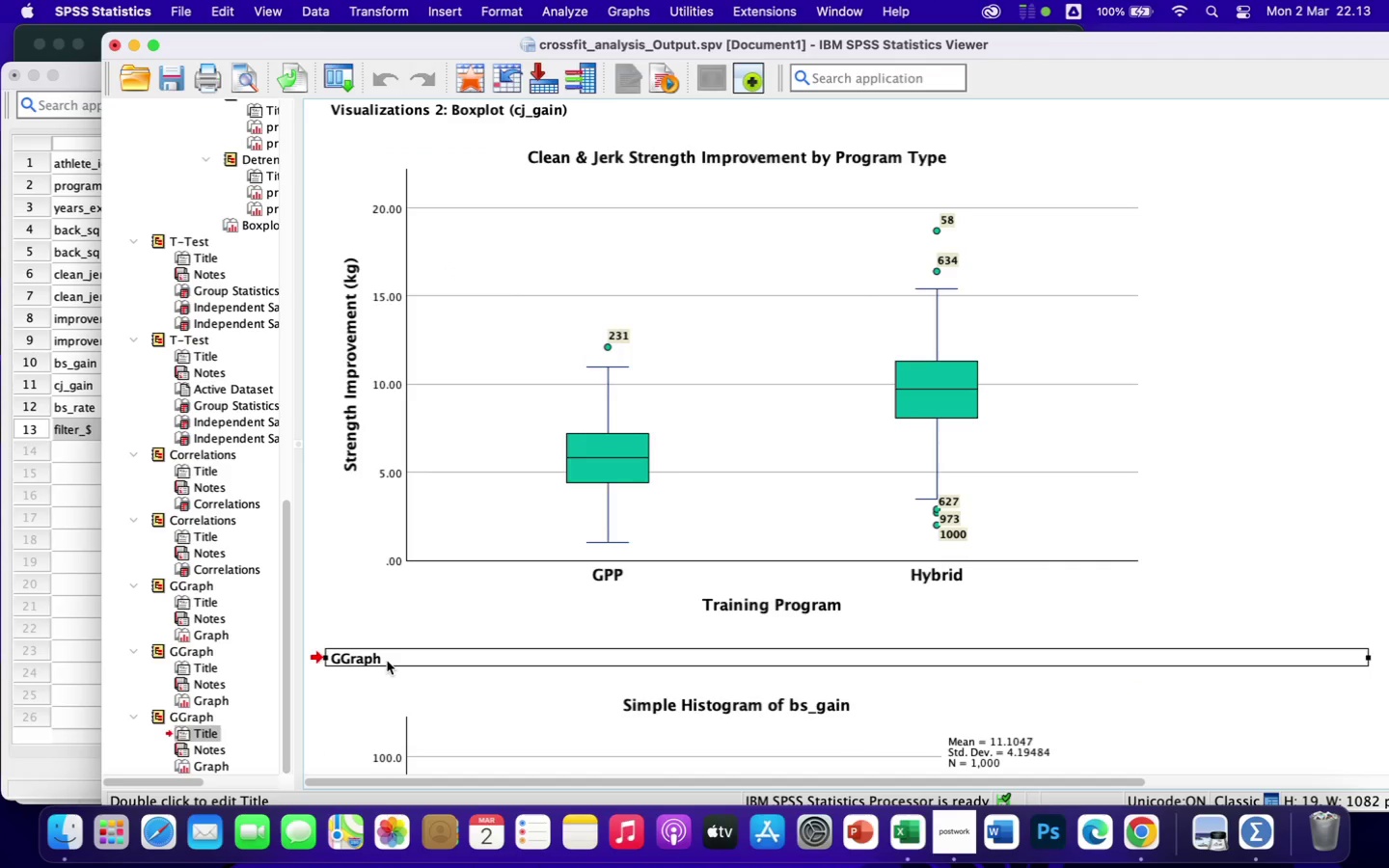 
double_click([387, 661])
 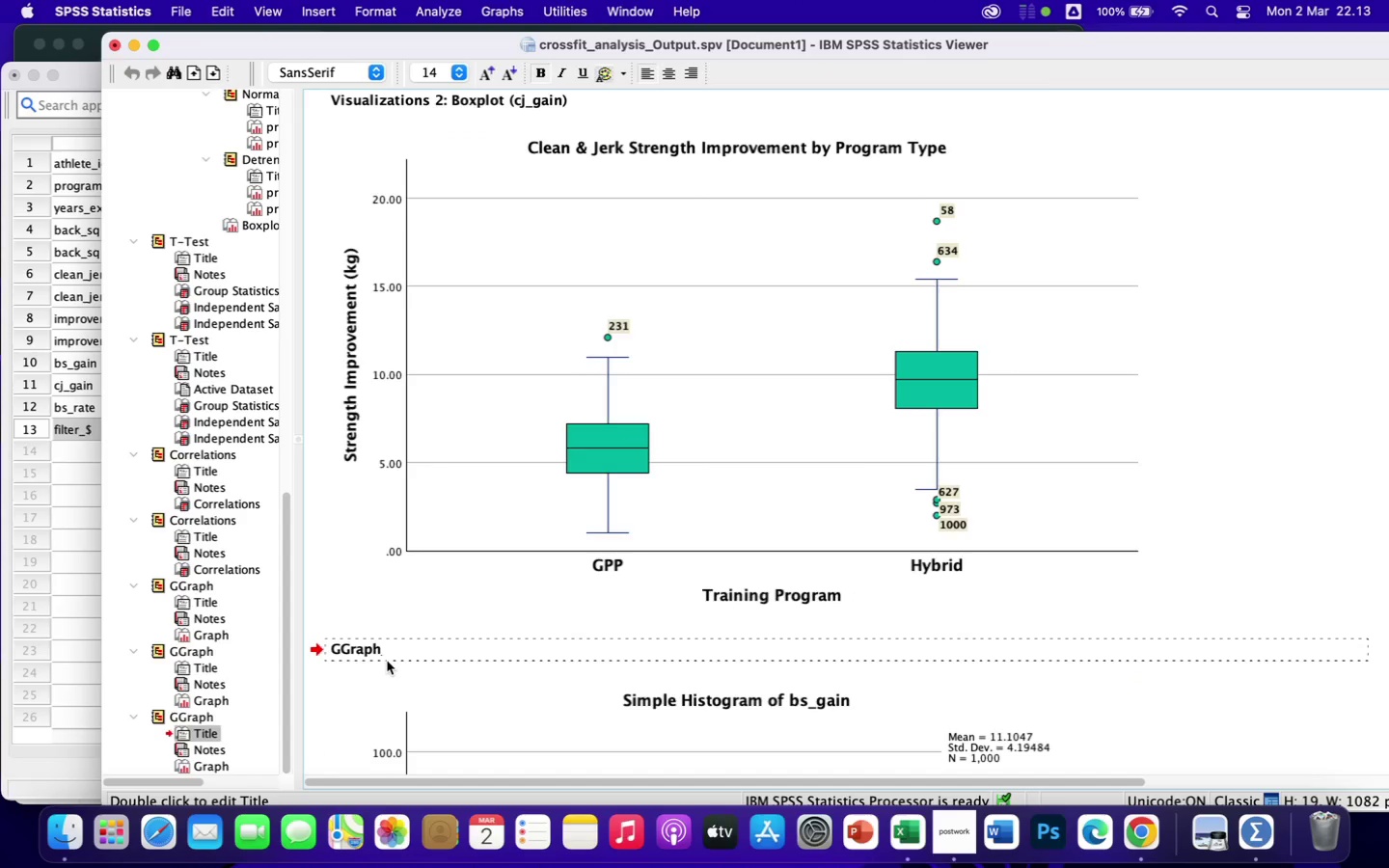 
key(Backspace)
key(Backspace)
key(Backspace)
key(Backspace)
key(Backspace)
key(Backspace)
type(Visualizations 3 : Histogram )
 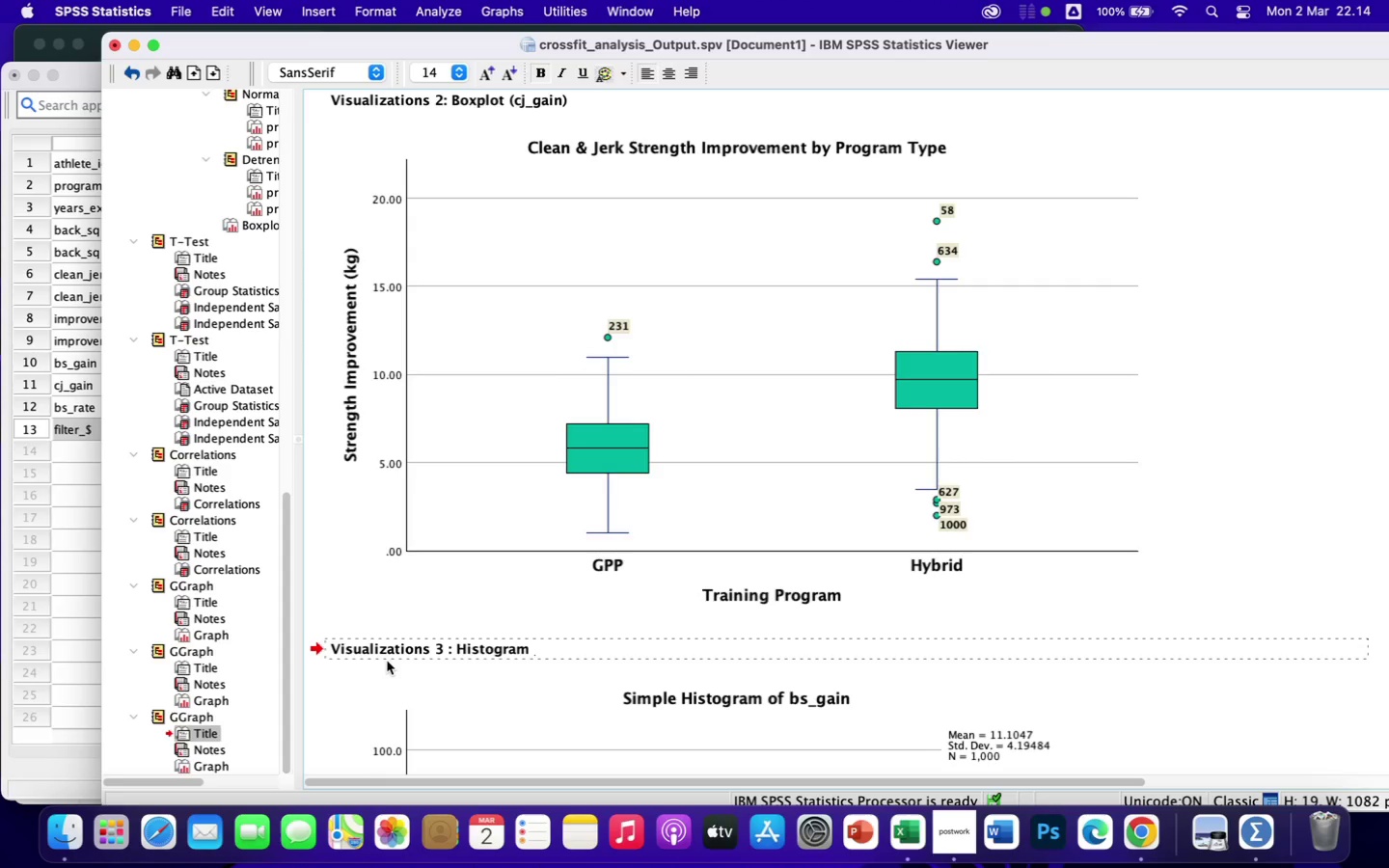 
wait(5.94)
 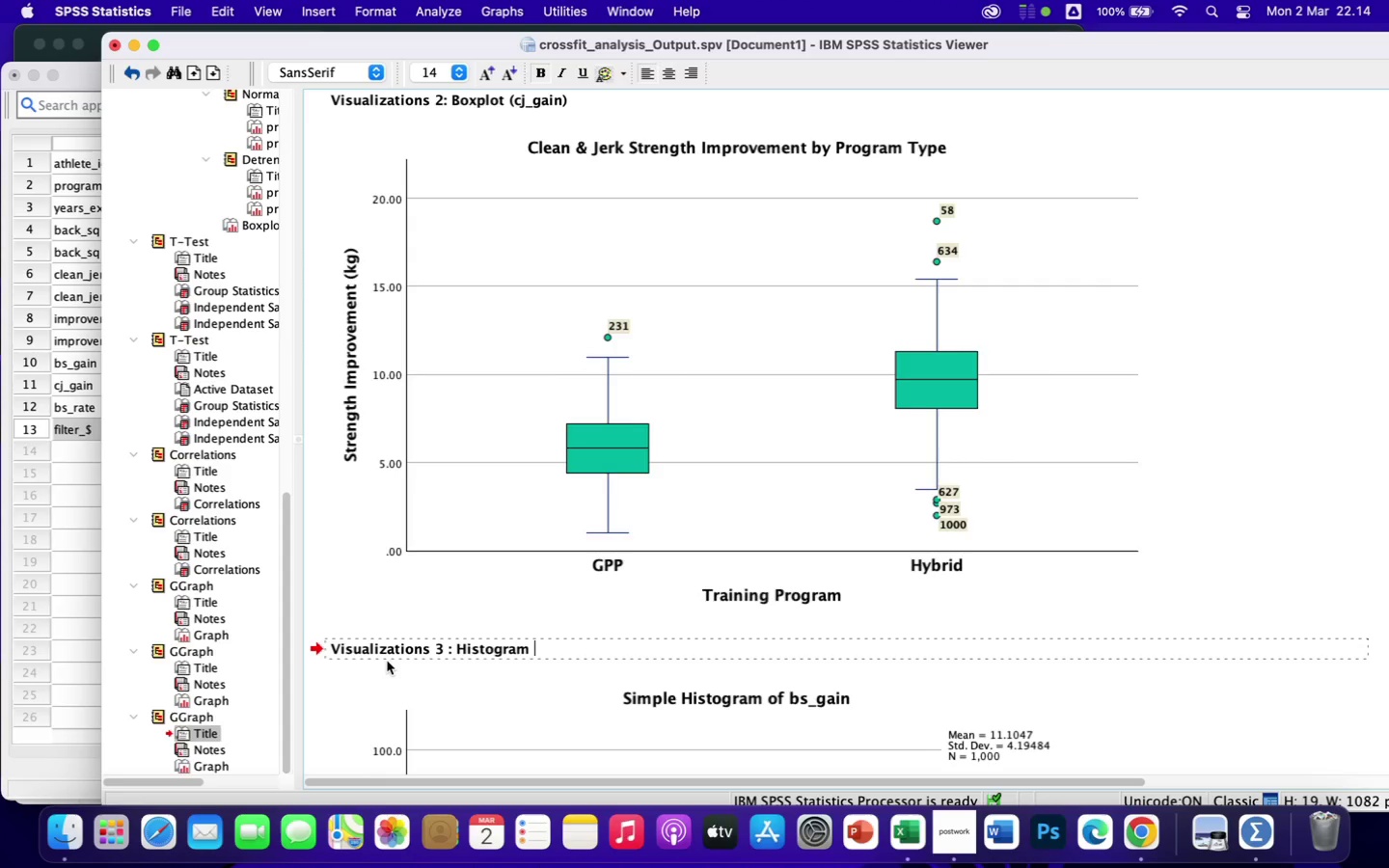 
type((bs_gain))
 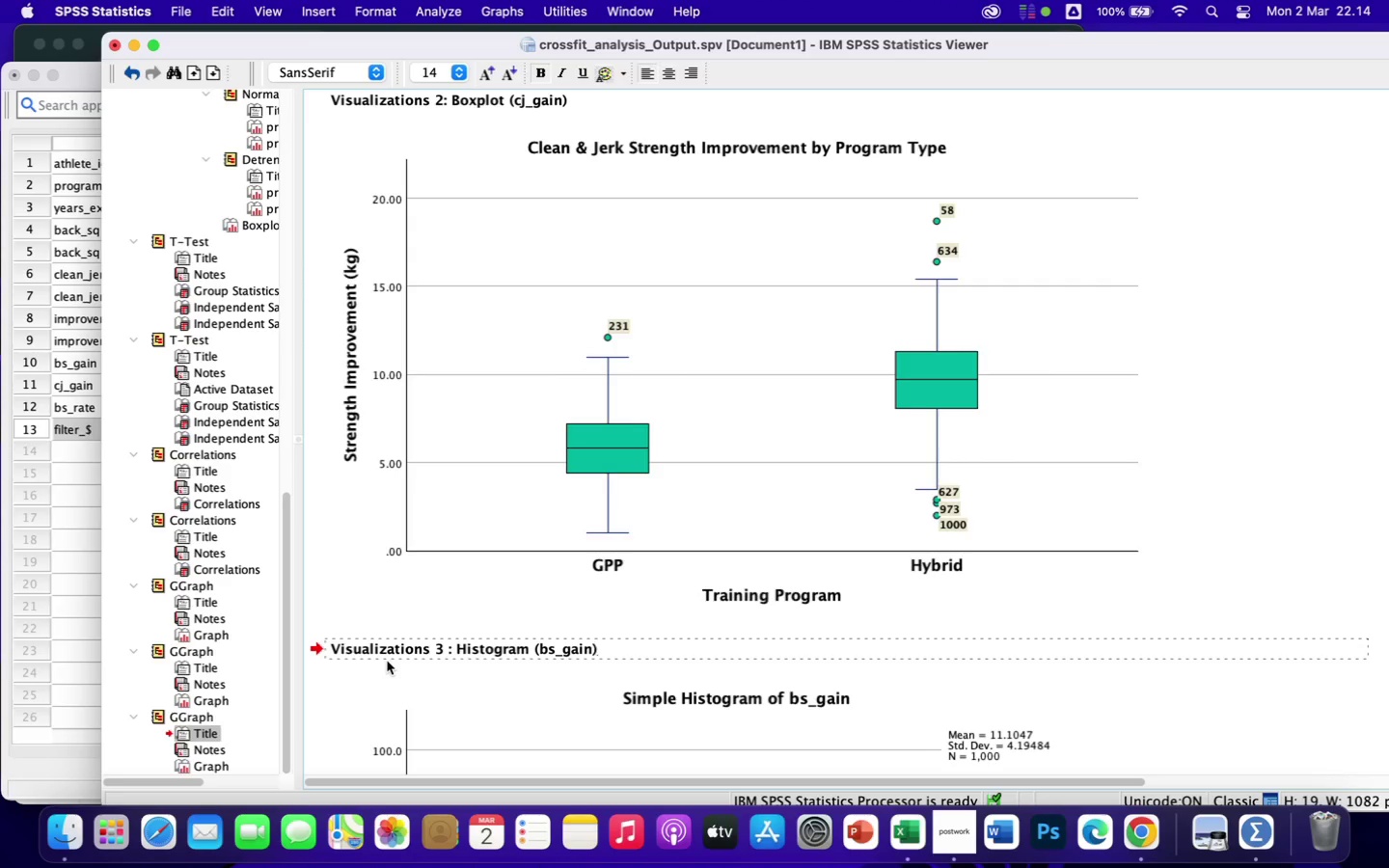 
left_click([1194, 619])
 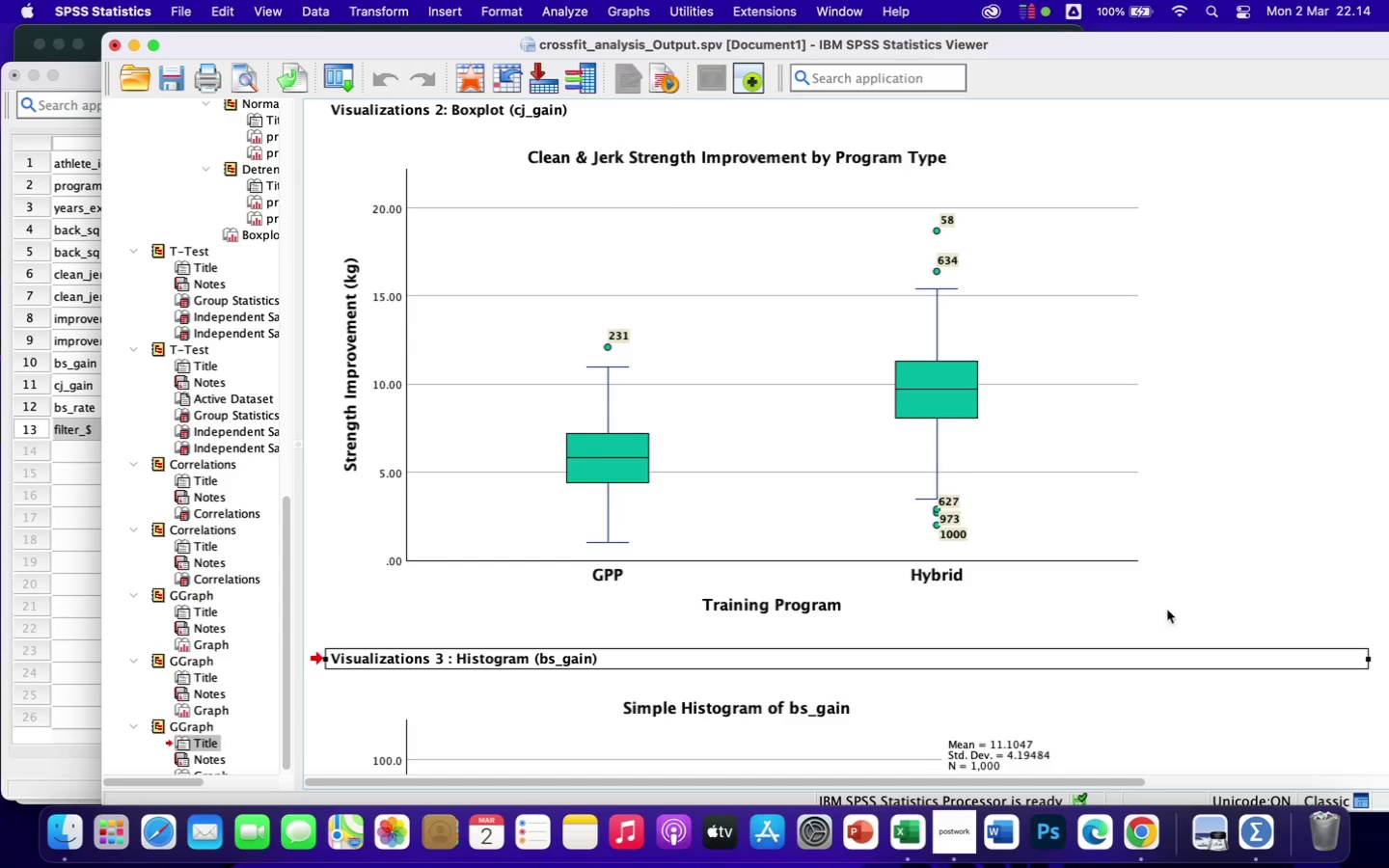 
scroll: coordinate [1037, 541], scroll_direction: up, amount: 13.0
 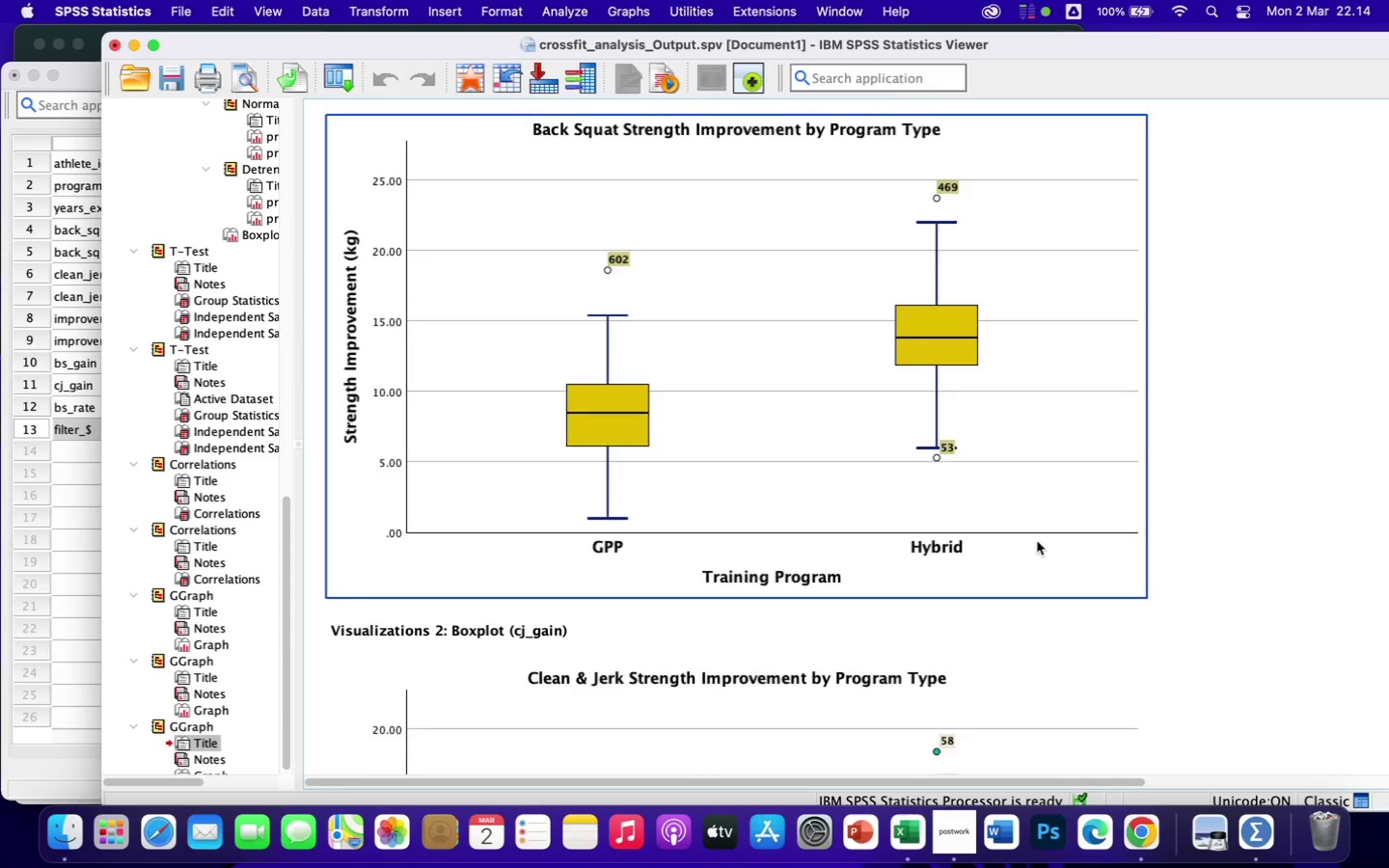 
scroll: coordinate [1037, 541], scroll_direction: down, amount: 12.0
 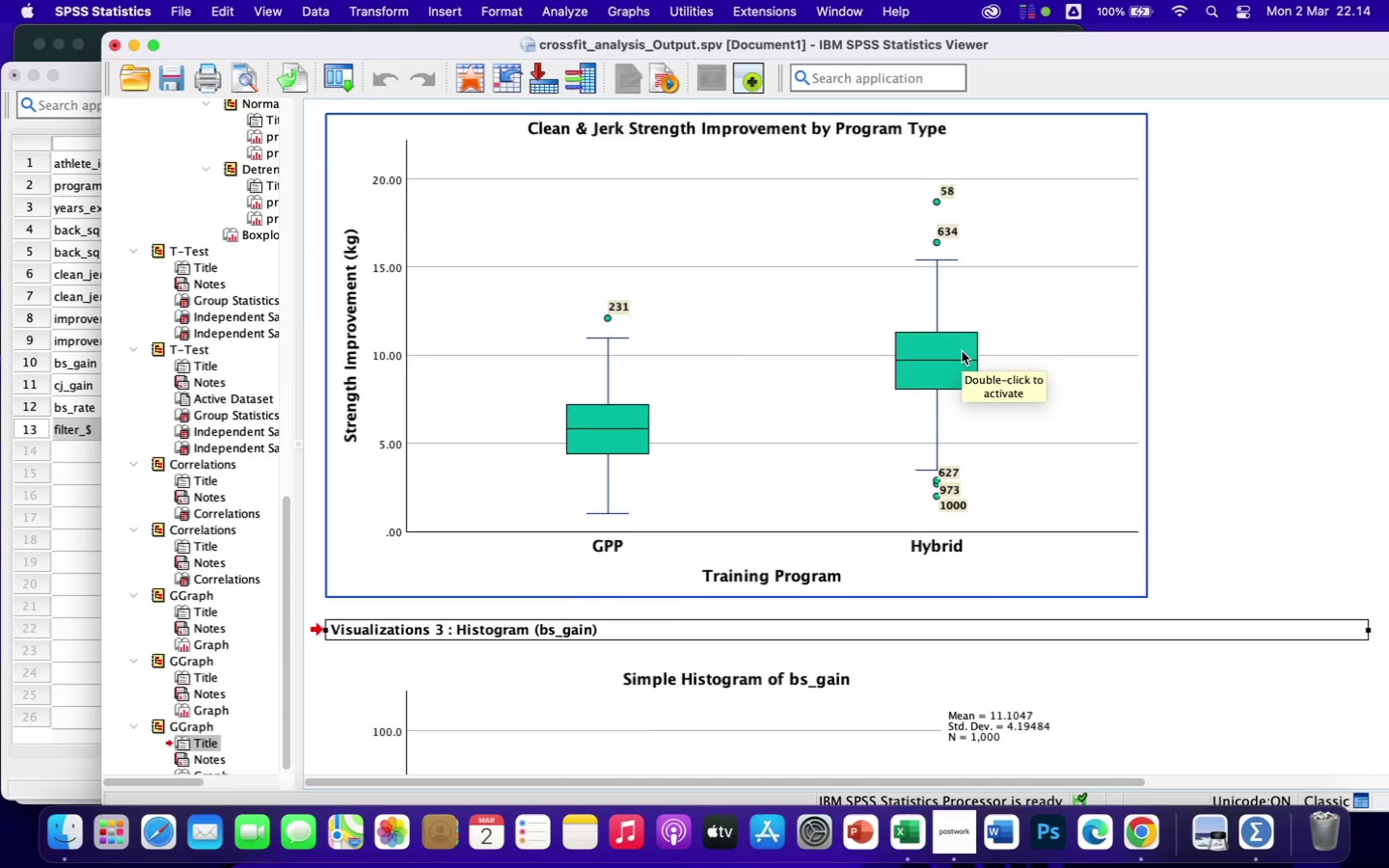 
double_click([837, 358])
 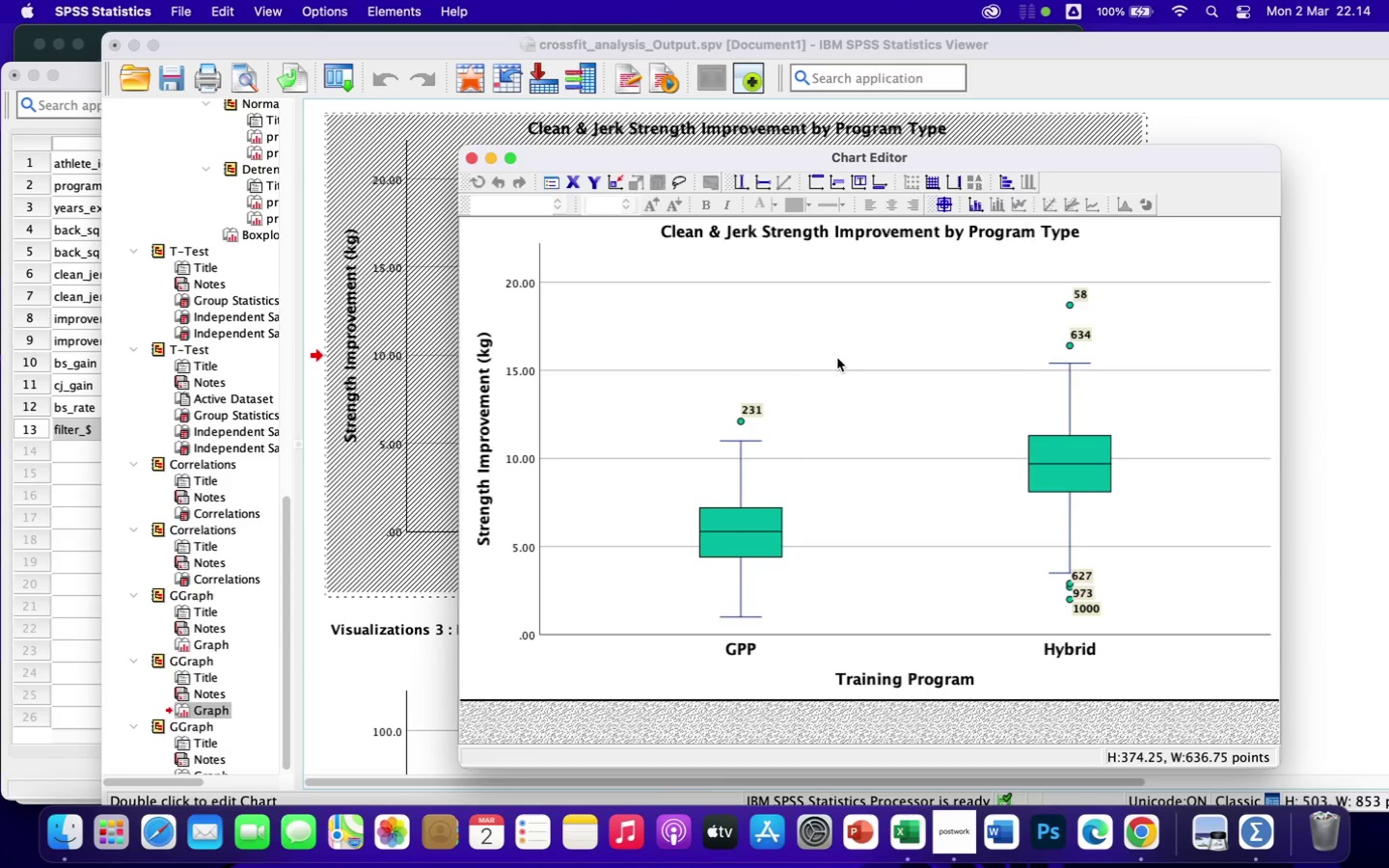 
mouse_move([828, 326])
 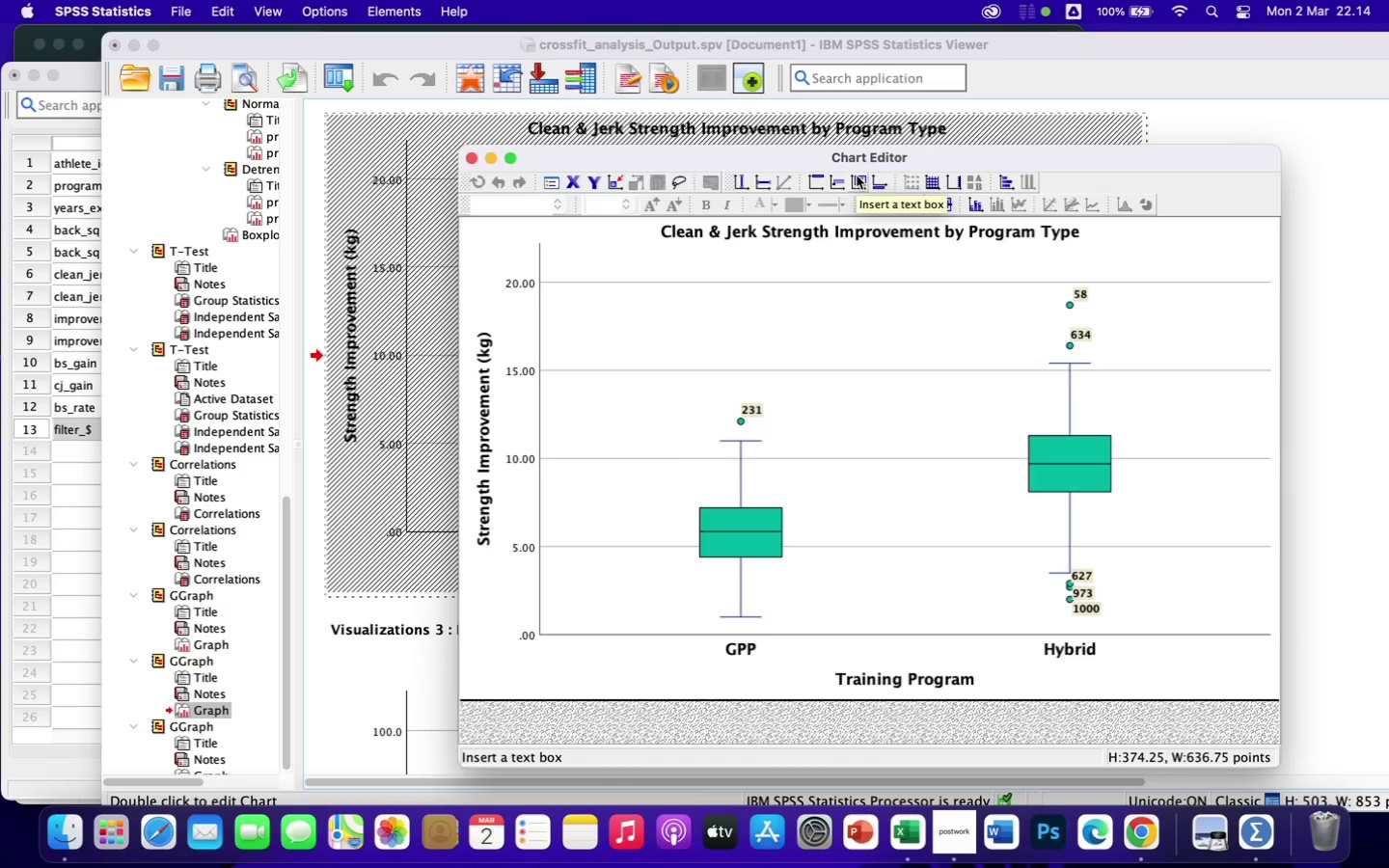 
mouse_move([756, 194])
 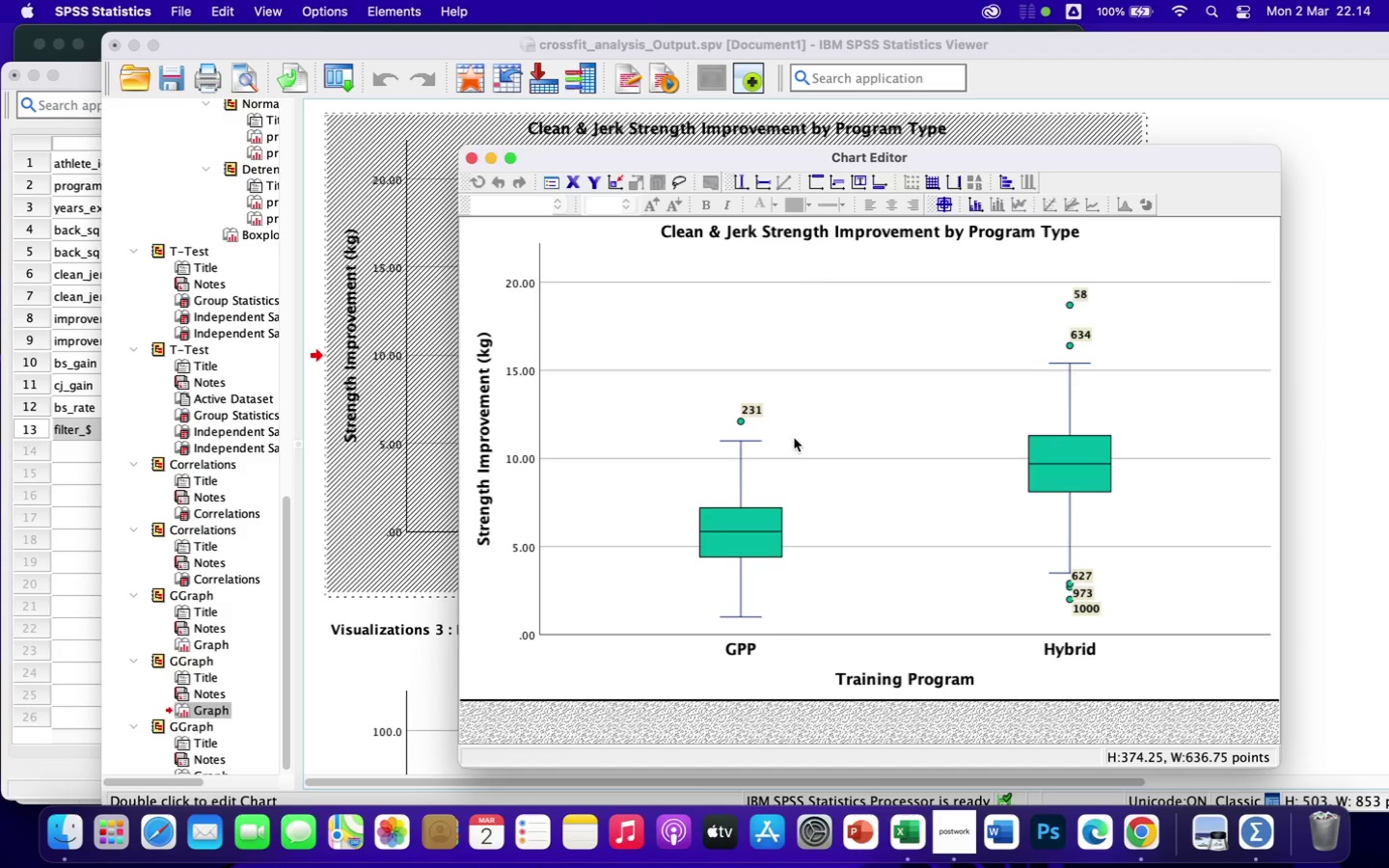 
left_click([764, 514])
 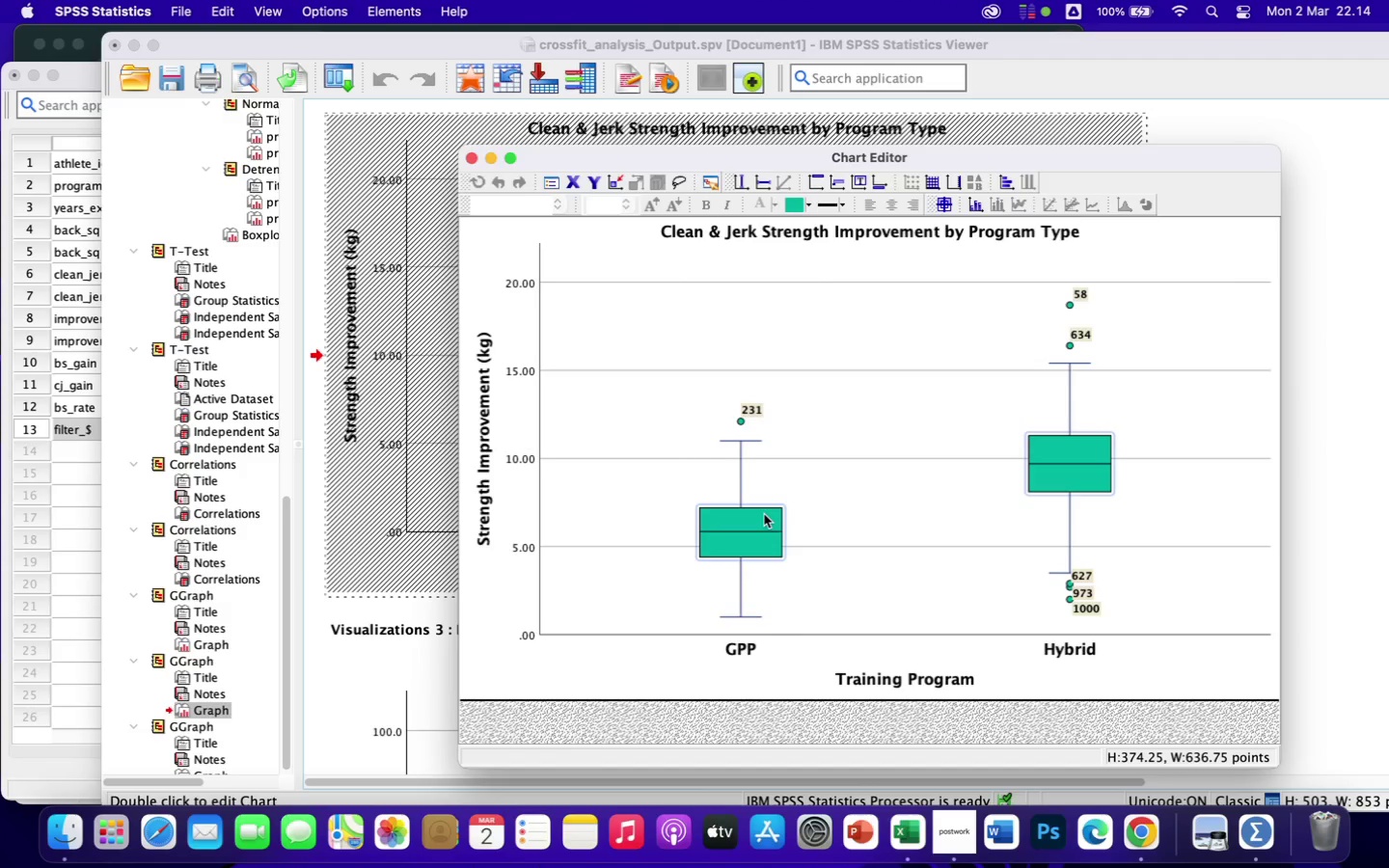 
double_click([764, 514])
 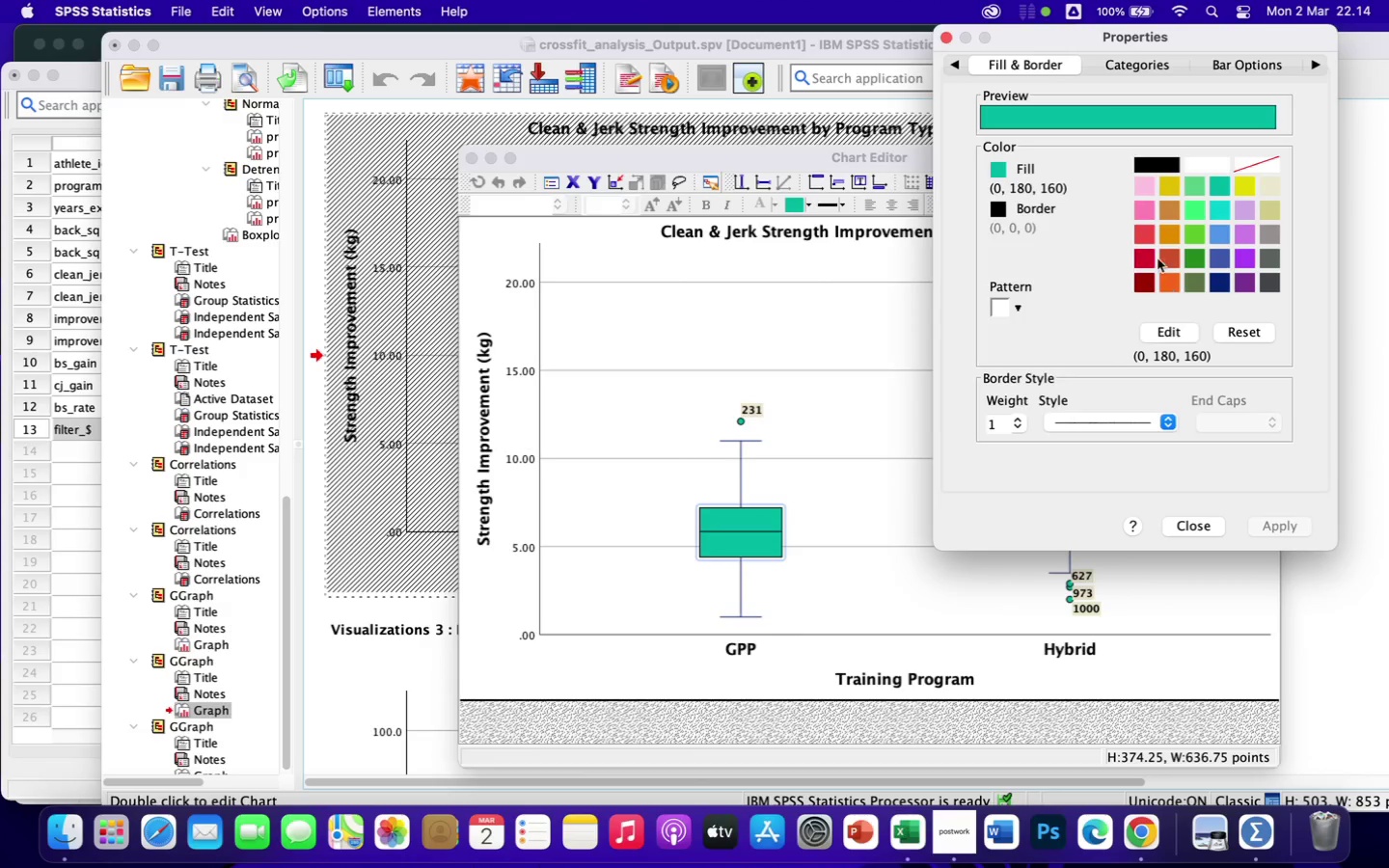 
left_click([1147, 231])
 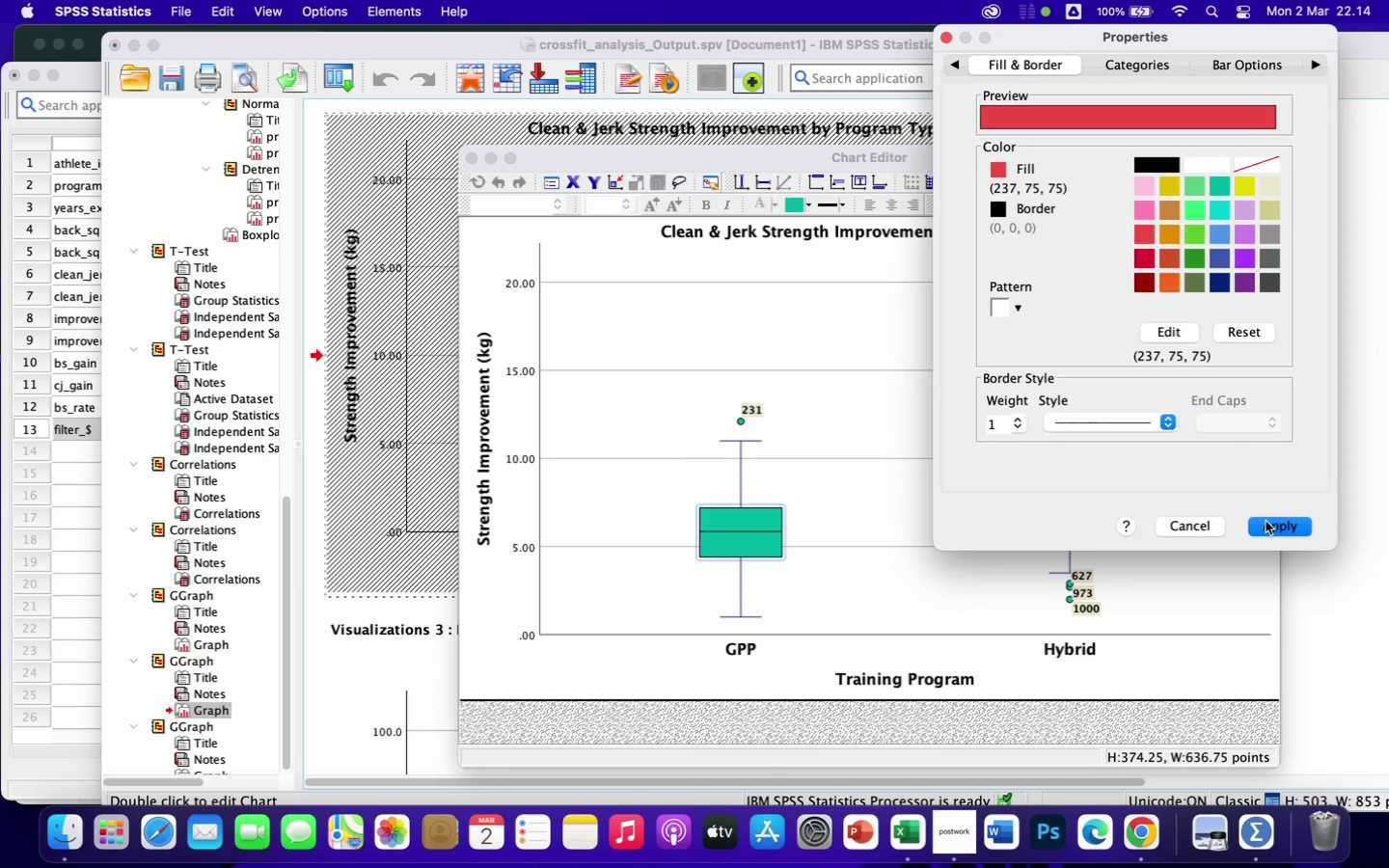 
left_click([1271, 521])
 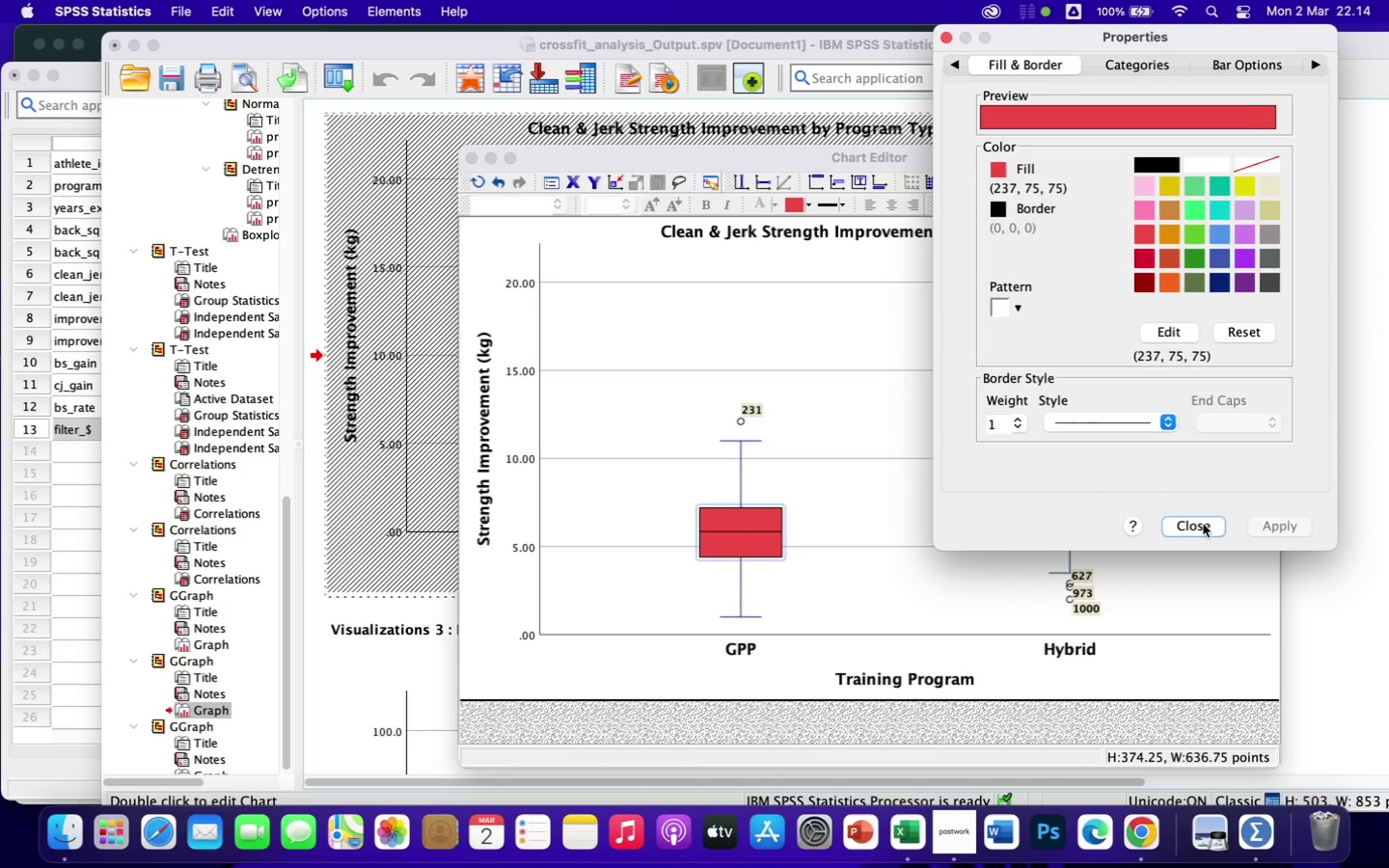 
wait(8.5)
 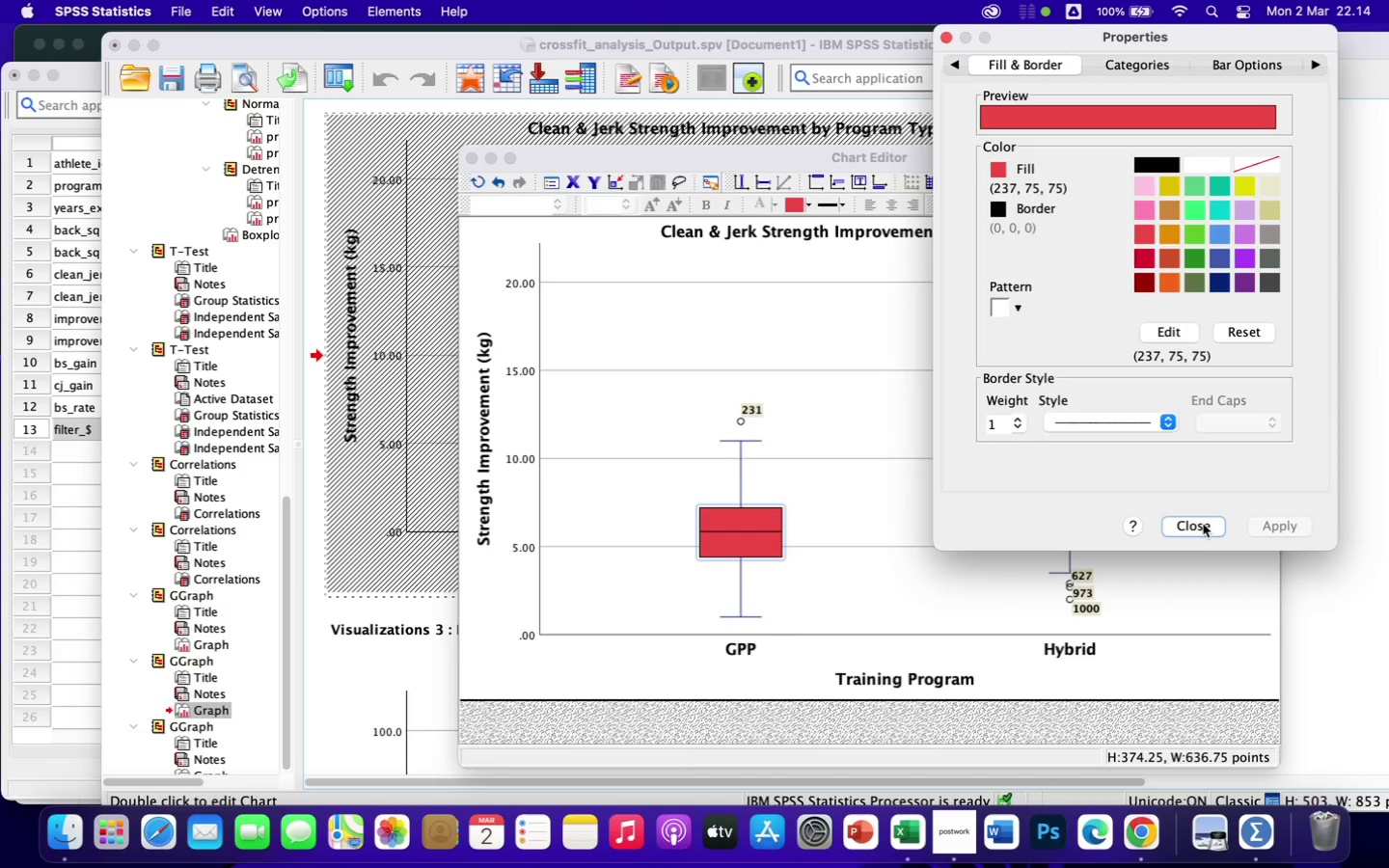 
left_click([1019, 417])
 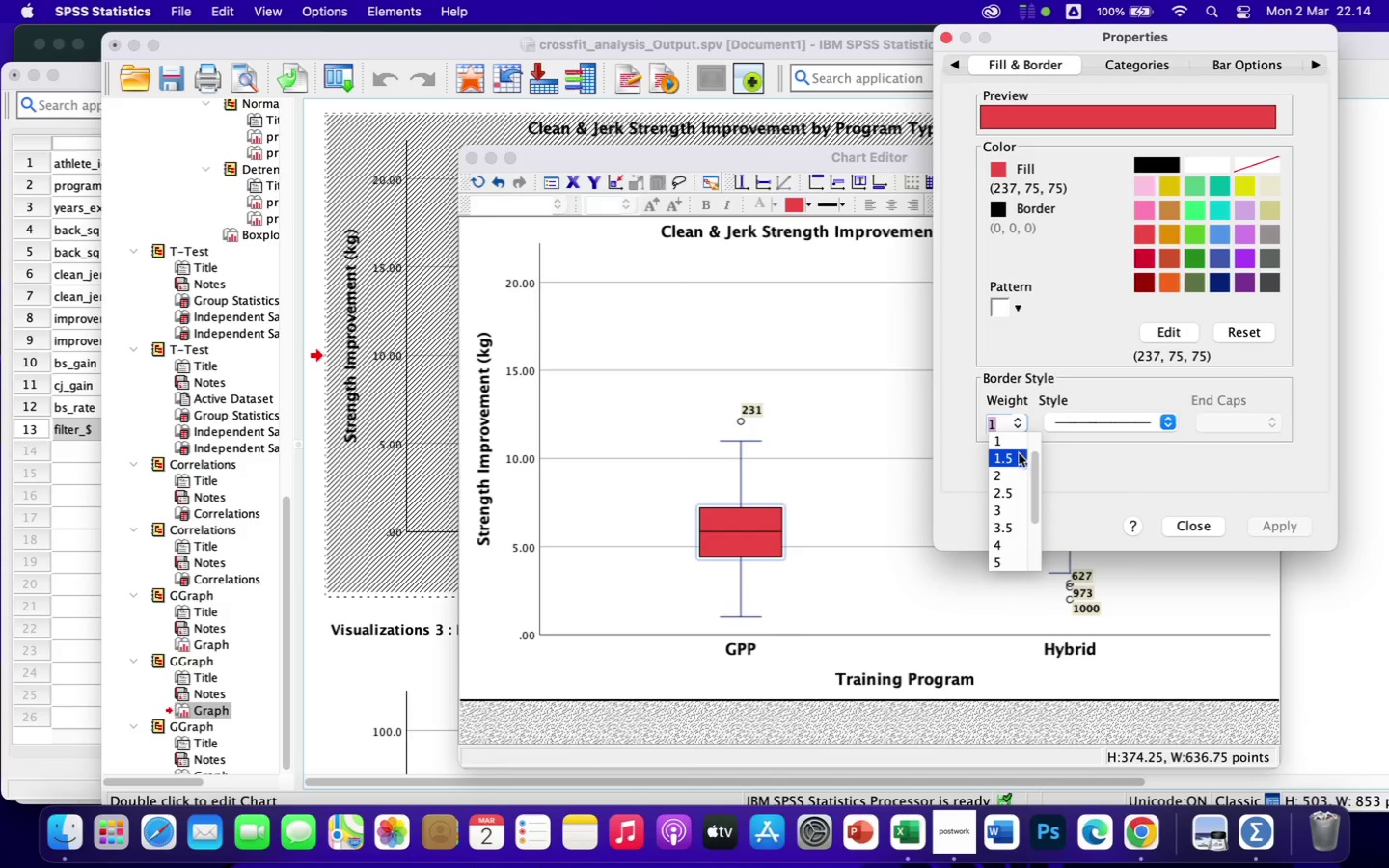 
left_click([1021, 459])
 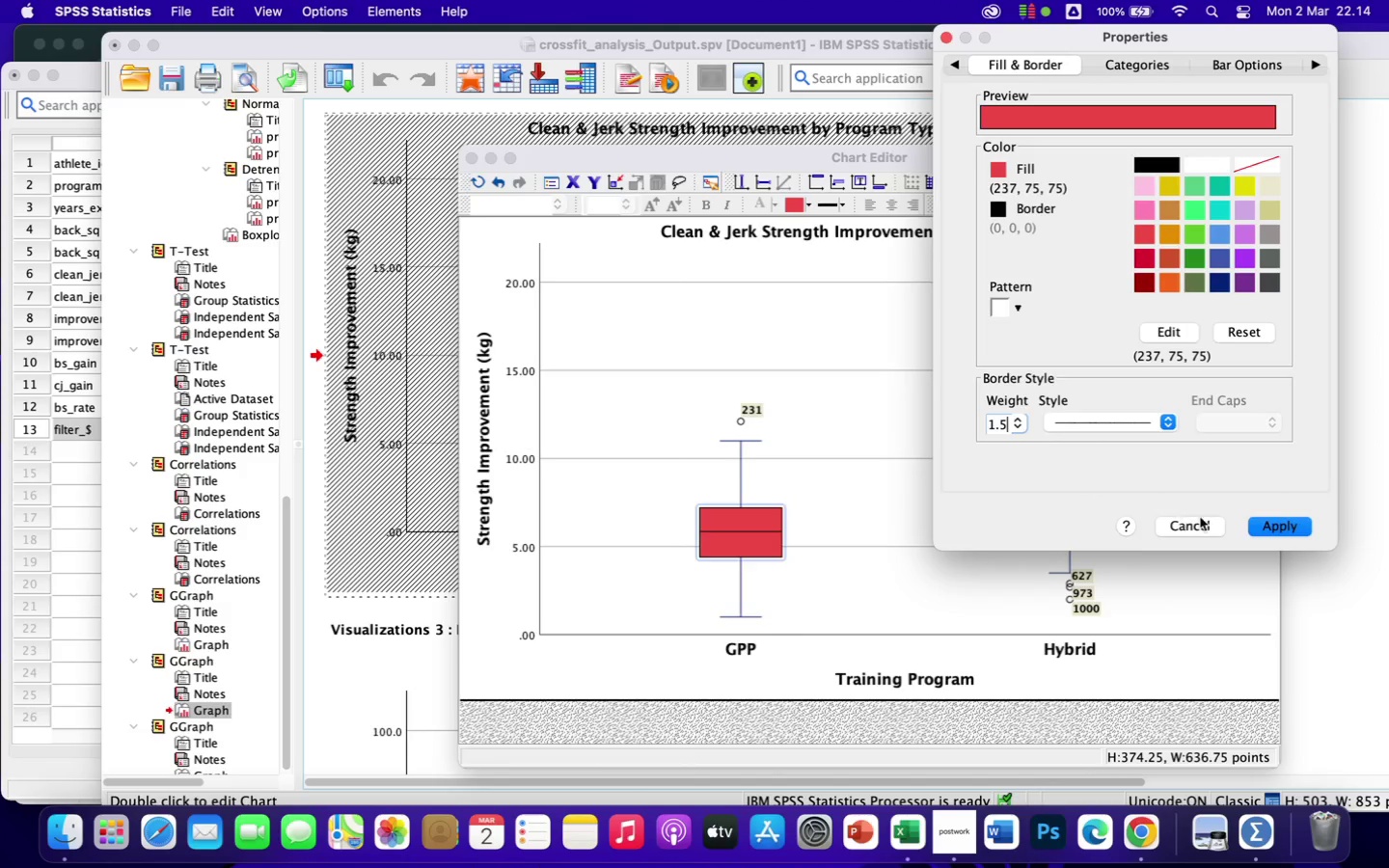 
left_click([1272, 518])
 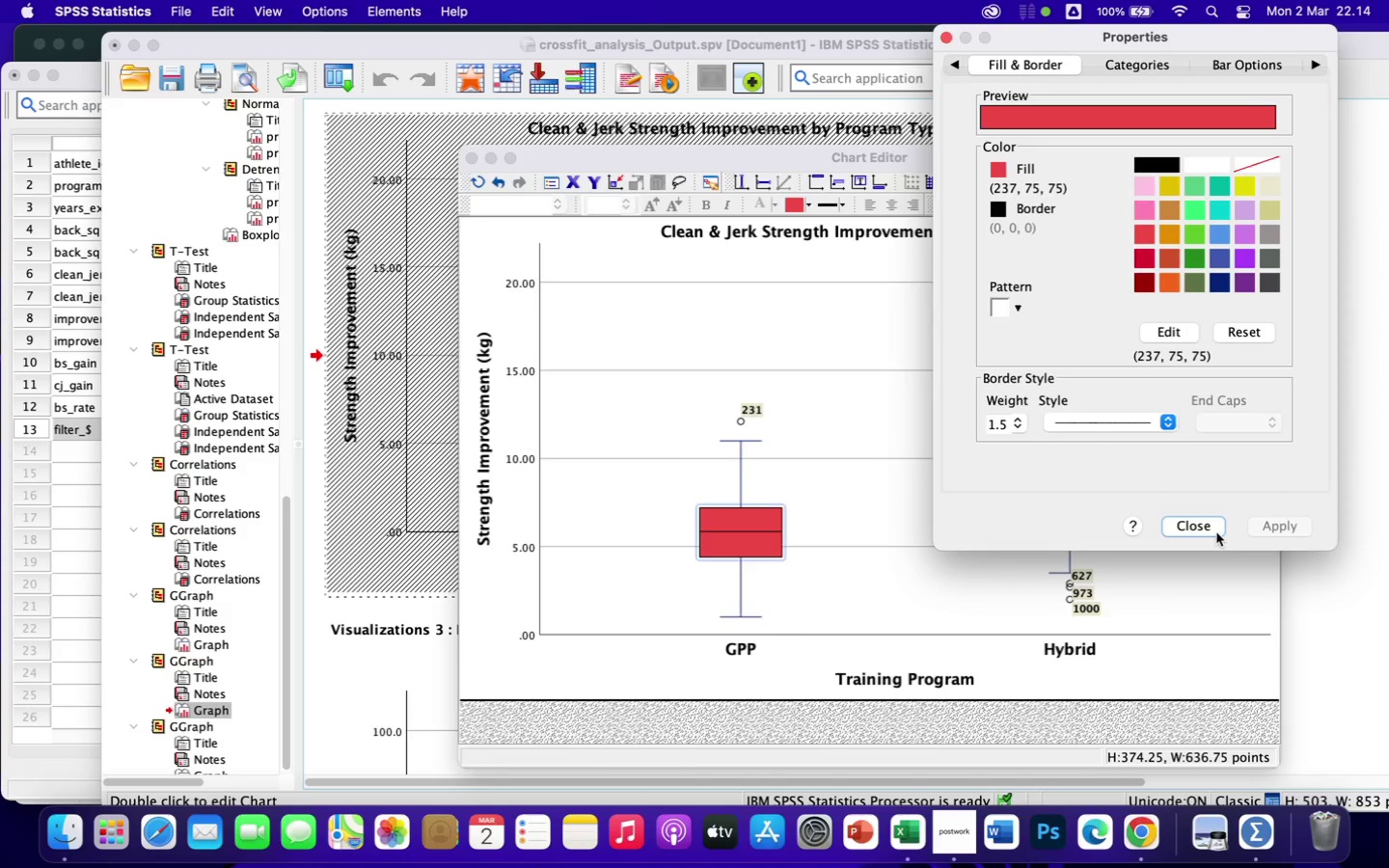 
left_click([1208, 526])
 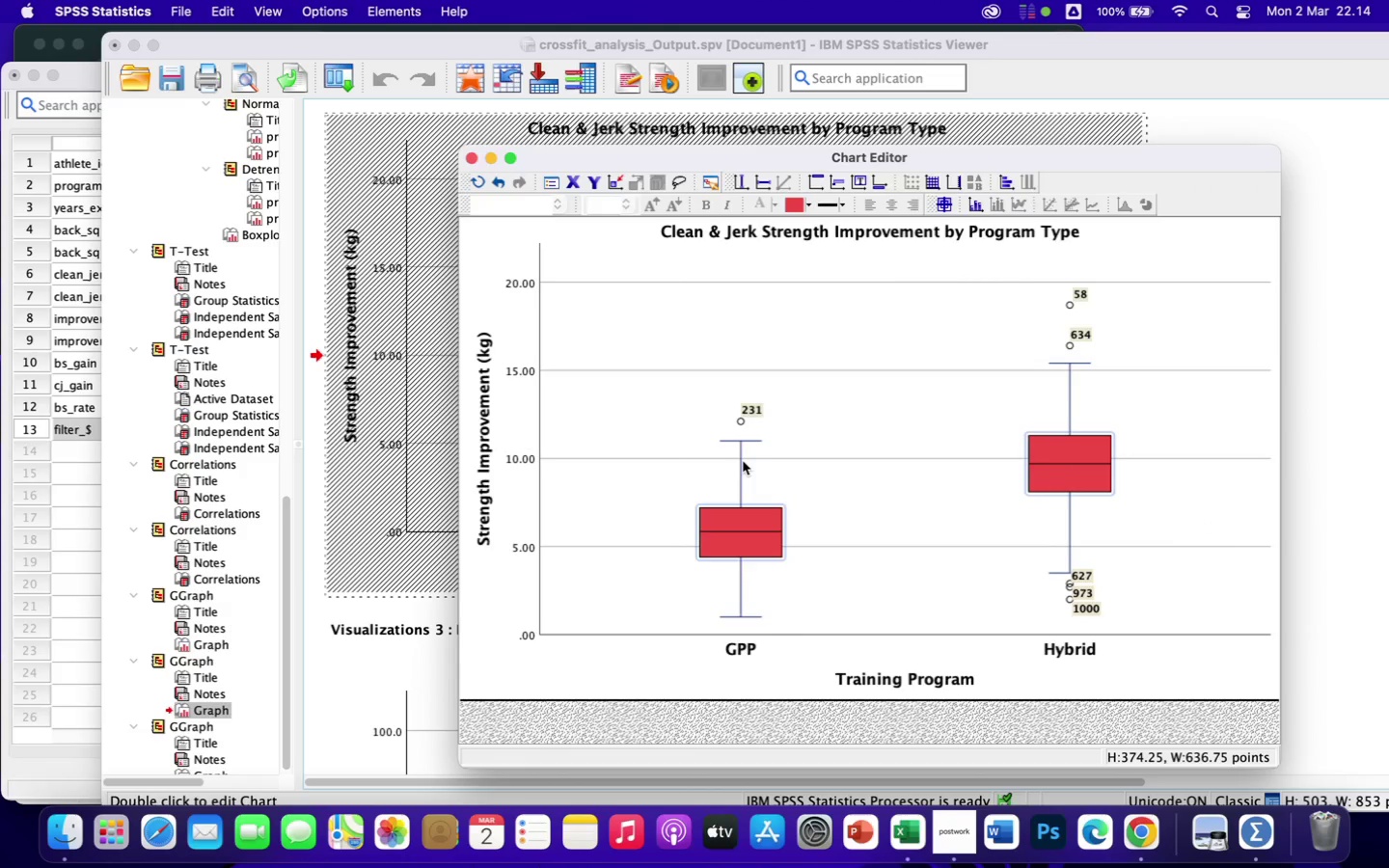 
left_click([741, 460])
 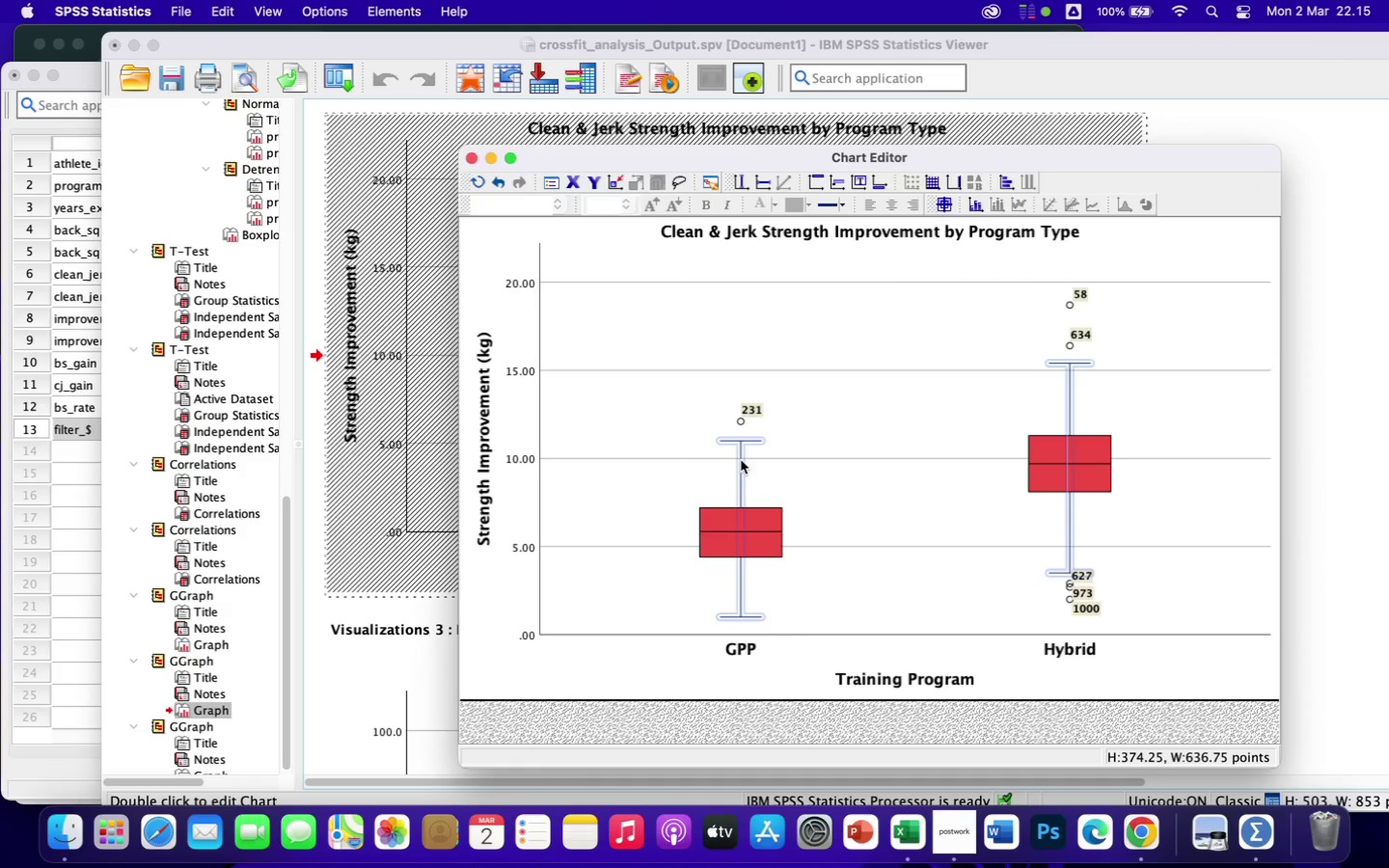 
wait(5.21)
 